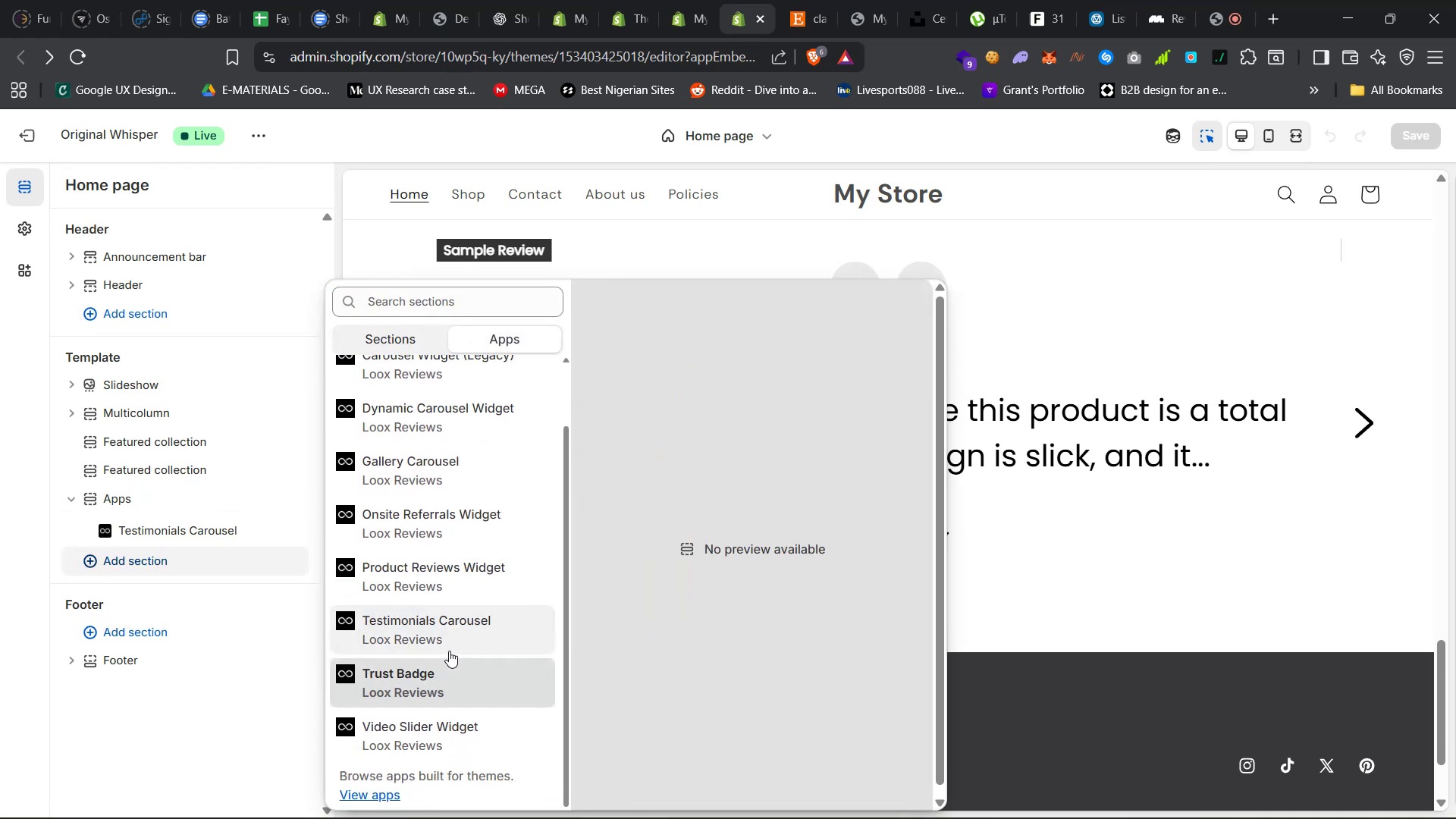 
scroll: coordinate [500, 510], scroll_direction: up, amount: 24.0
 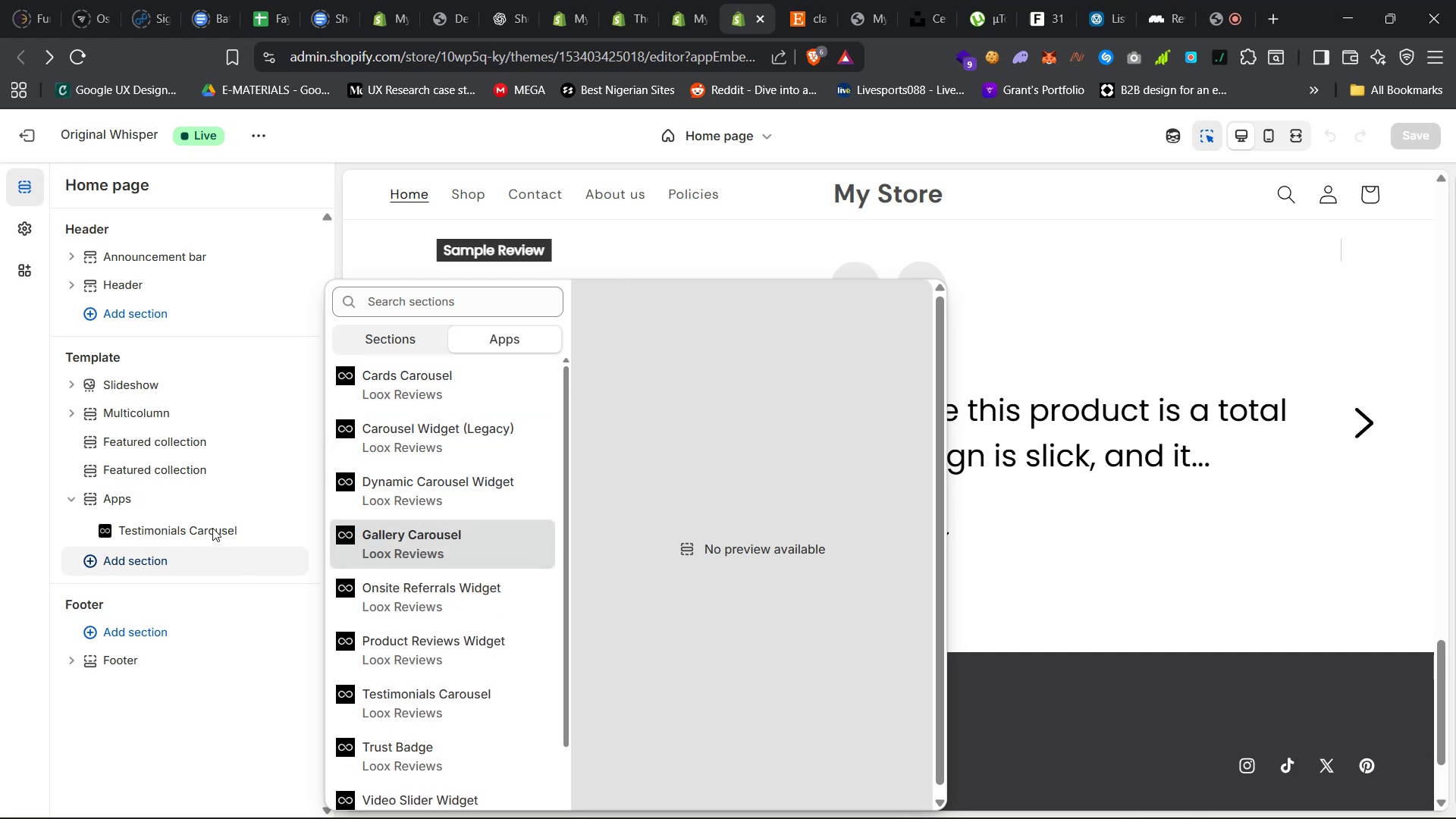 
left_click([194, 727])
 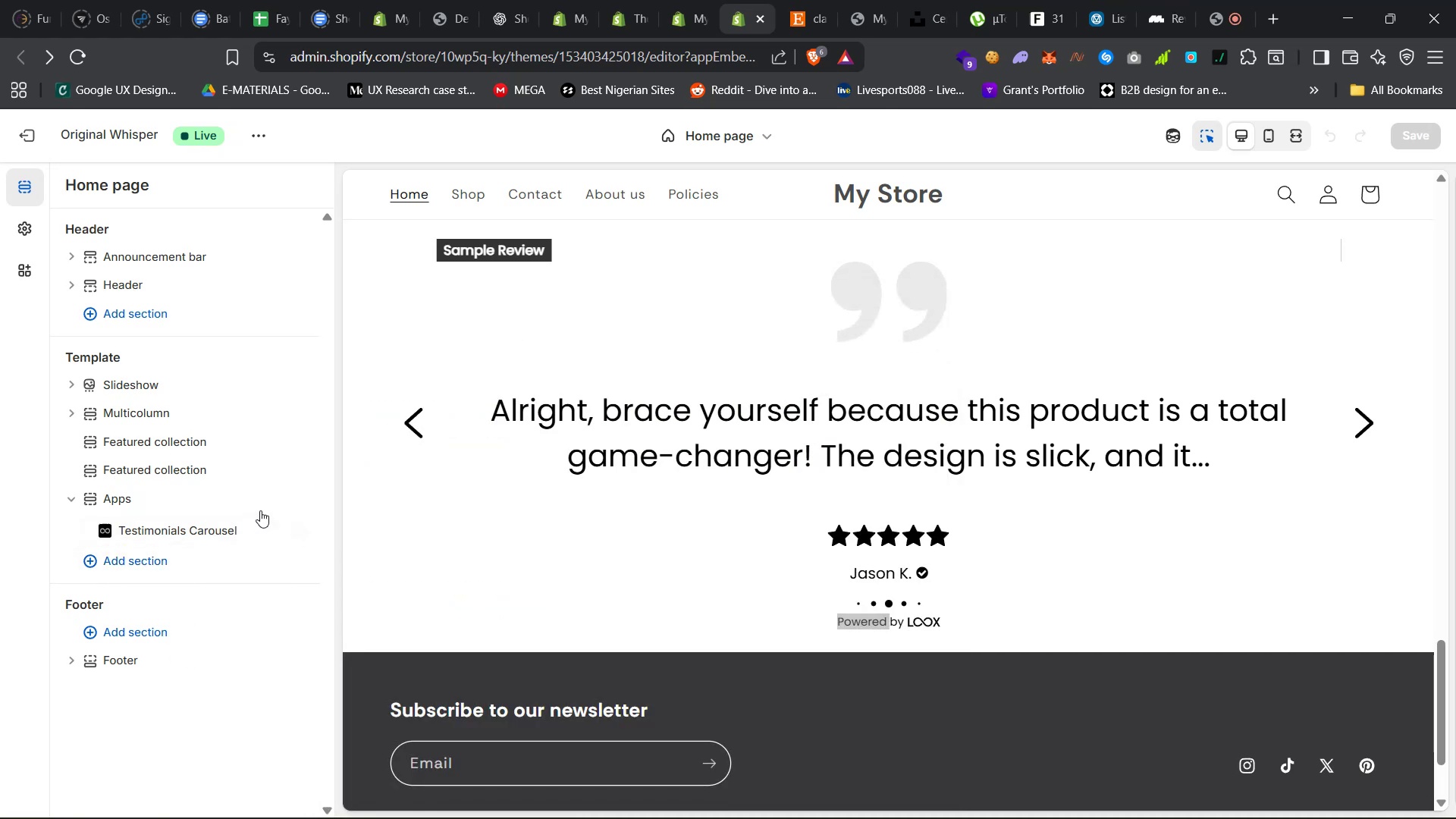 
left_click([271, 499])
 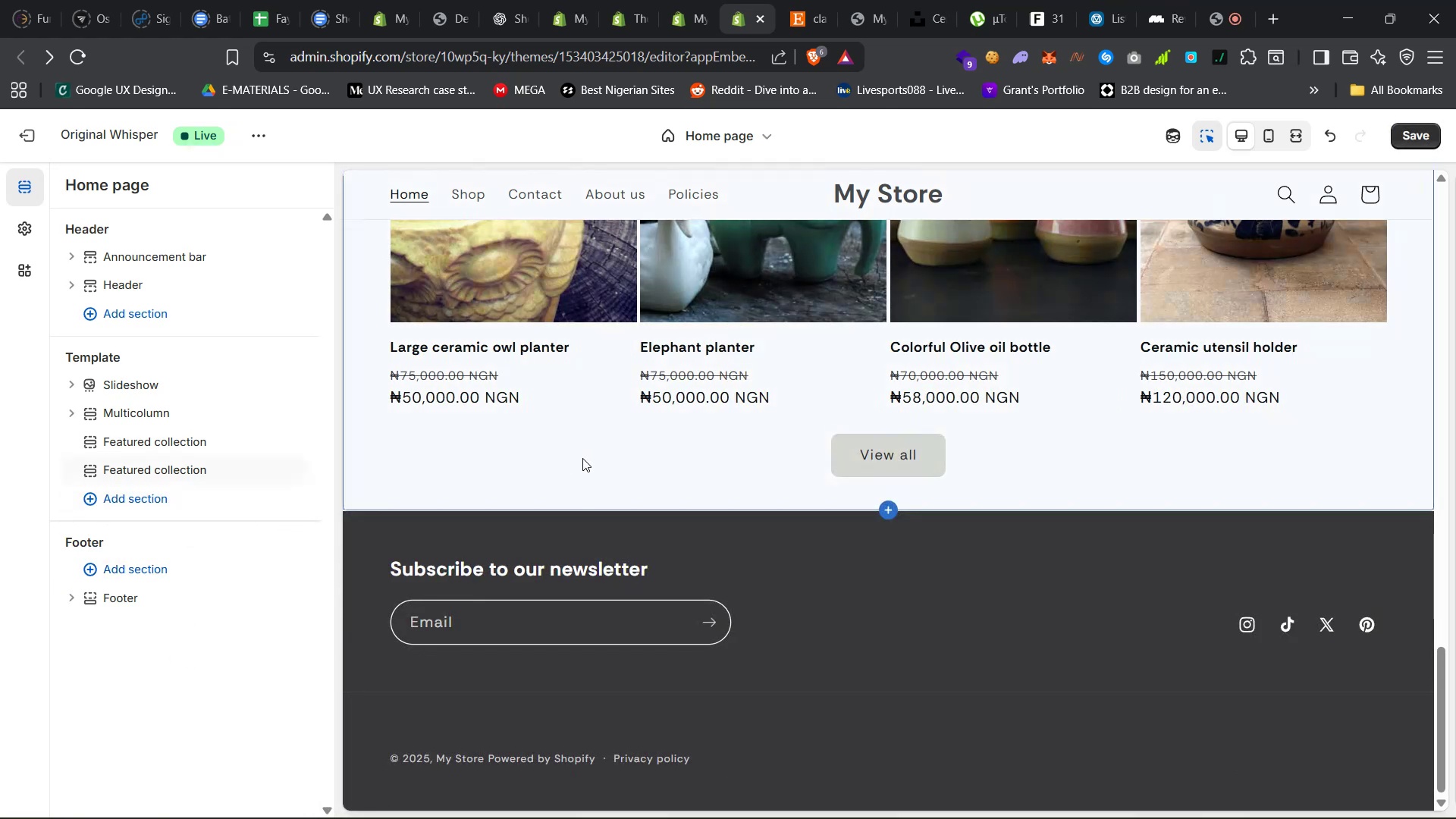 
scroll: coordinate [882, 463], scroll_direction: up, amount: 27.0
 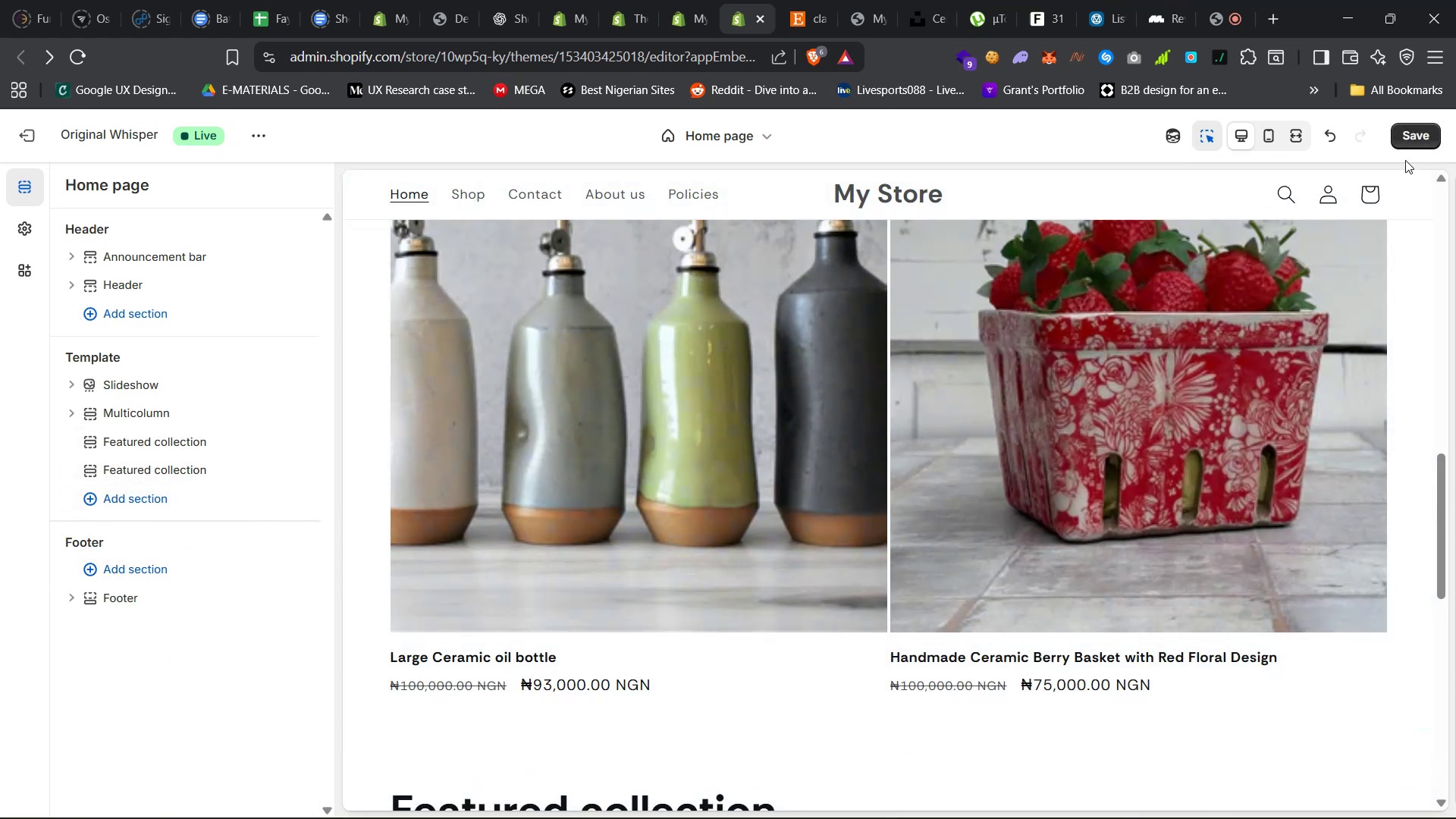 
left_click([1410, 140])
 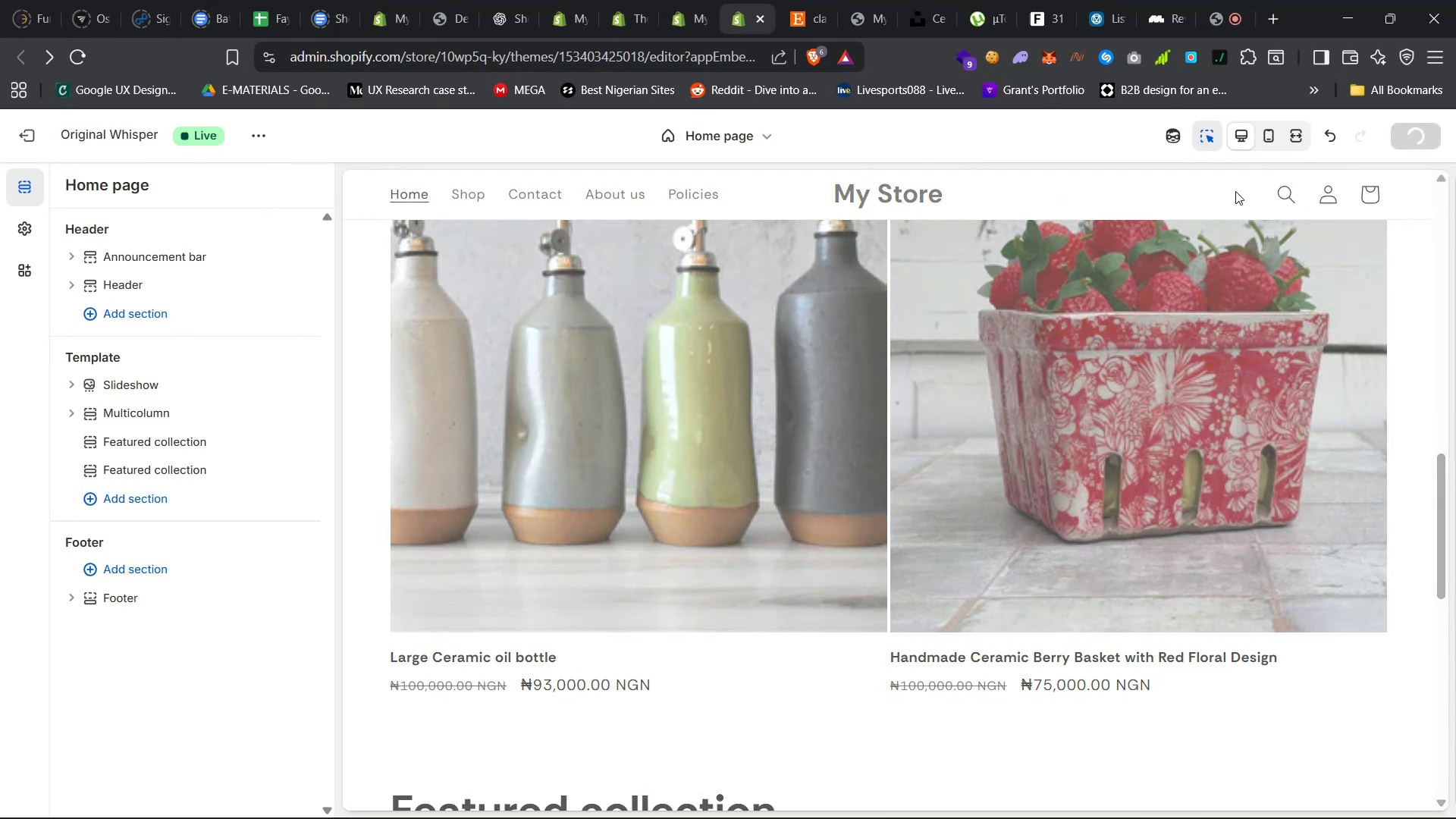 
mouse_move([598, 329])
 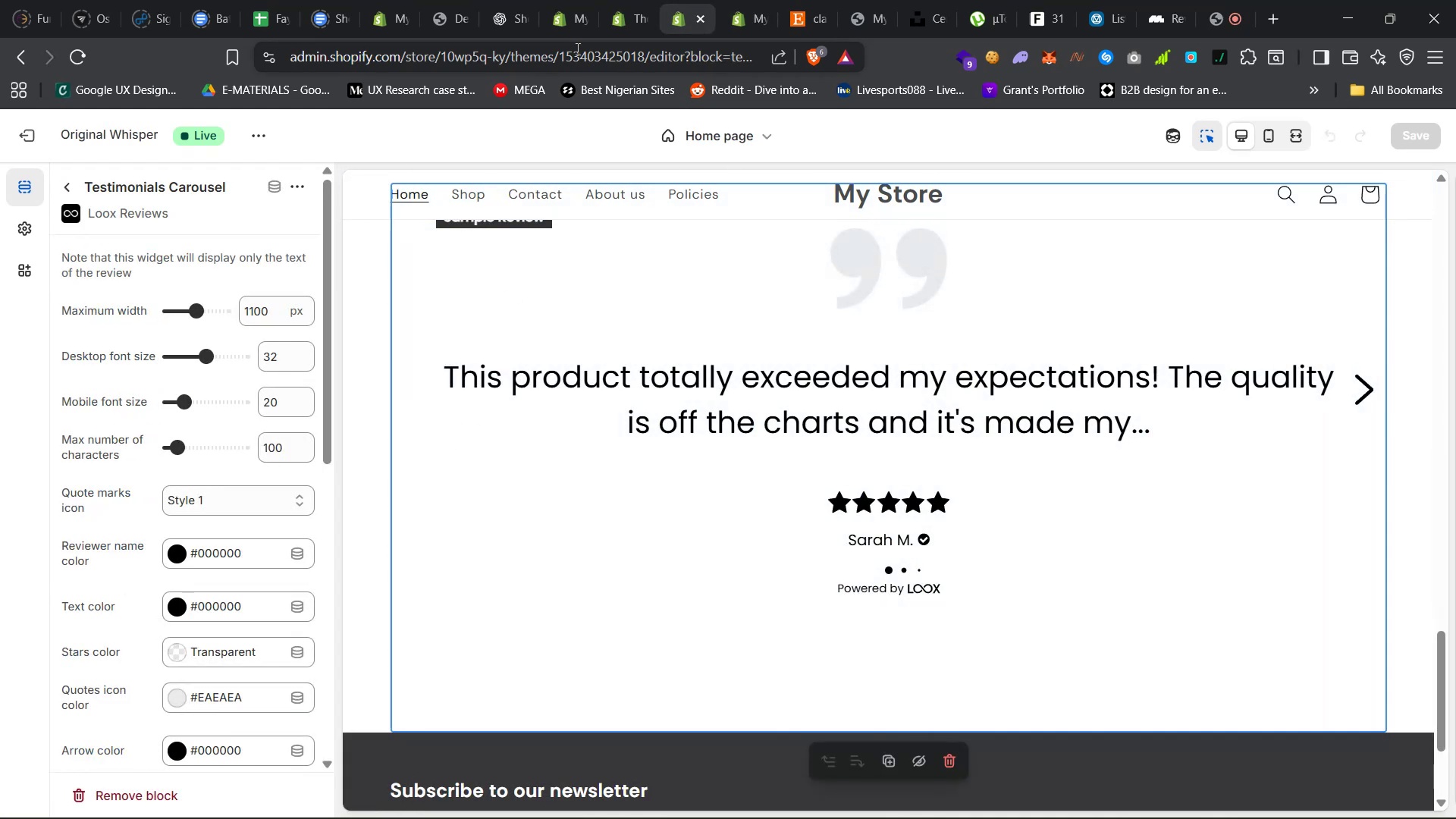 
left_click([83, 58])
 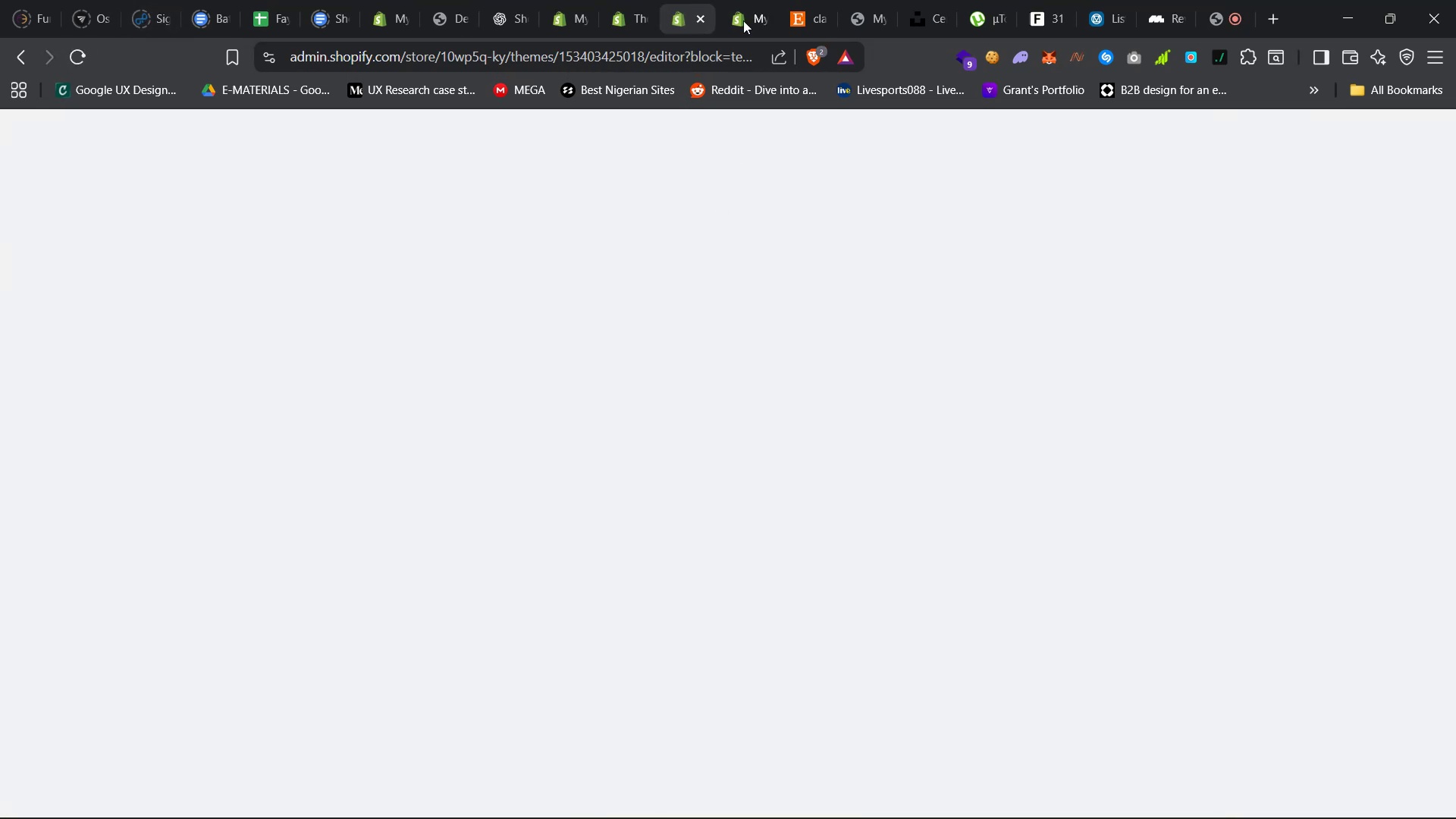 
mouse_move([698, 33])
 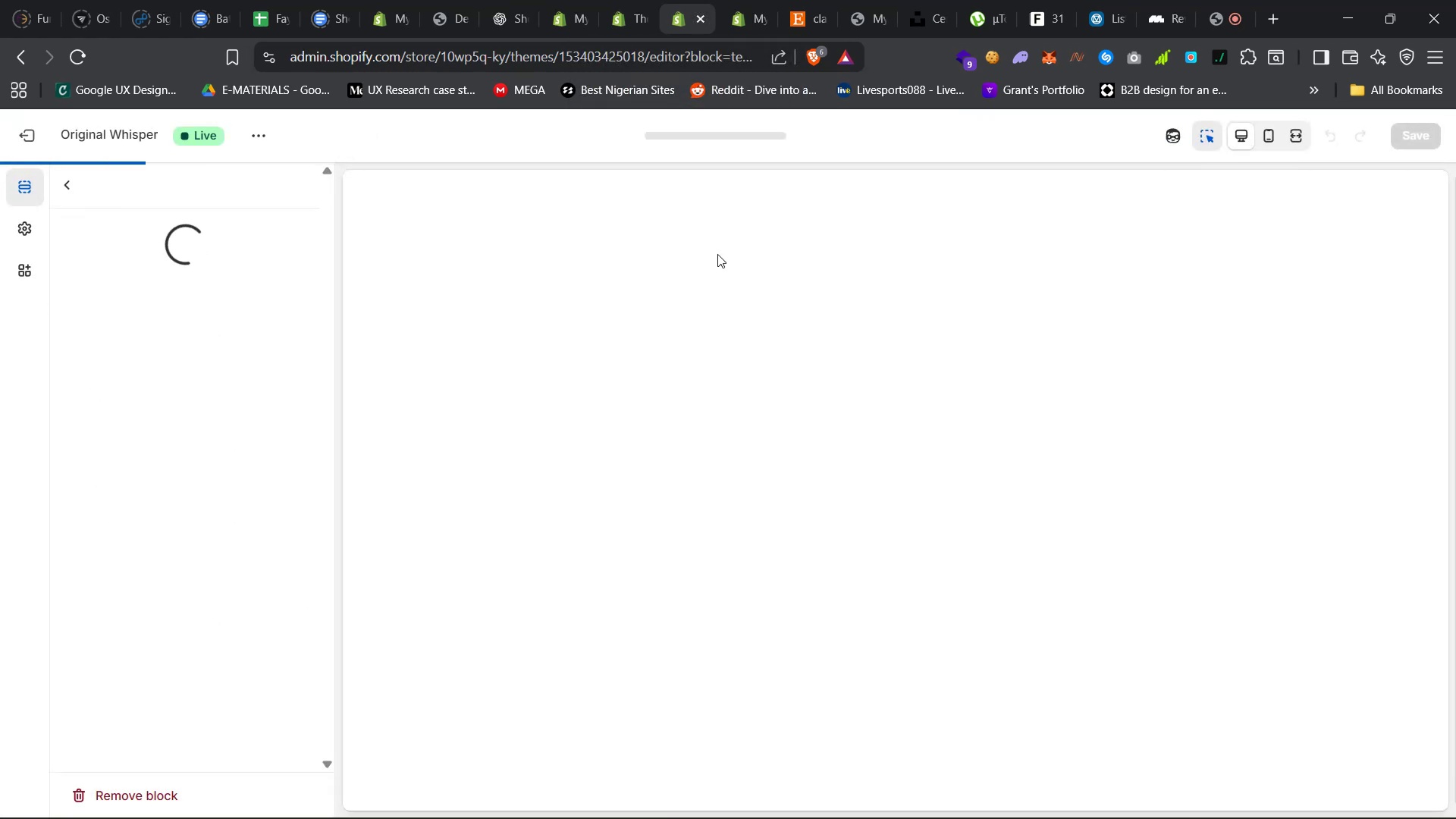 
scroll: coordinate [735, 314], scroll_direction: down, amount: 67.0
 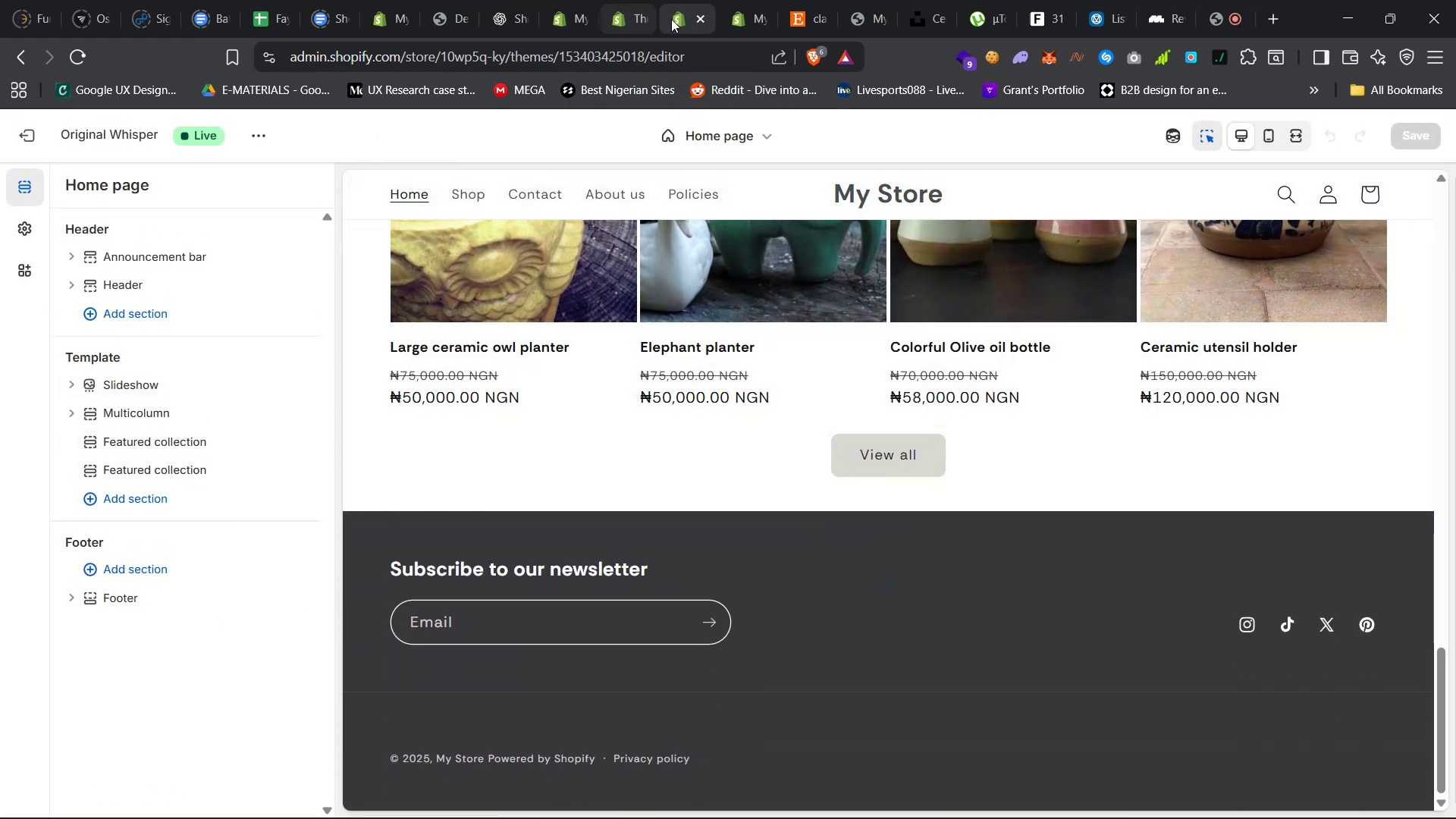 
left_click([698, 15])
 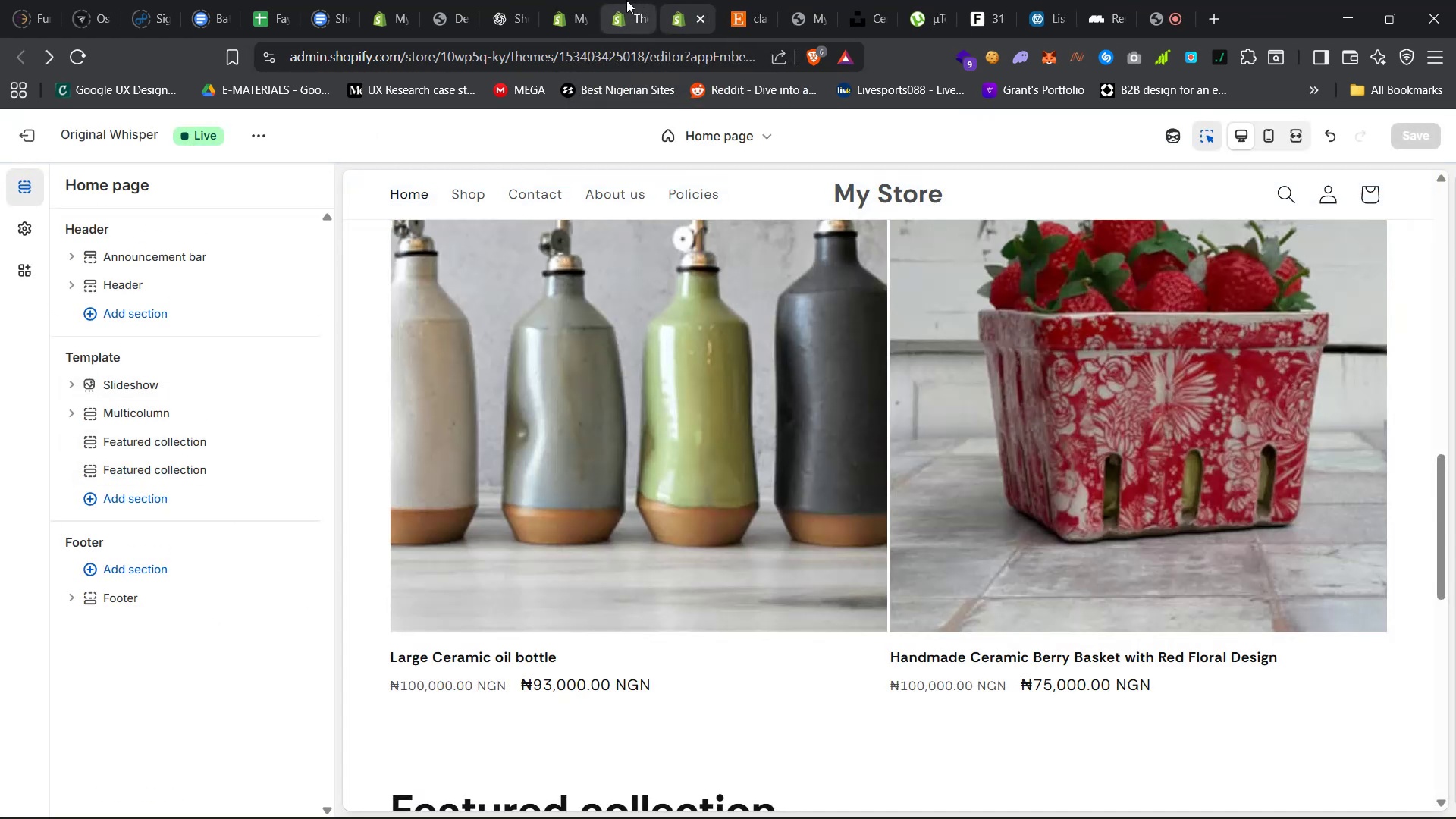 
left_click([620, 0])
 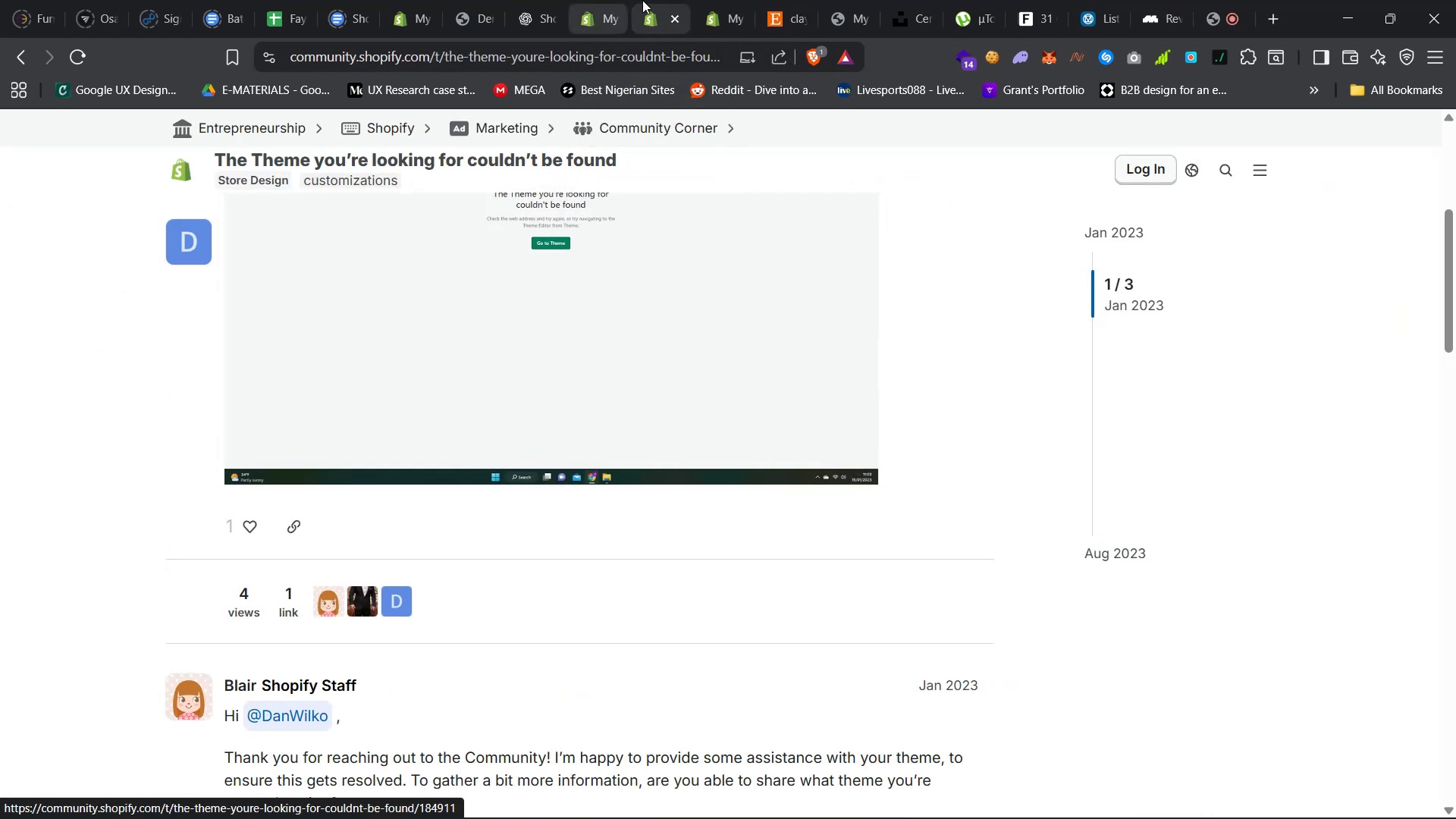 
left_click([680, 16])
 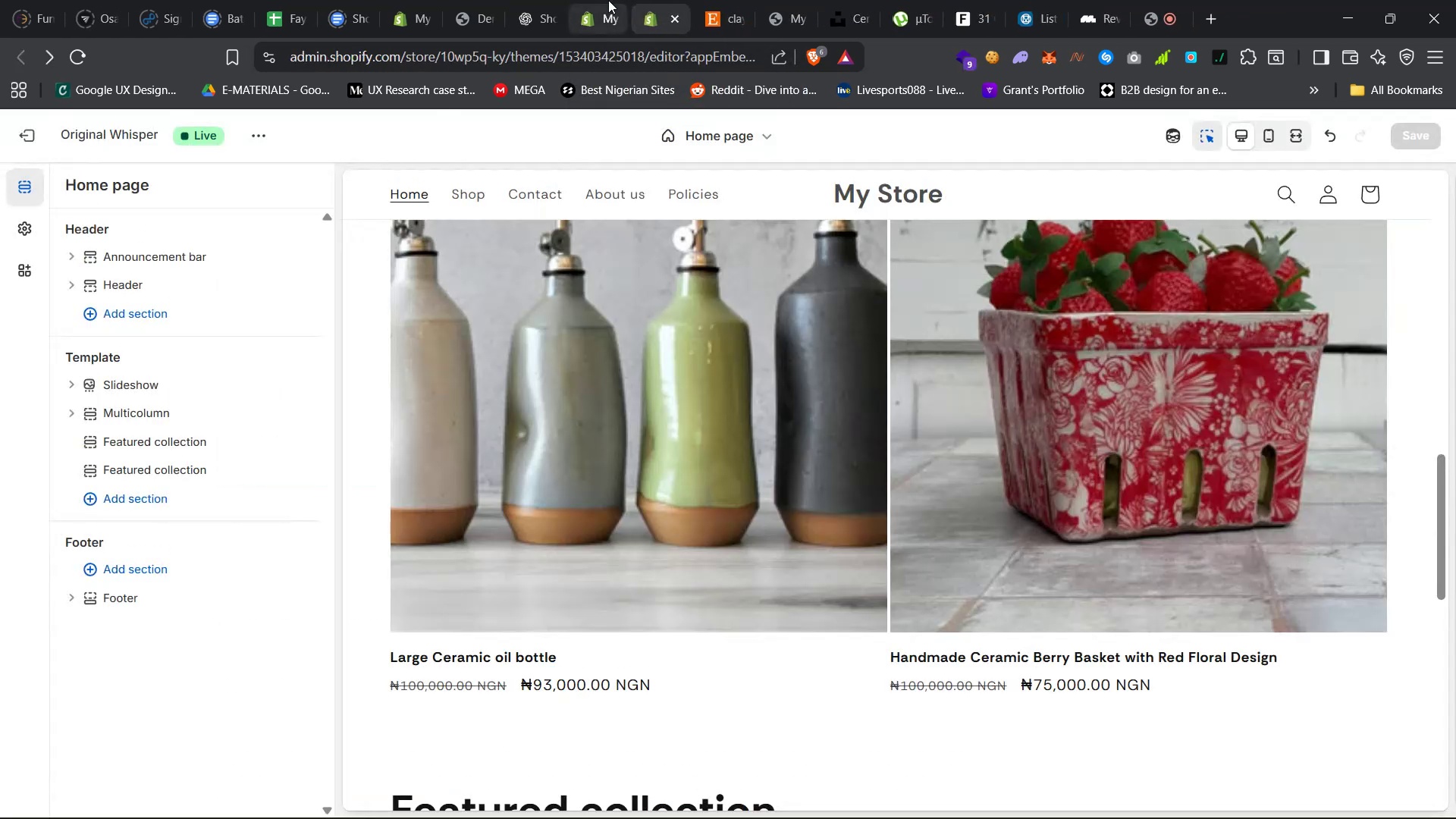 
double_click([601, 0])
 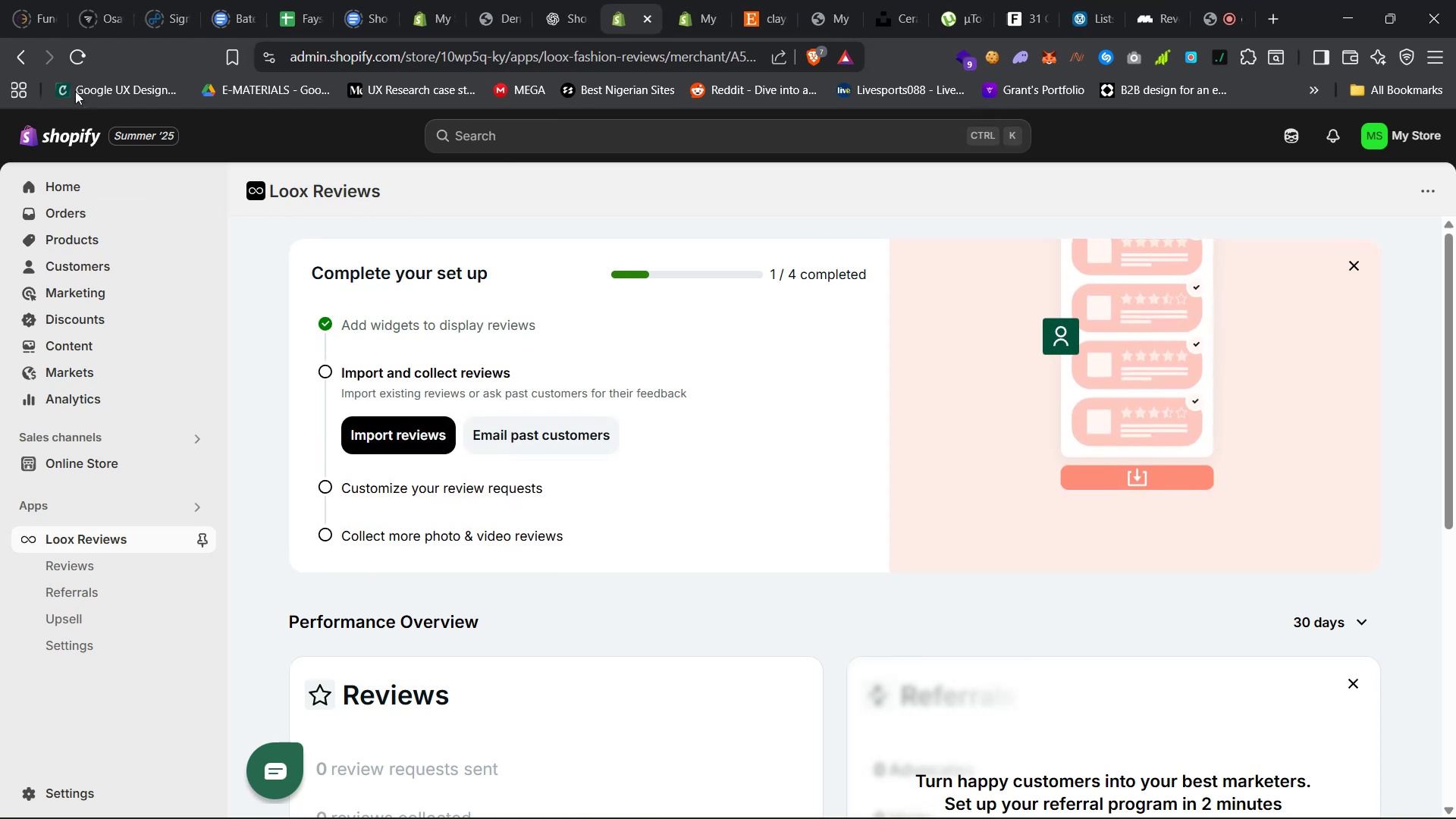 
left_click([77, 60])
 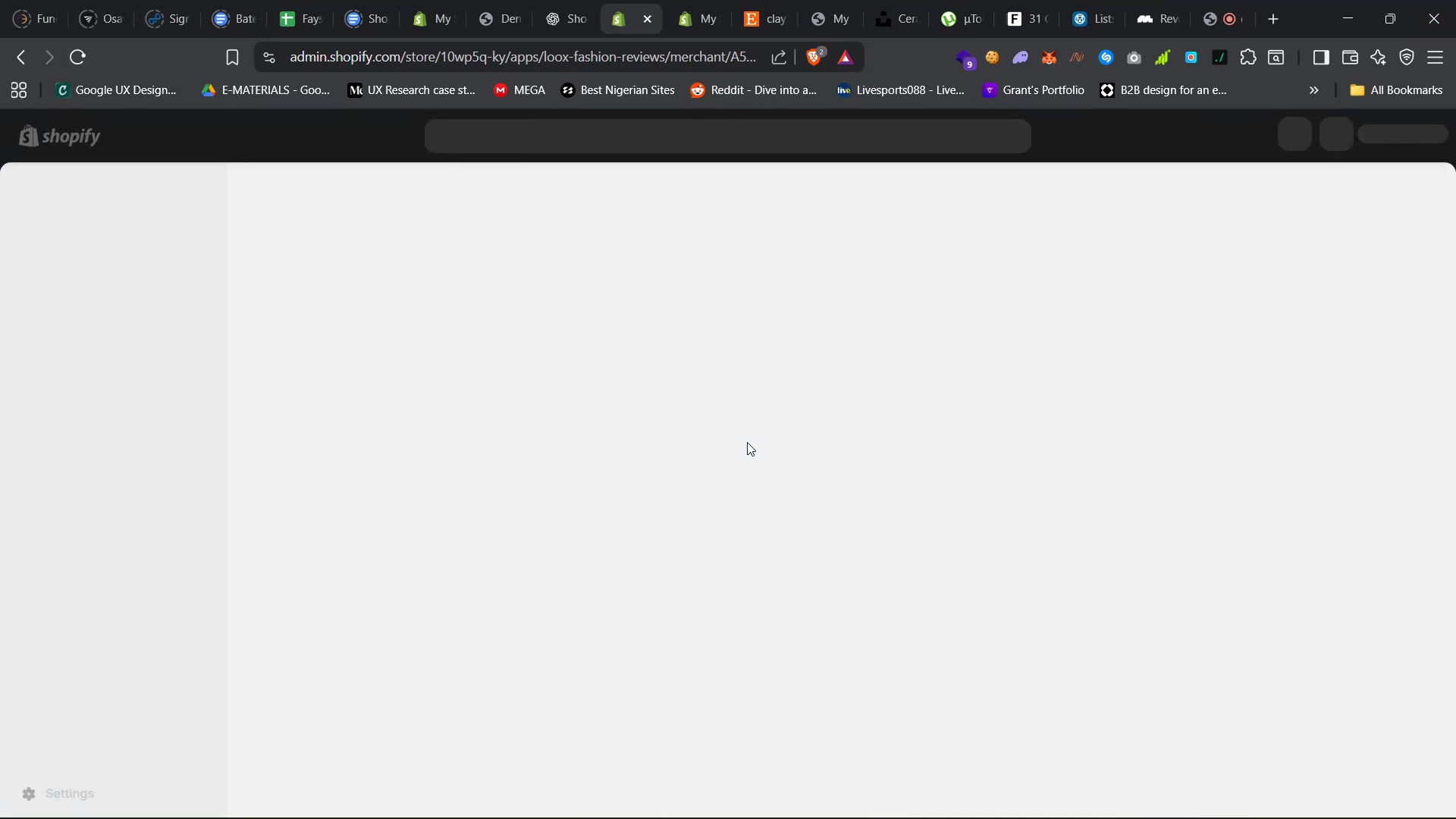 
wait(10.79)
 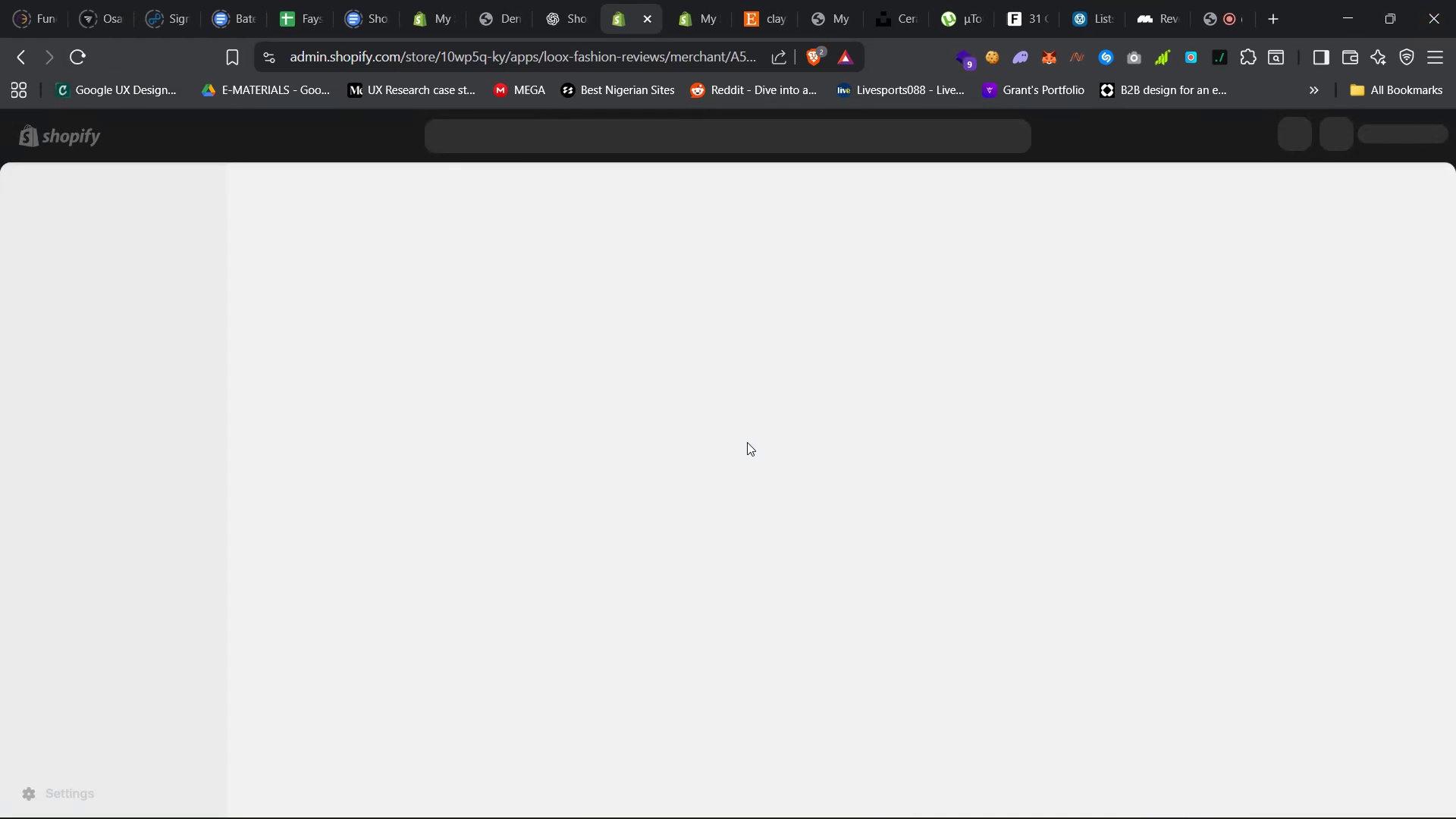 
scroll: coordinate [798, 419], scroll_direction: down, amount: 24.0
 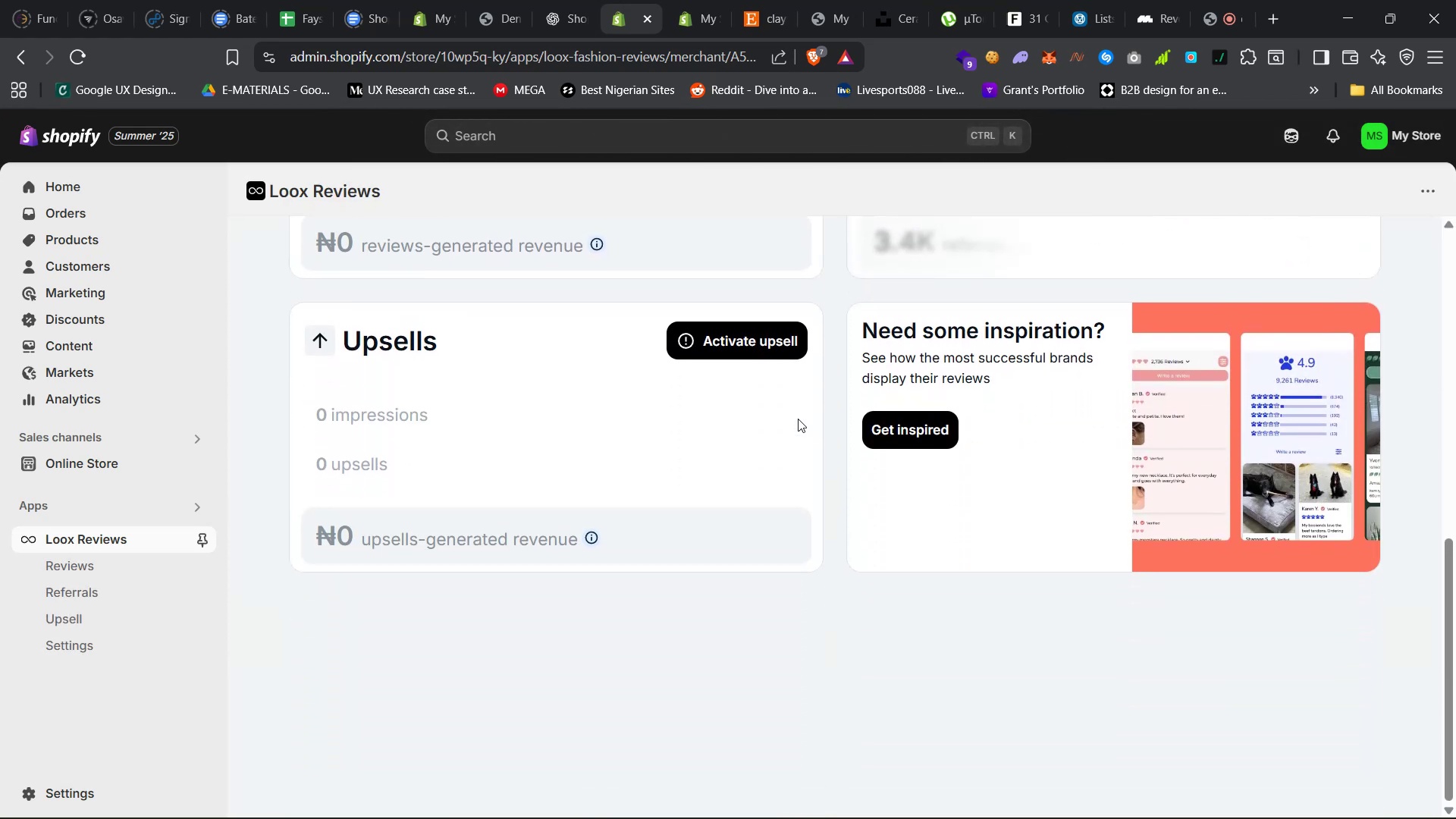 
scroll: coordinate [799, 419], scroll_direction: up, amount: 31.0
 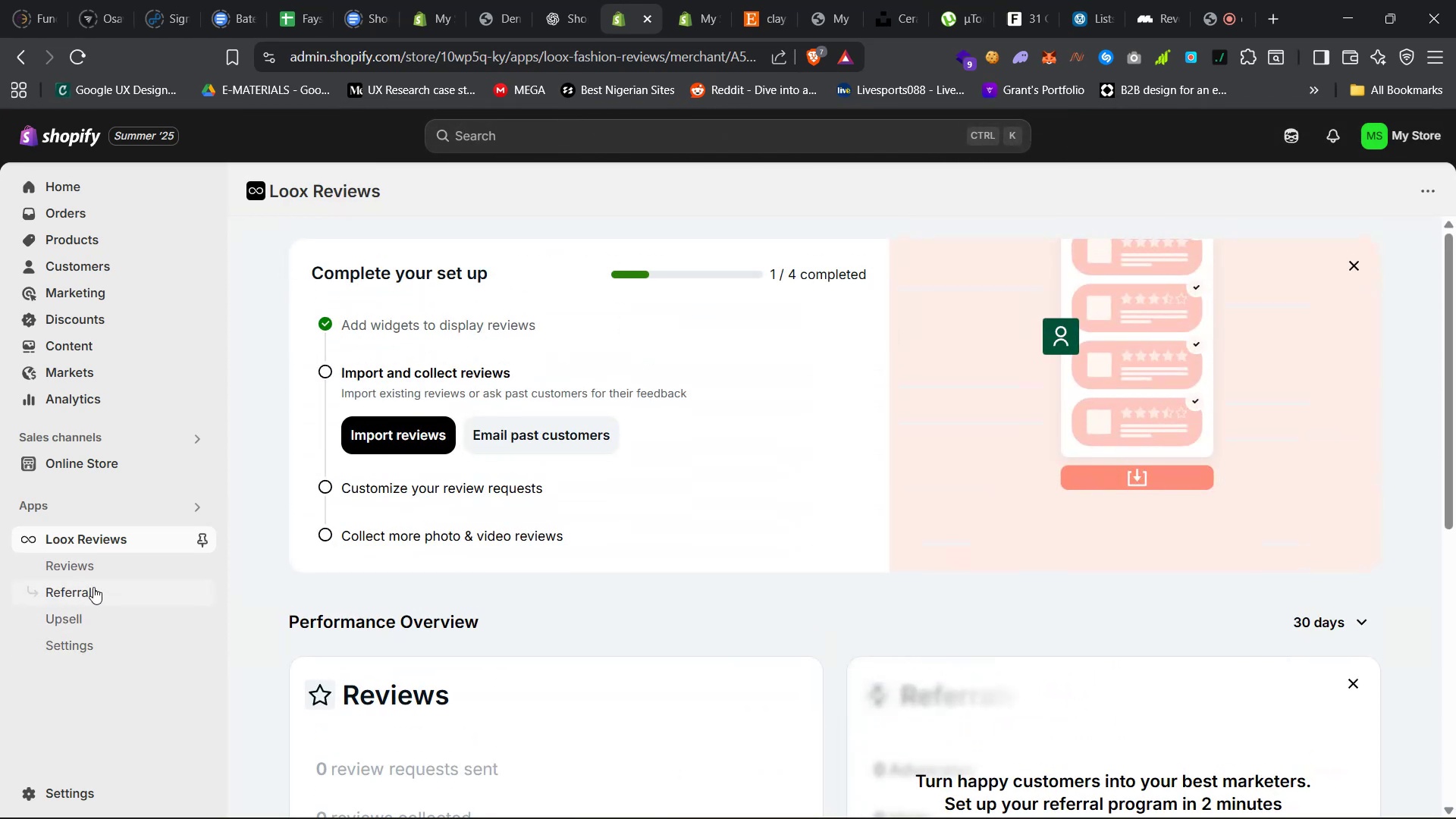 
left_click([121, 563])
 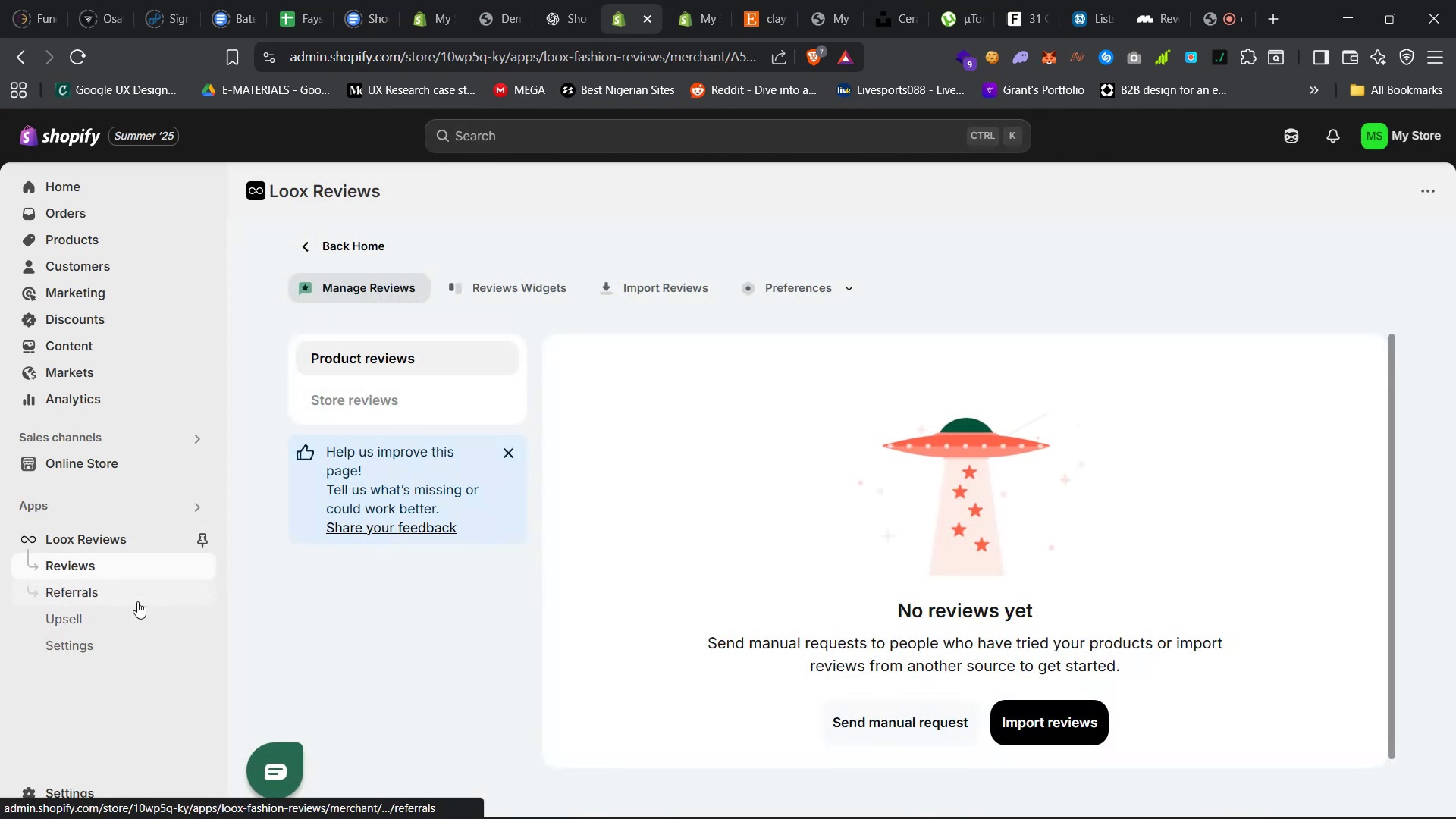 
left_click([140, 600])
 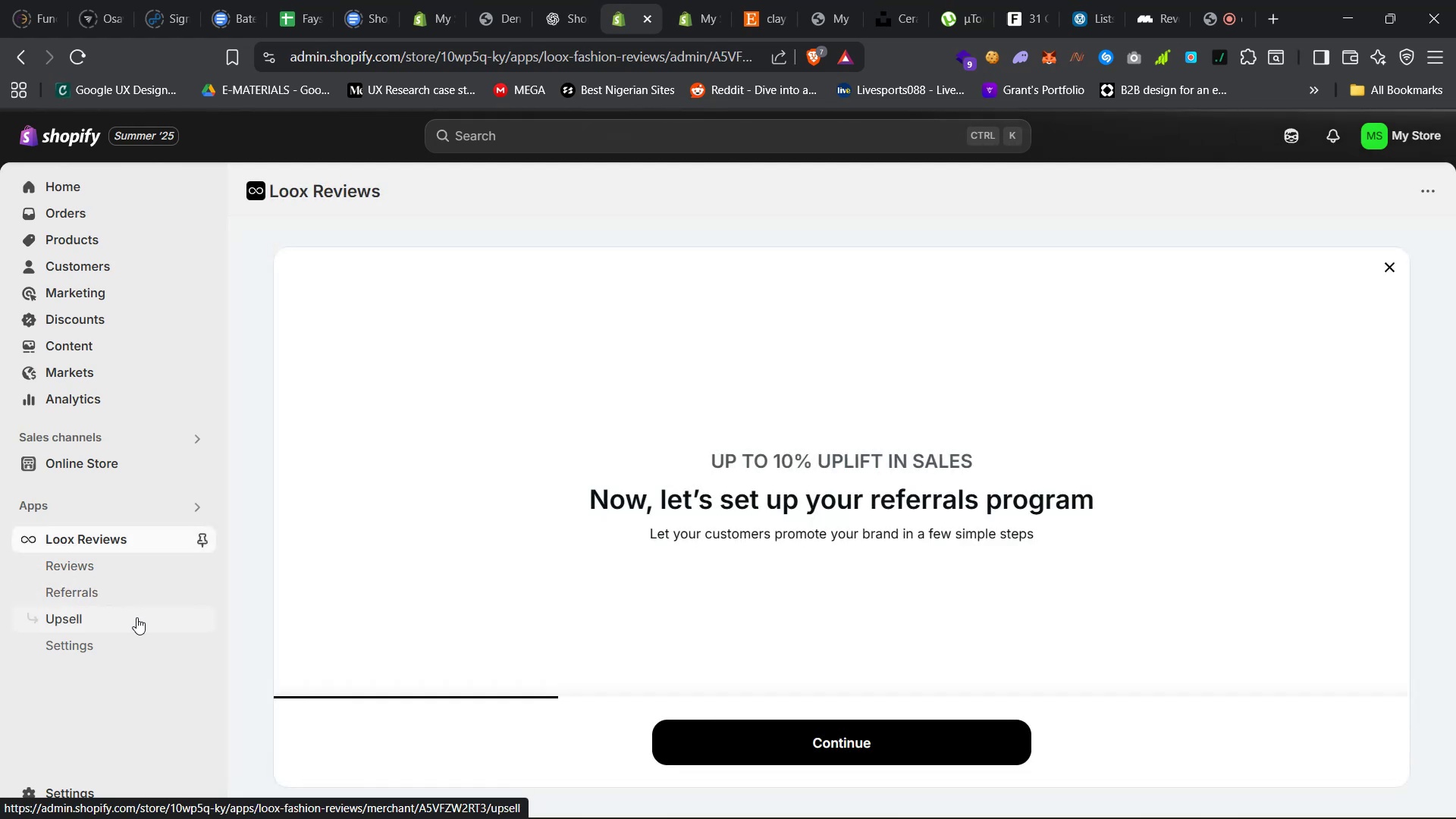 
left_click([136, 617])
 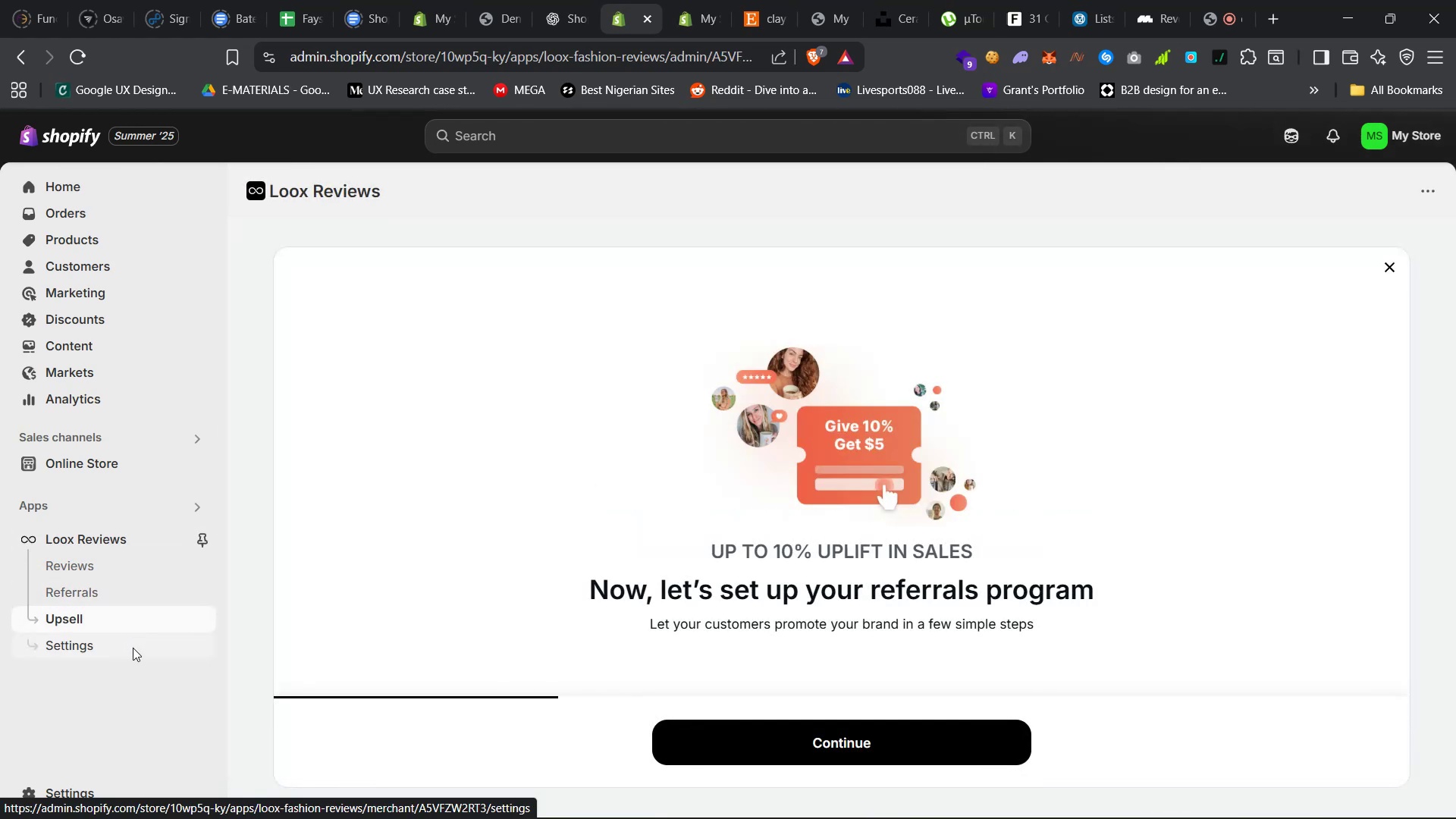 
left_click([133, 648])
 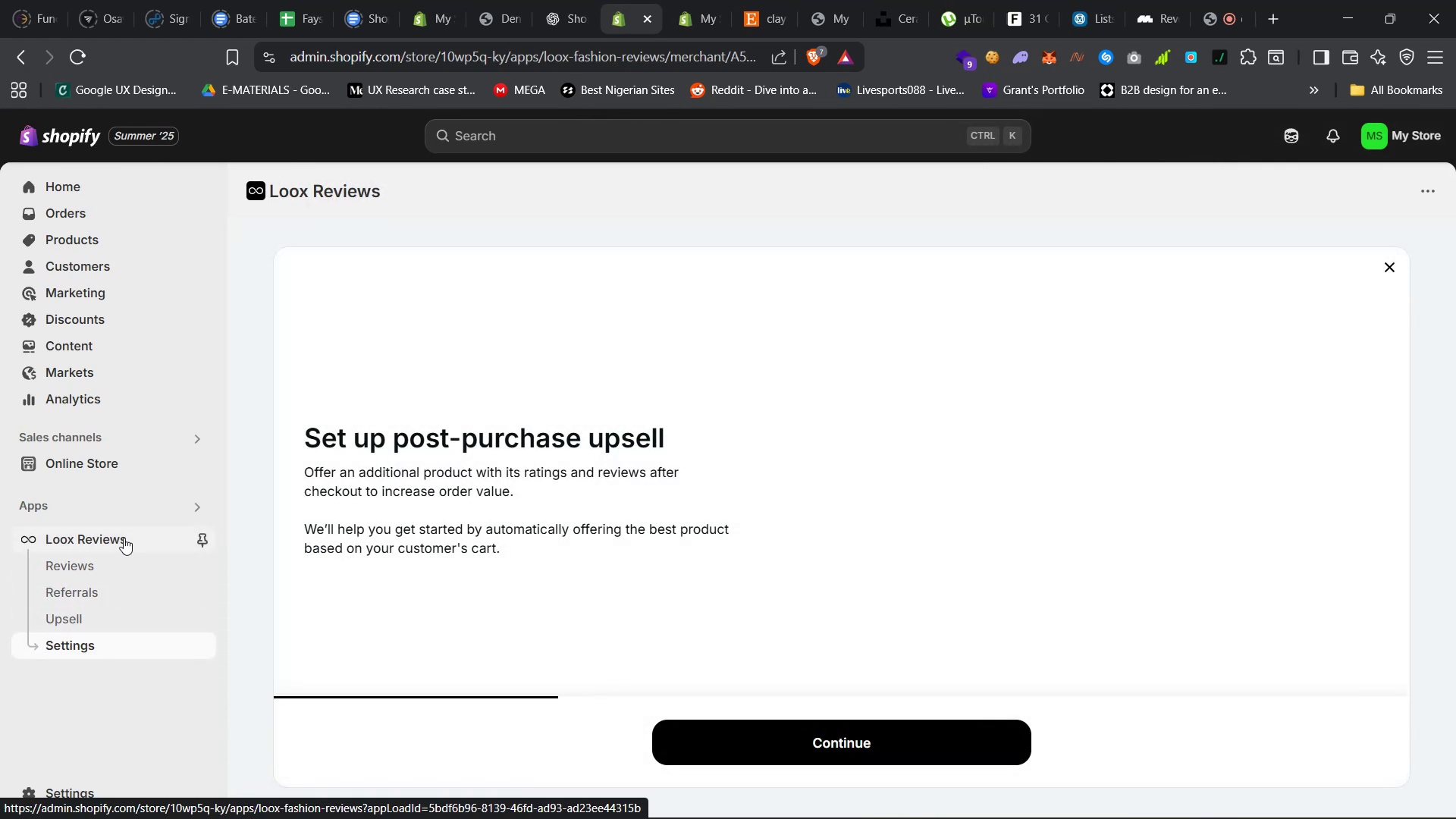 
left_click([124, 538])
 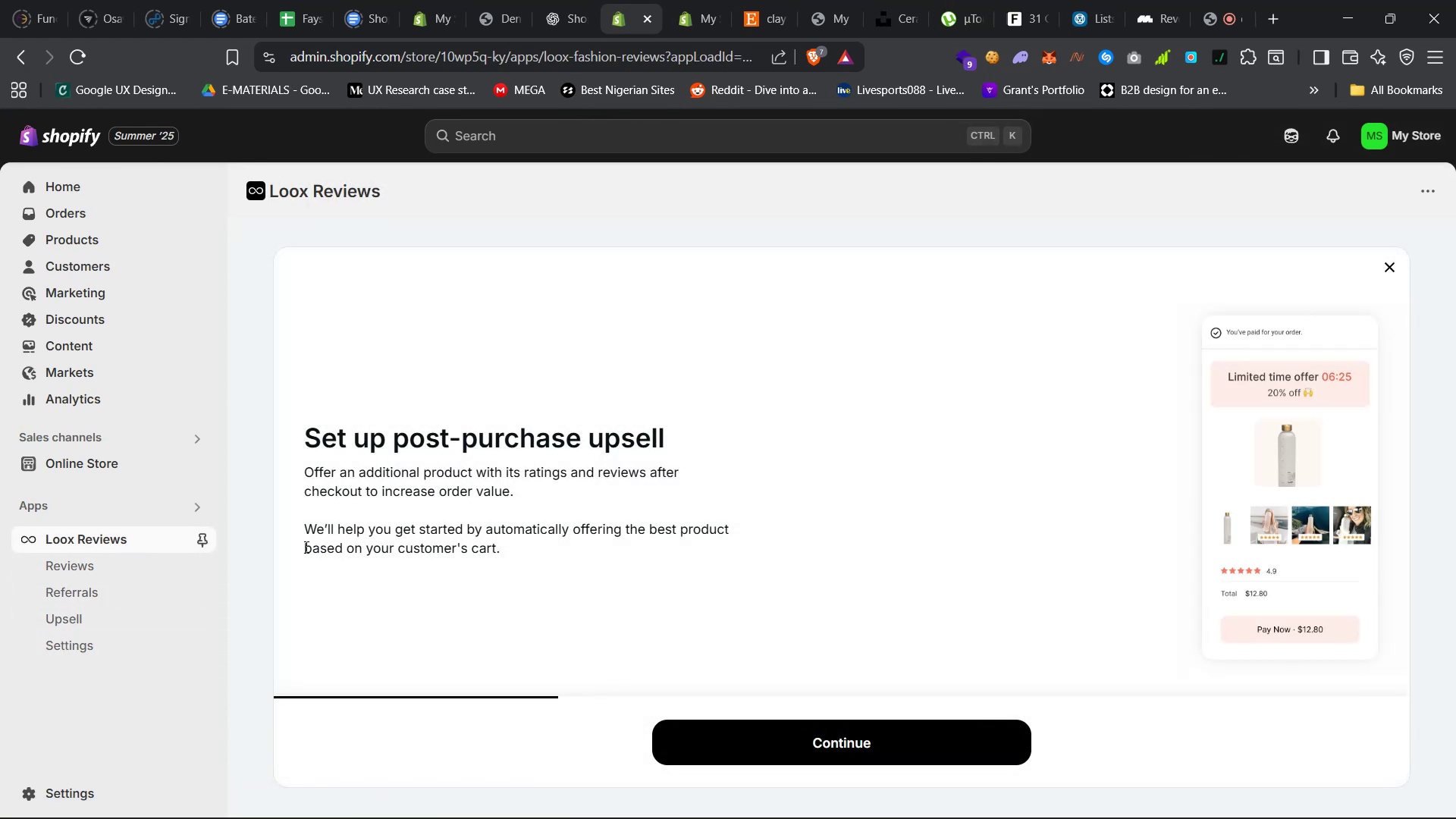 
left_click([151, 541])
 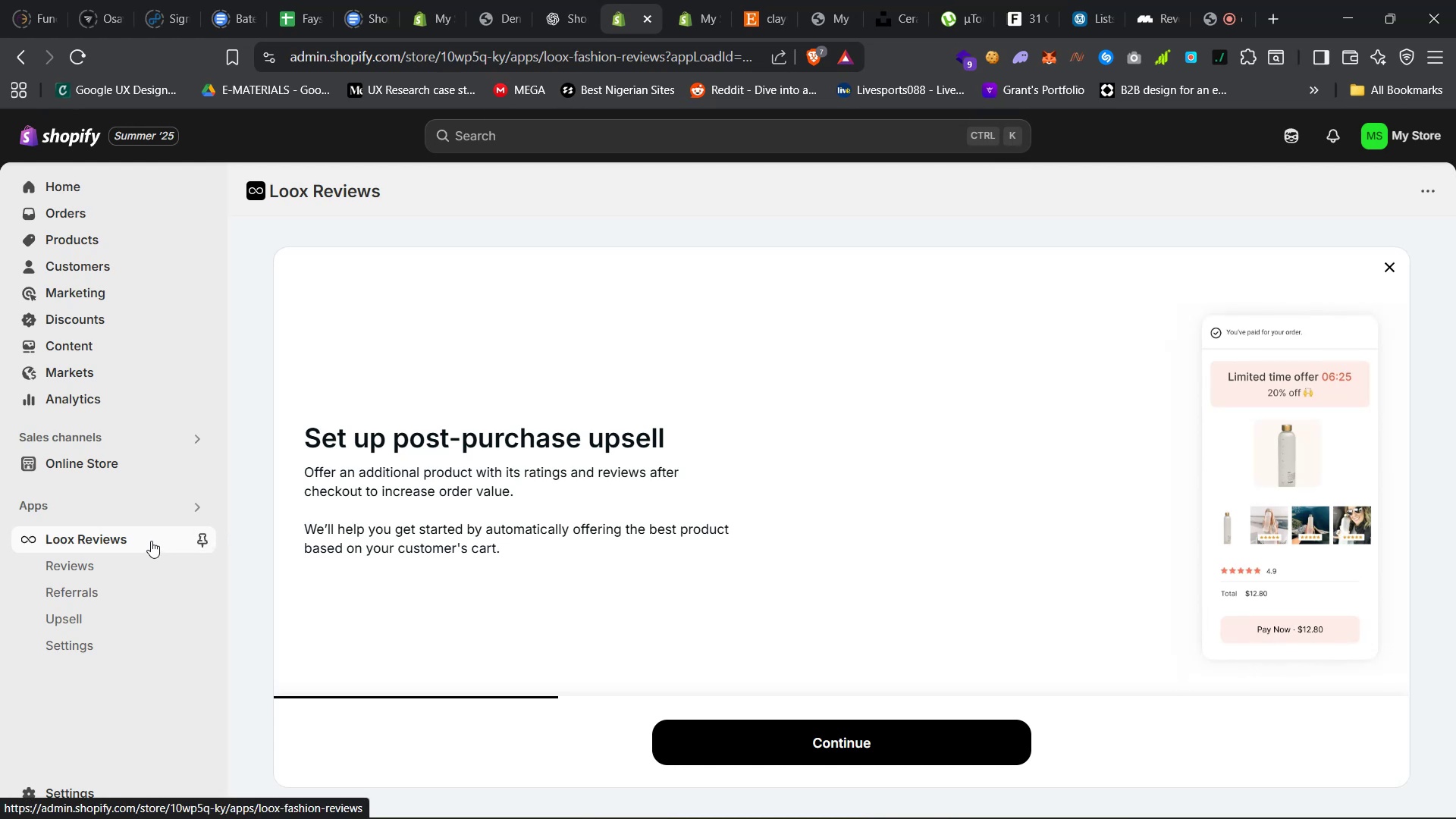 
scroll: coordinate [687, 546], scroll_direction: down, amount: 24.0
 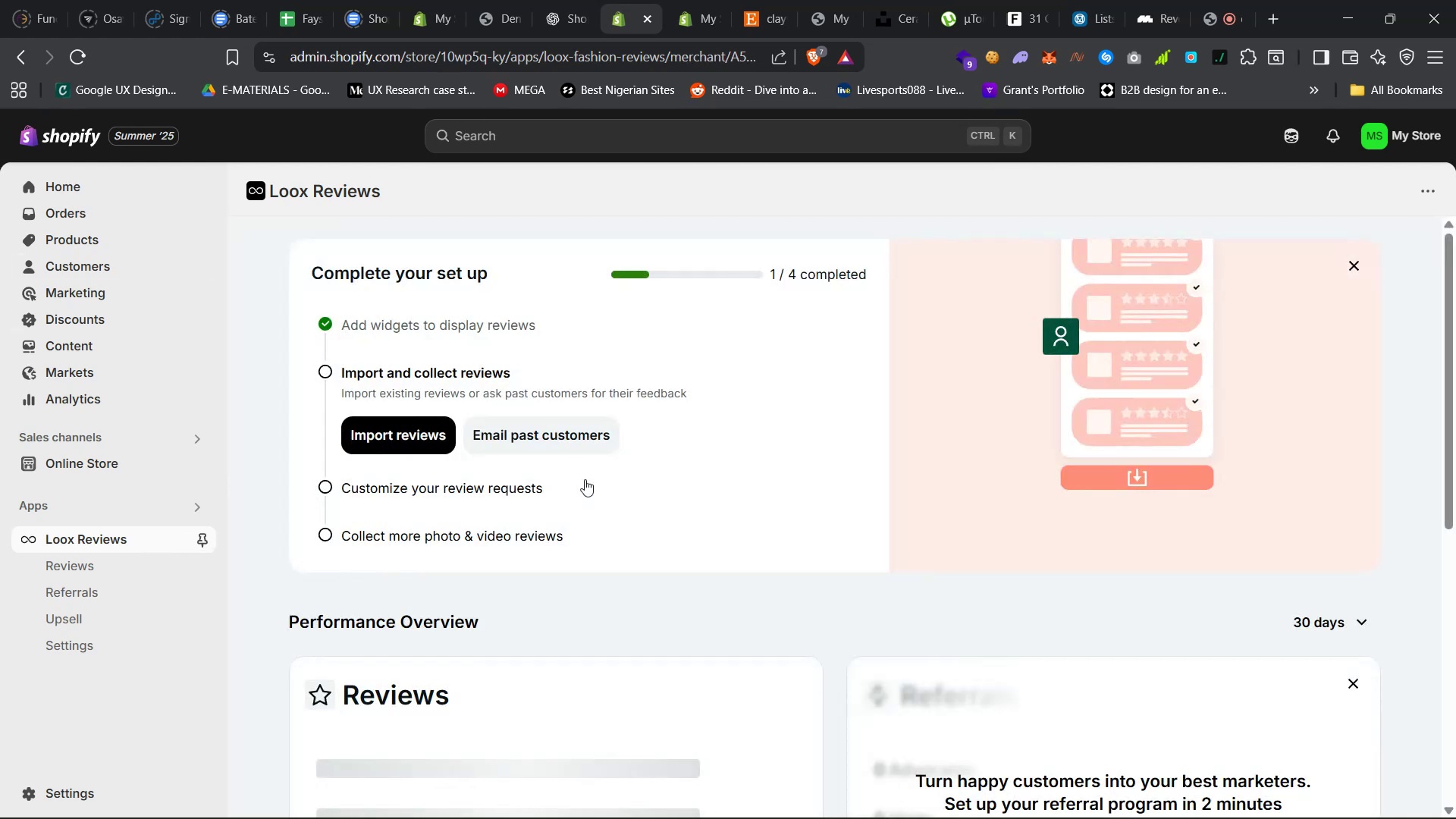 
wait(5.29)
 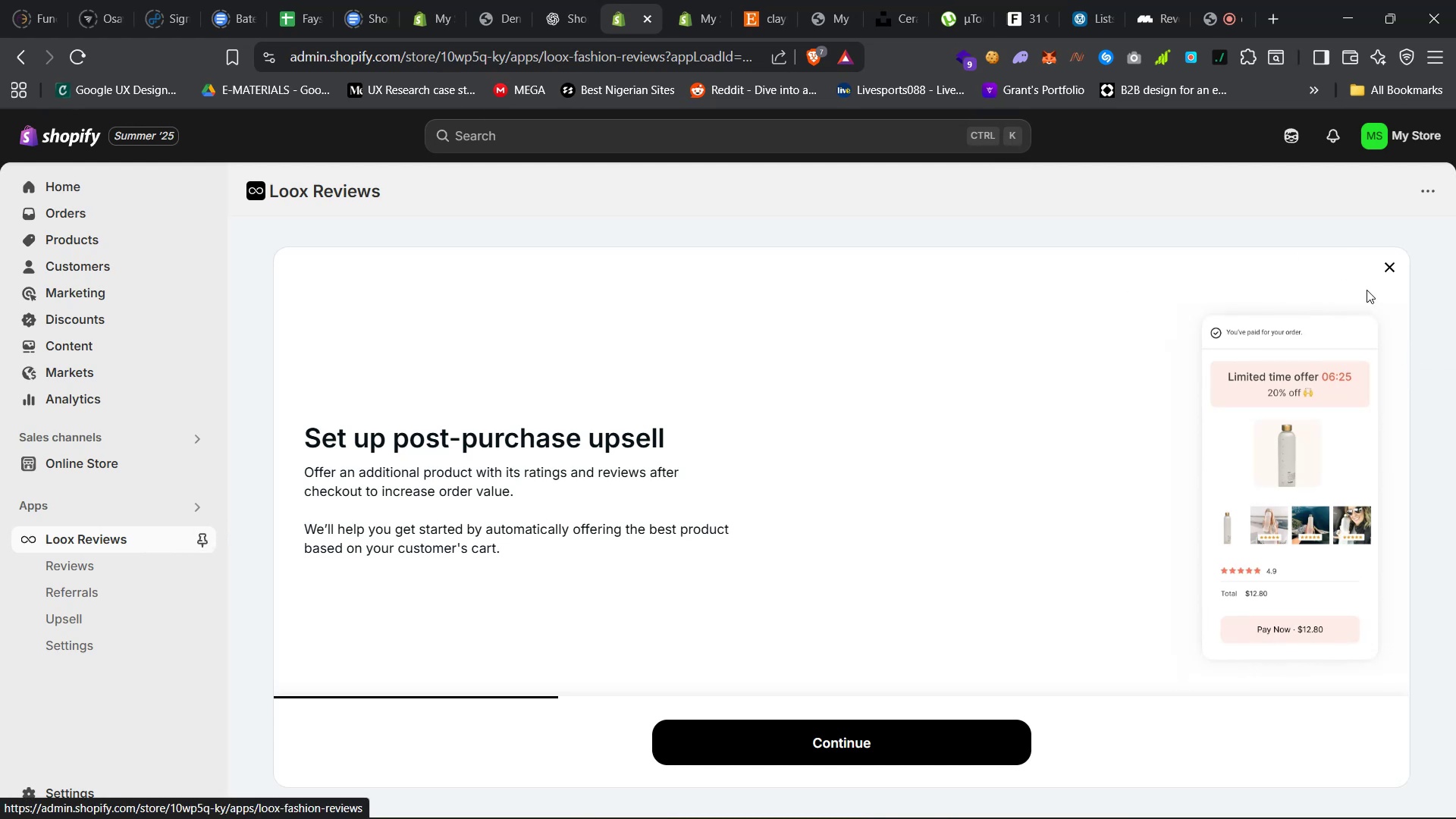 
left_click([392, 323])
 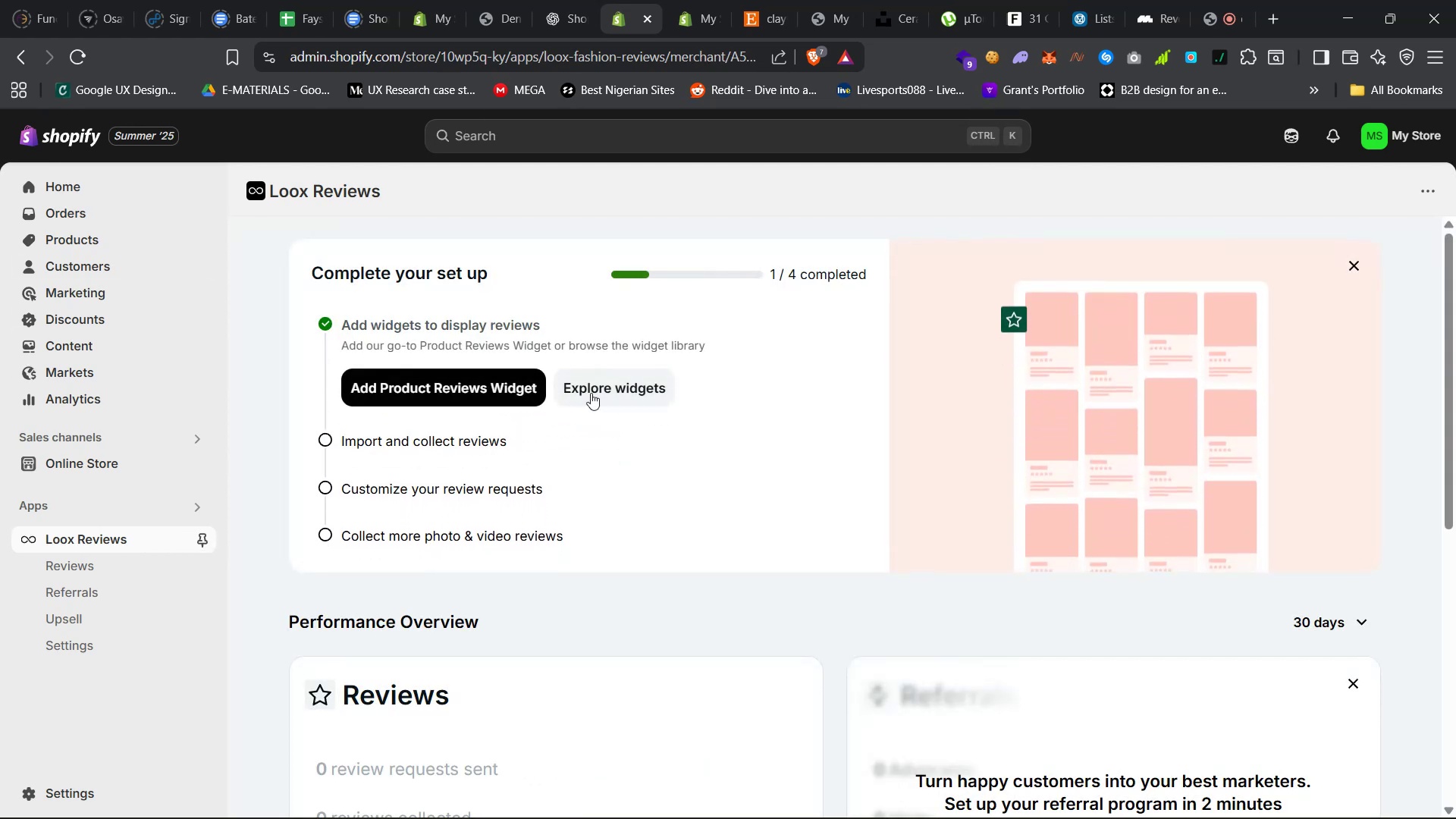 
left_click([601, 386])
 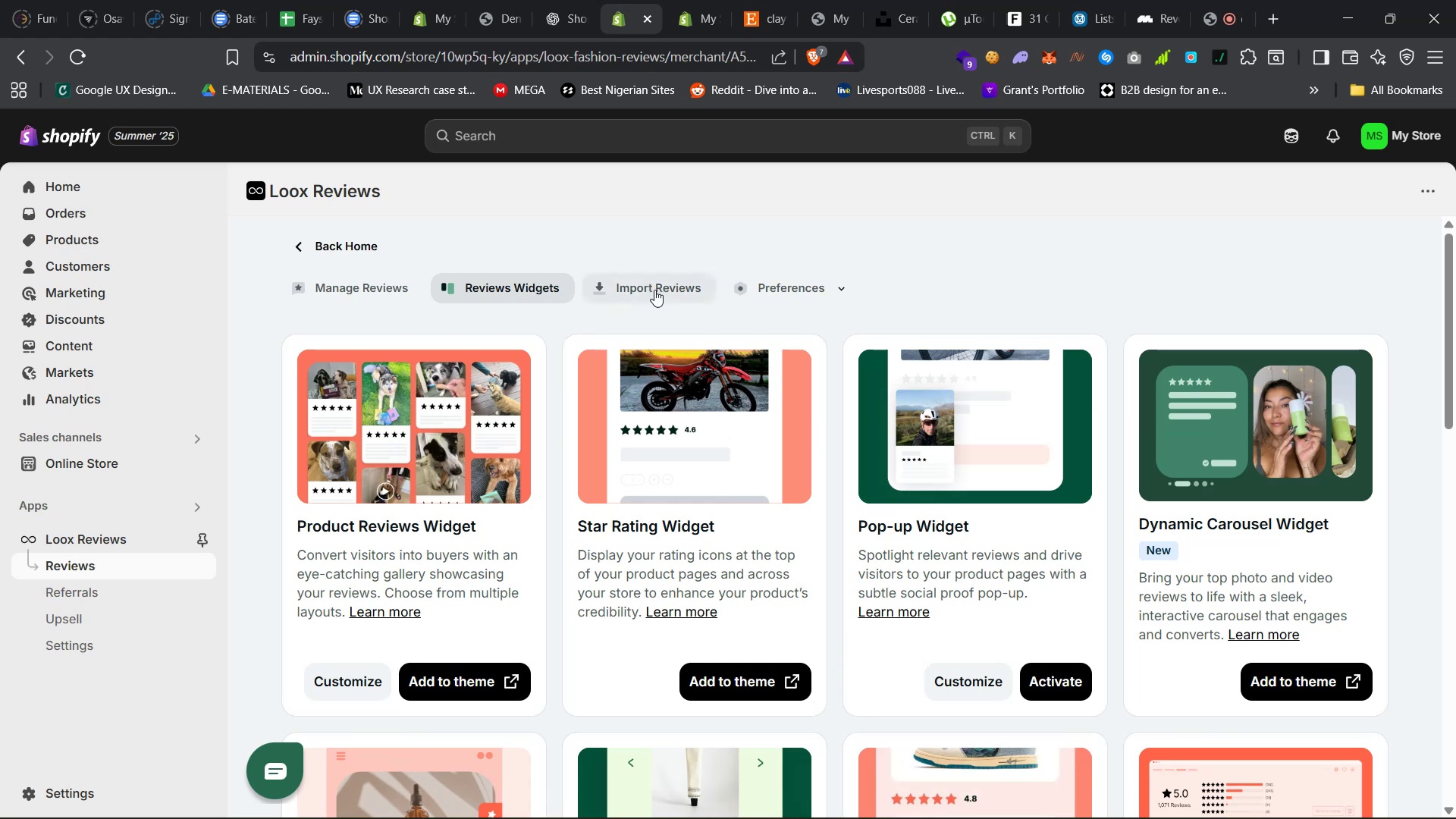 
left_click([818, 290])
 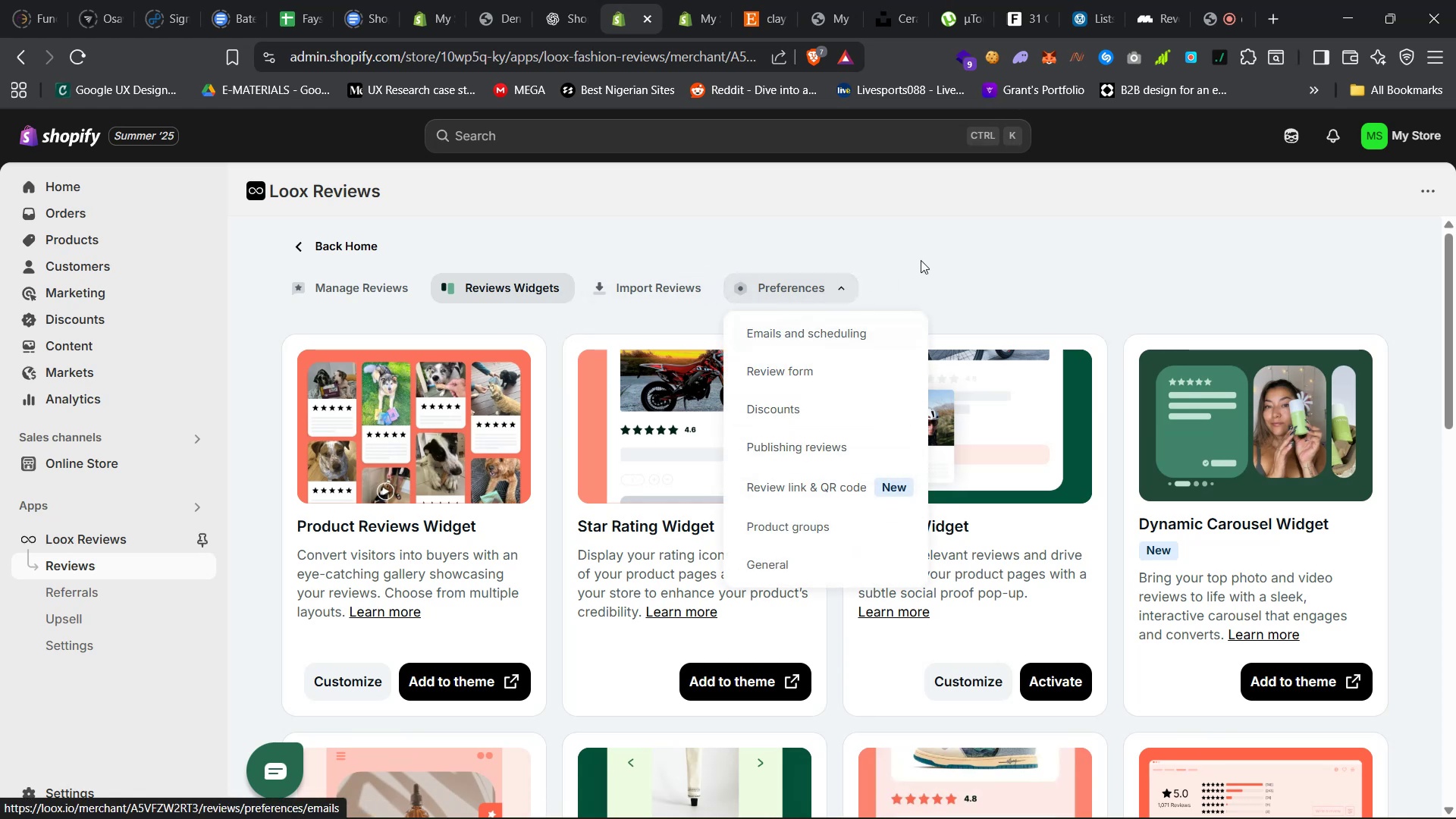 
left_click([355, 287])
 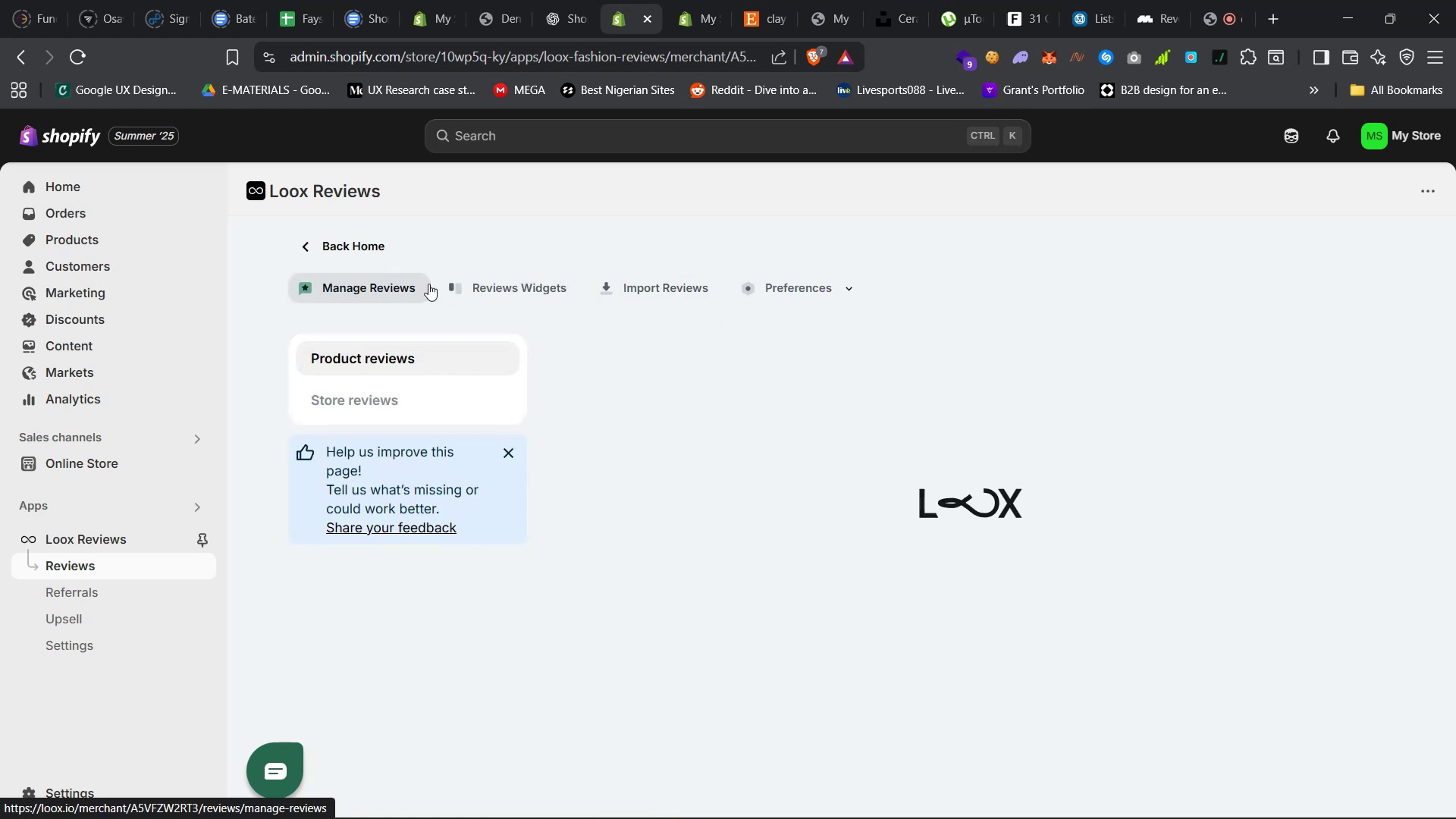 
left_click([501, 293])
 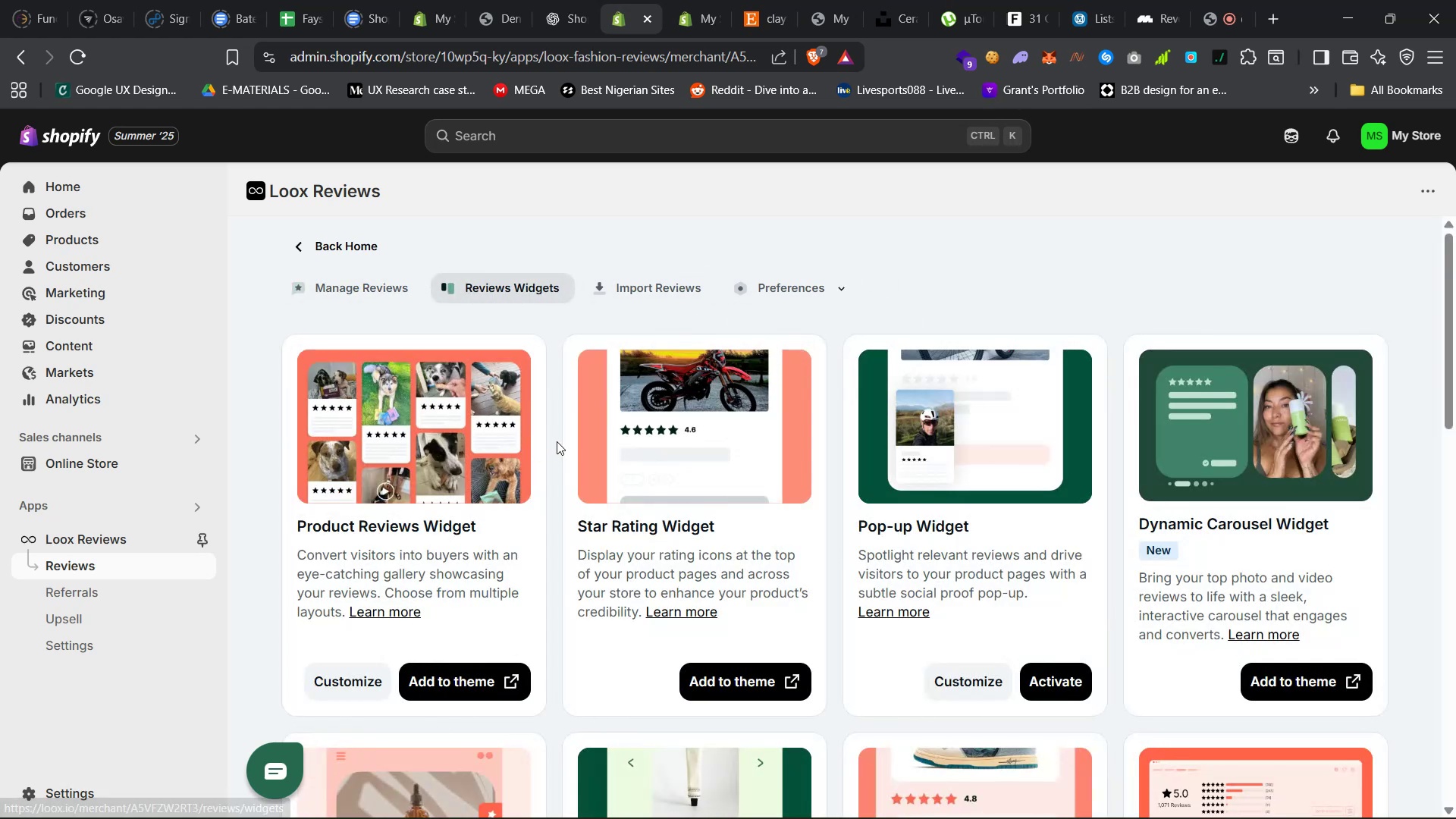 
scroll: coordinate [557, 441], scroll_direction: down, amount: 18.0
 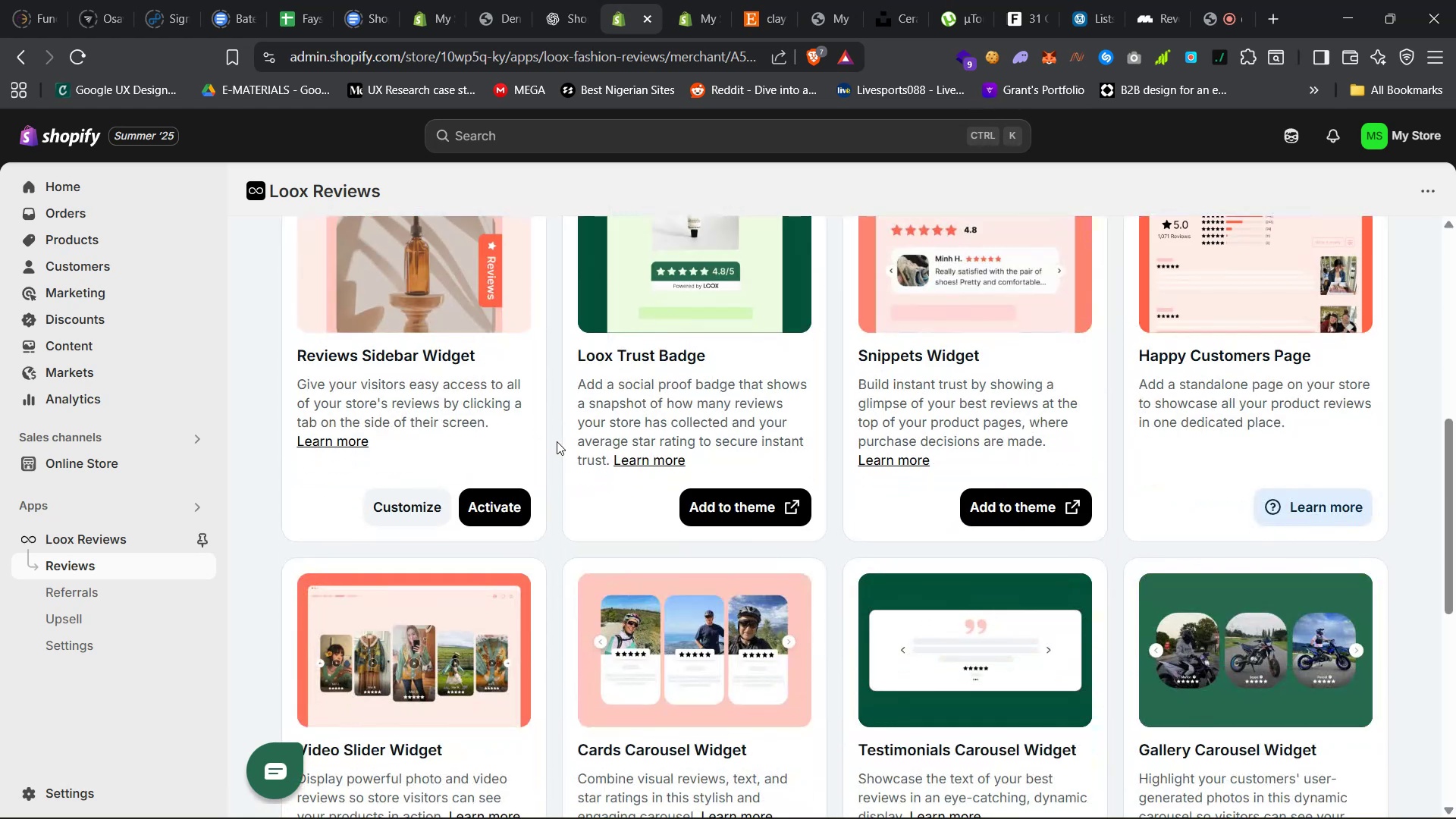 
scroll: coordinate [557, 441], scroll_direction: up, amount: 18.0
 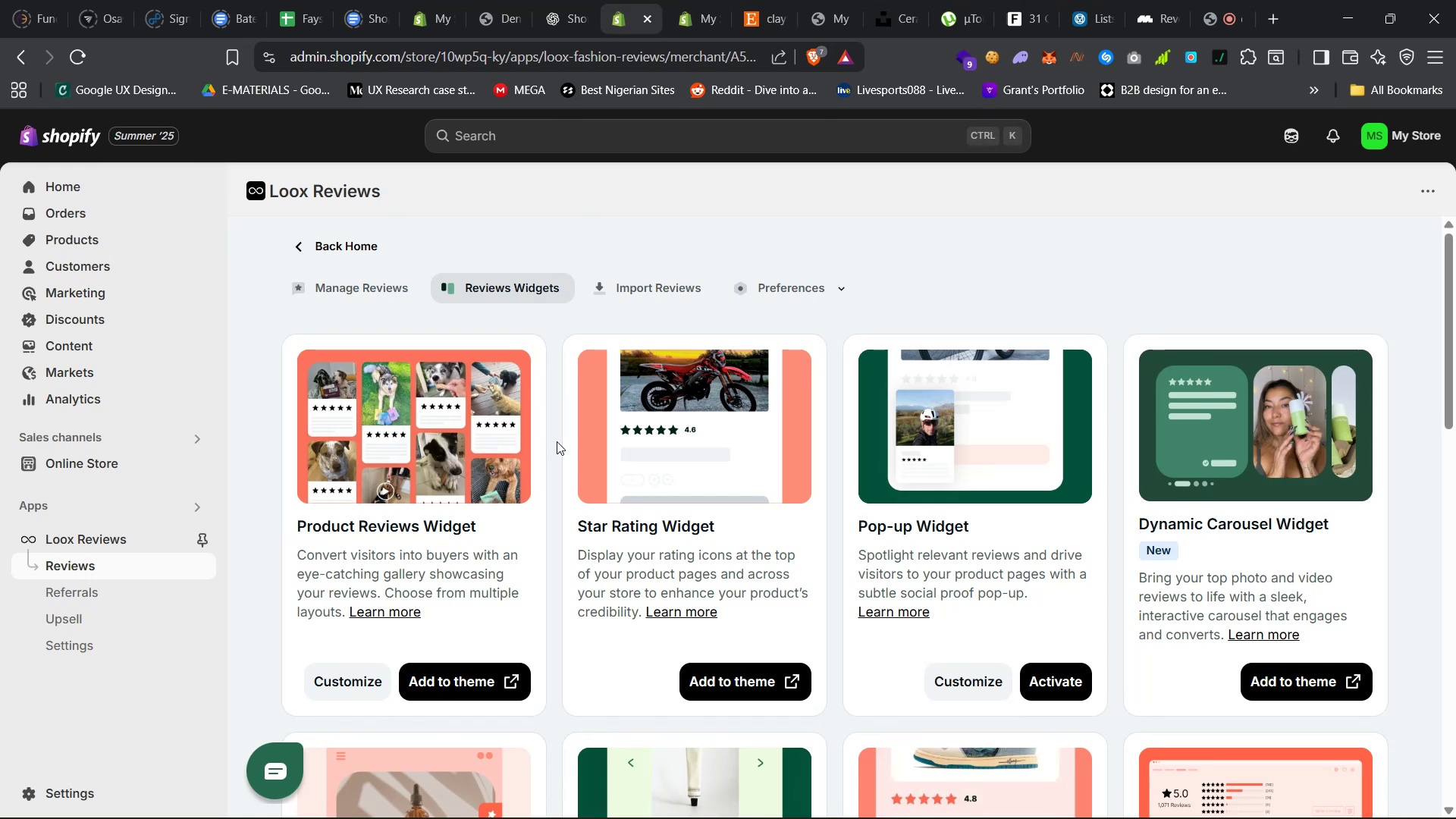 
wait(6.51)
 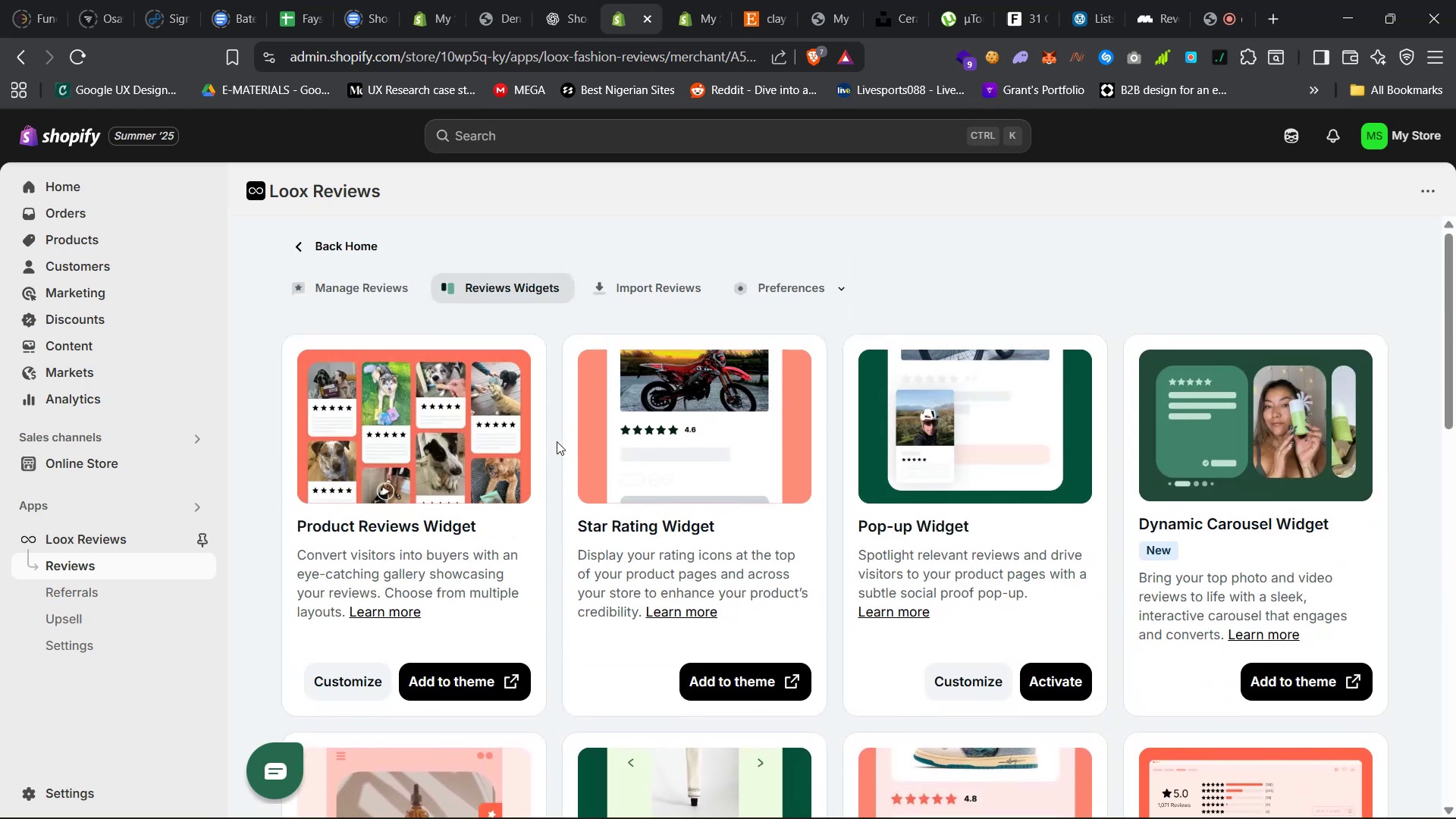 
left_click([453, 687])
 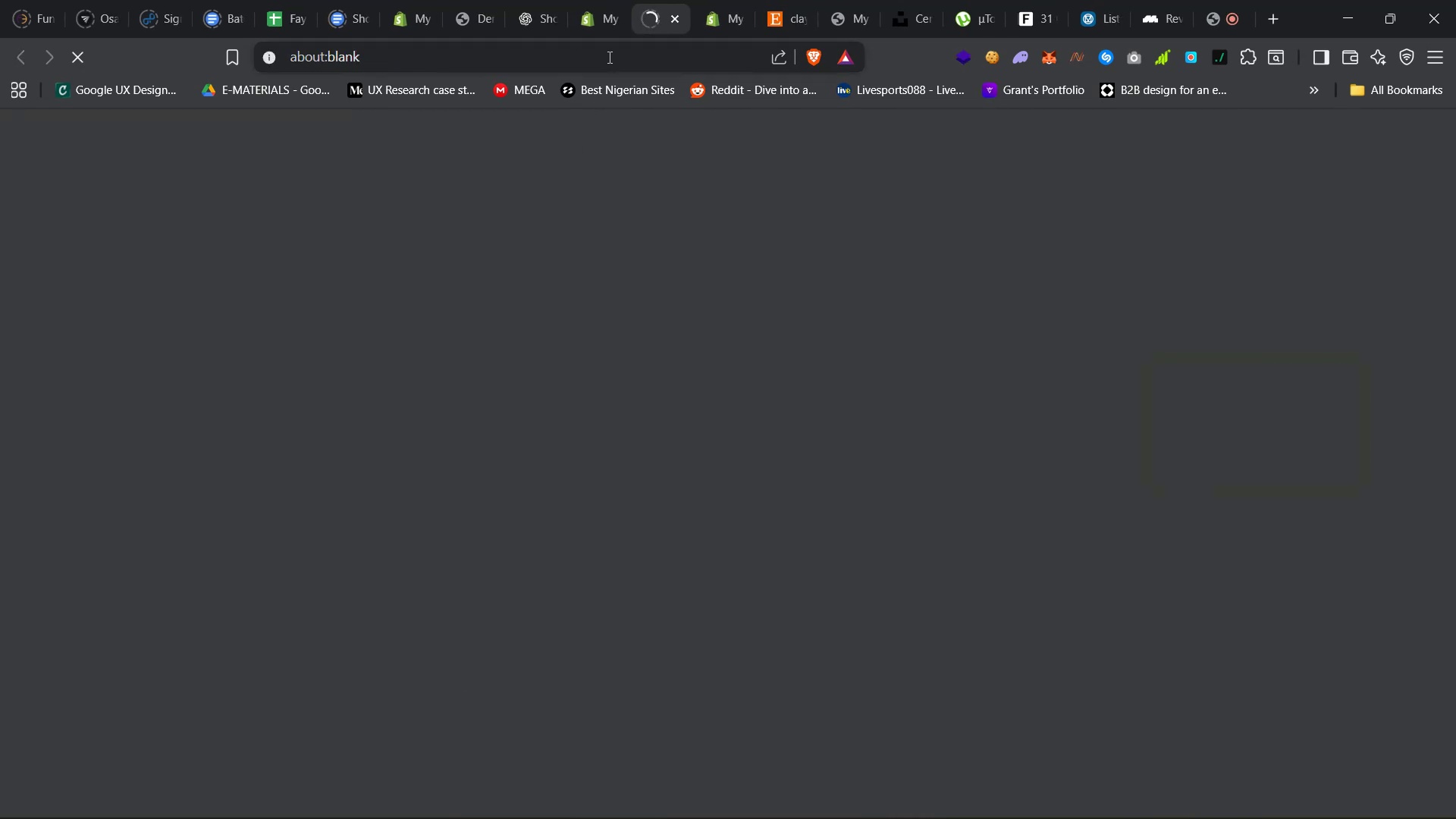 
left_click([595, 8])
 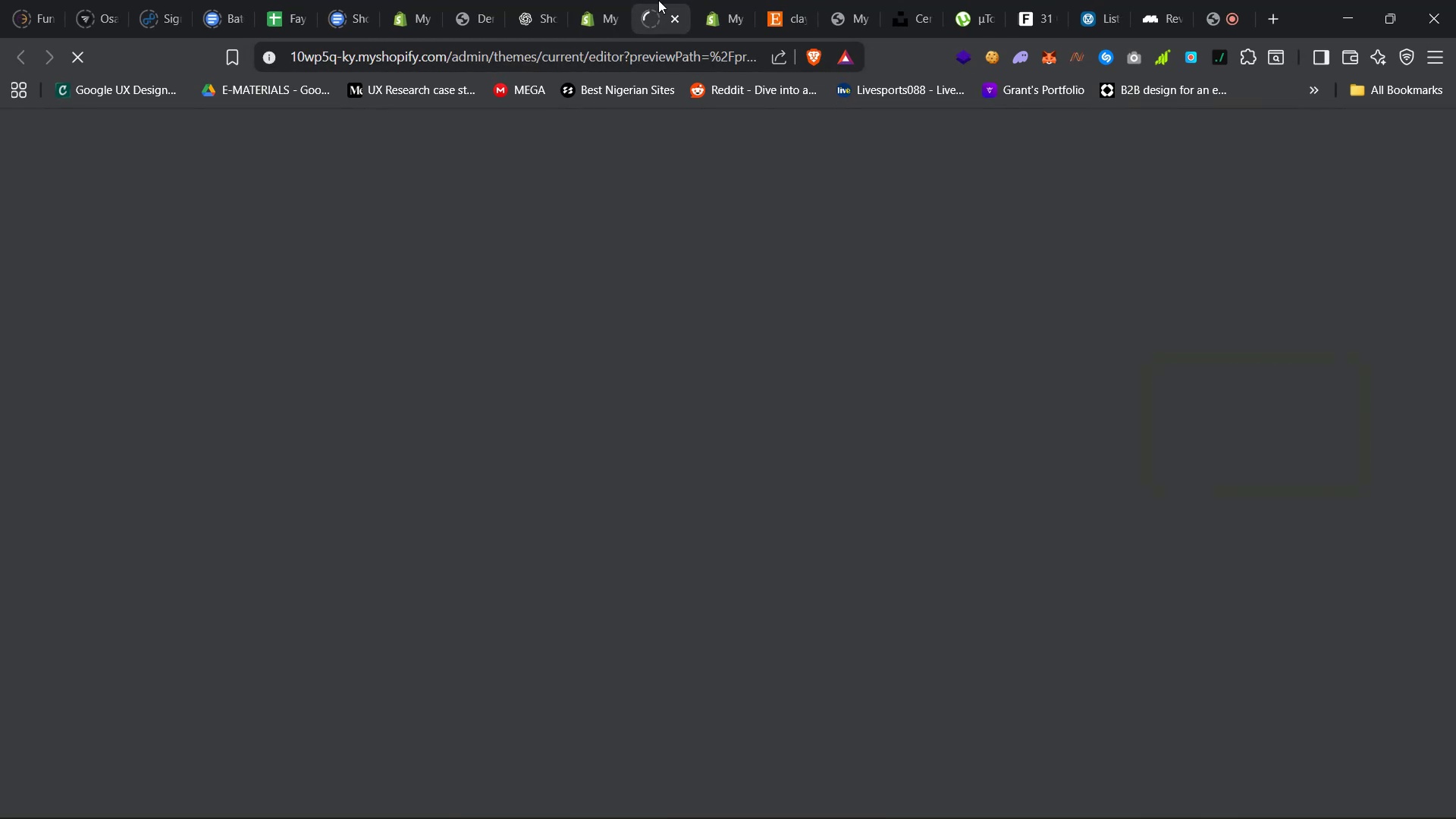 
double_click([671, 14])
 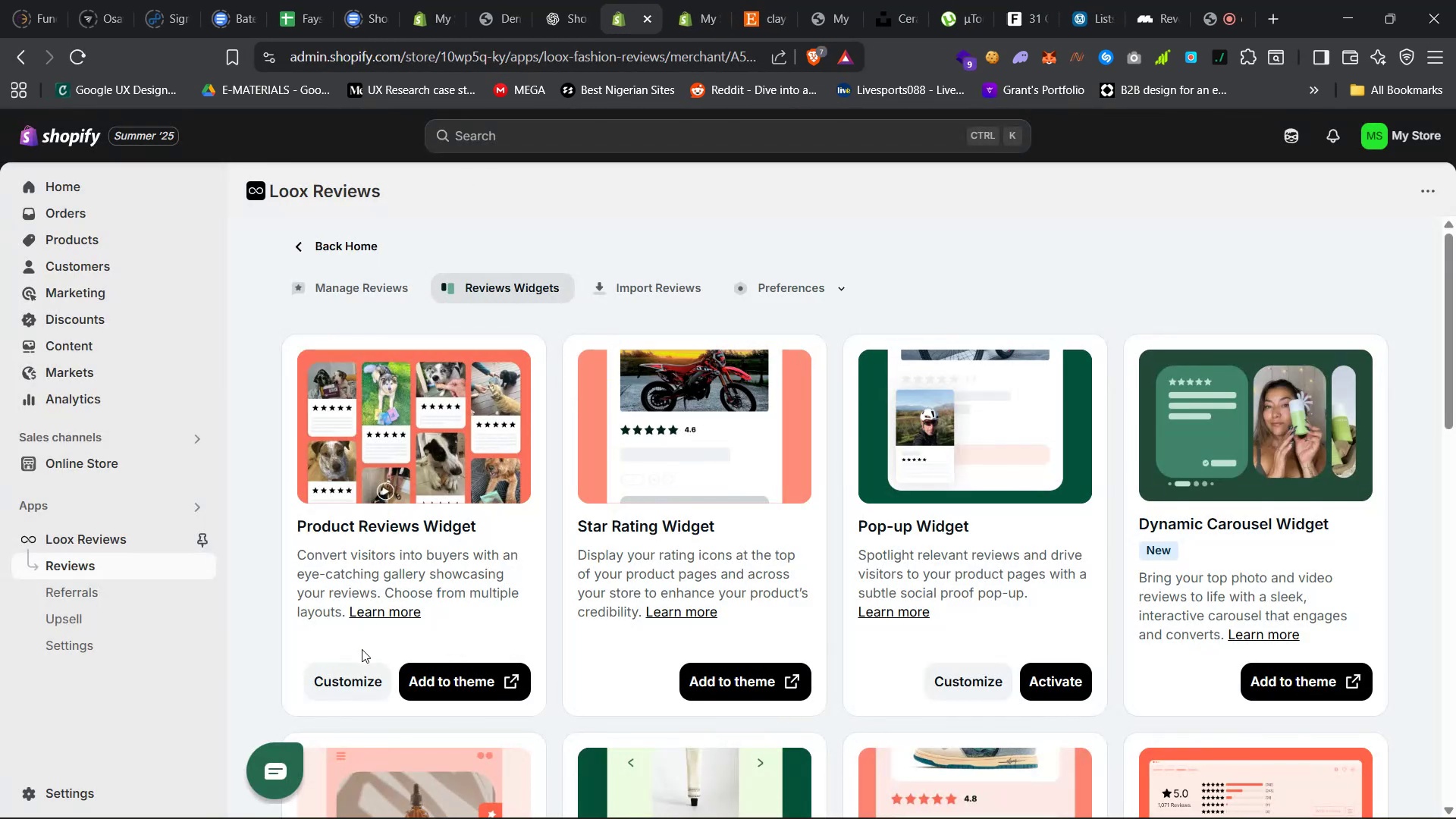 
left_click([354, 671])
 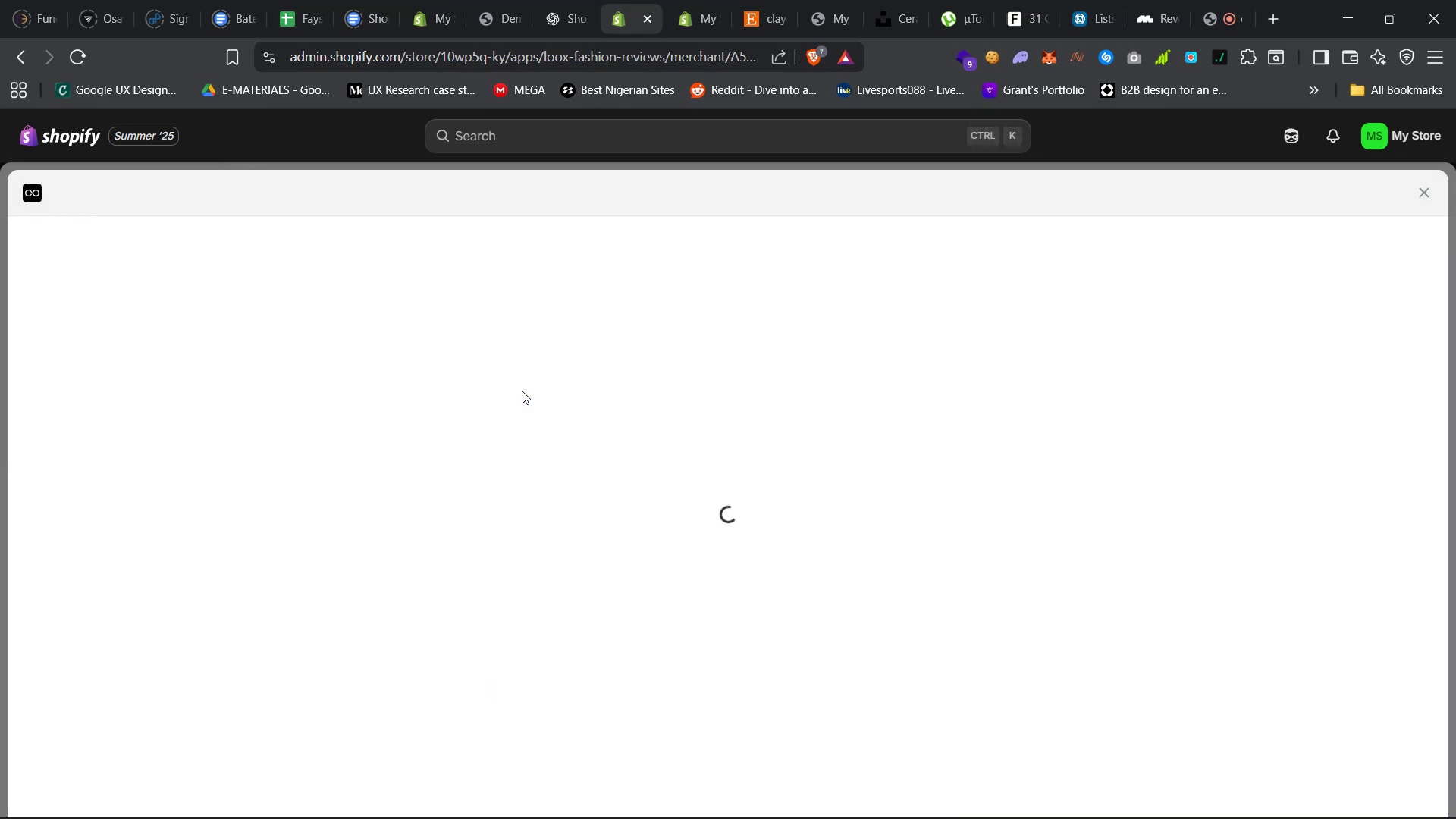 
wait(13.29)
 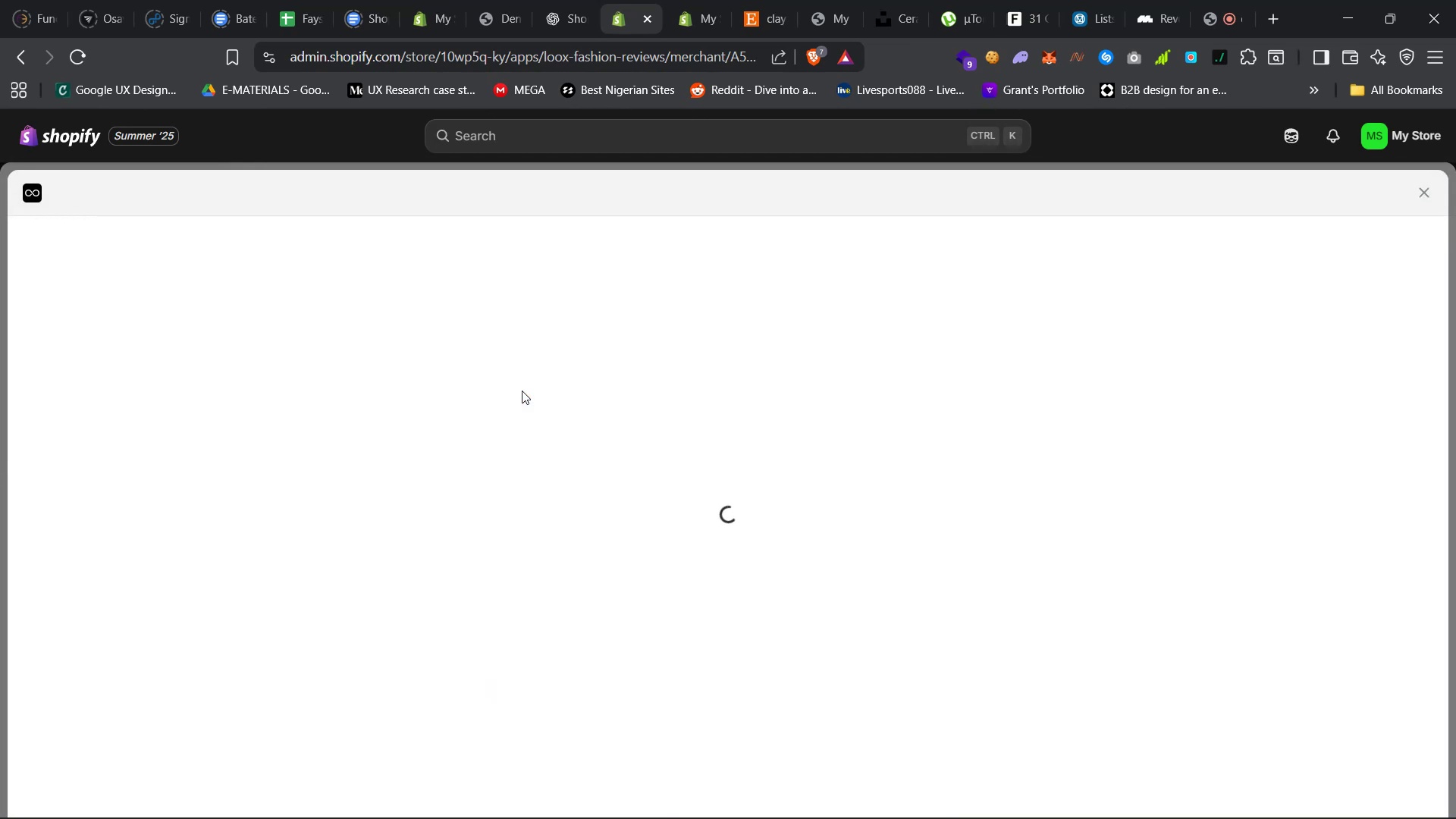 
left_click([1022, 790])
 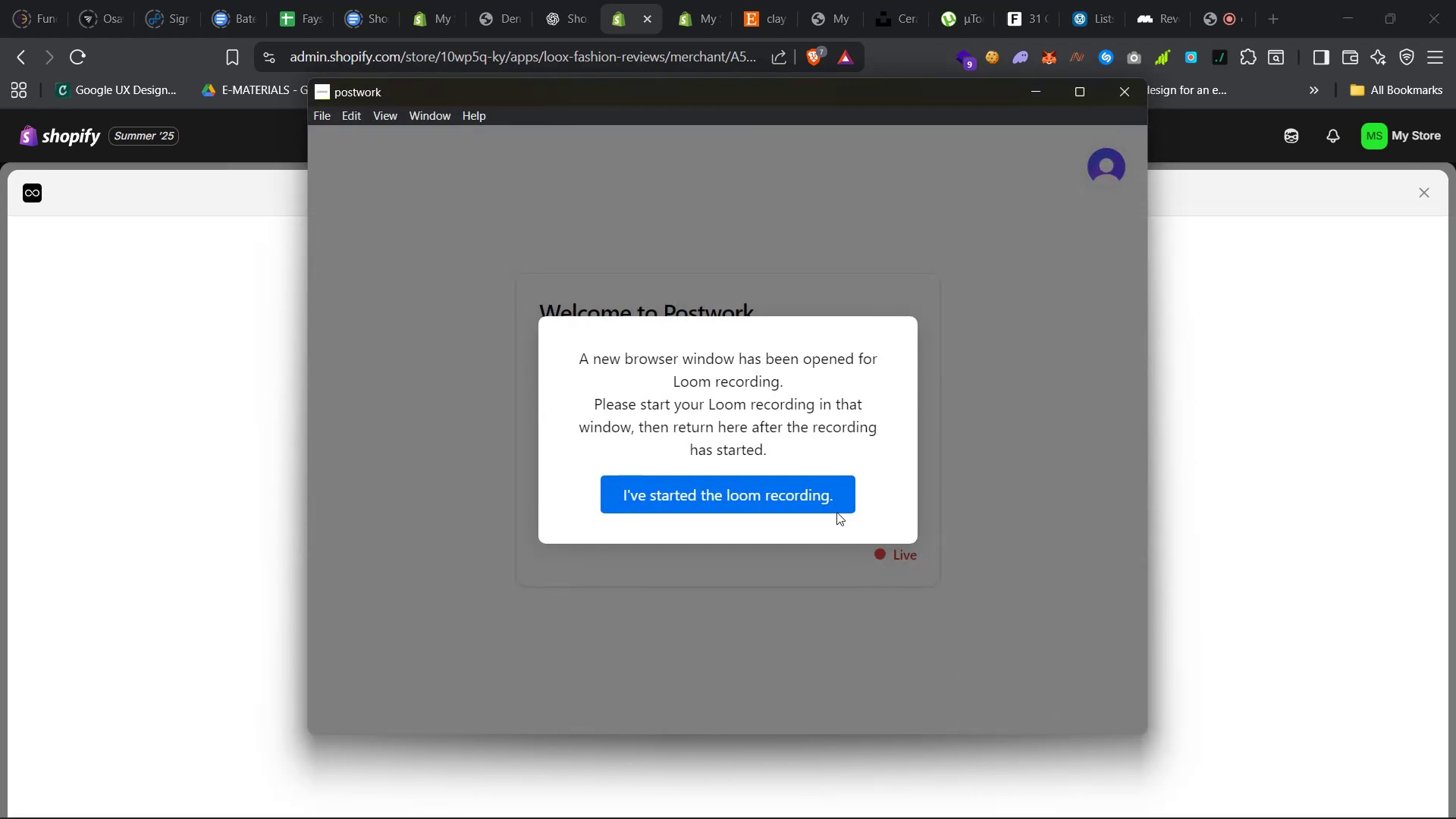 
left_click([837, 498])
 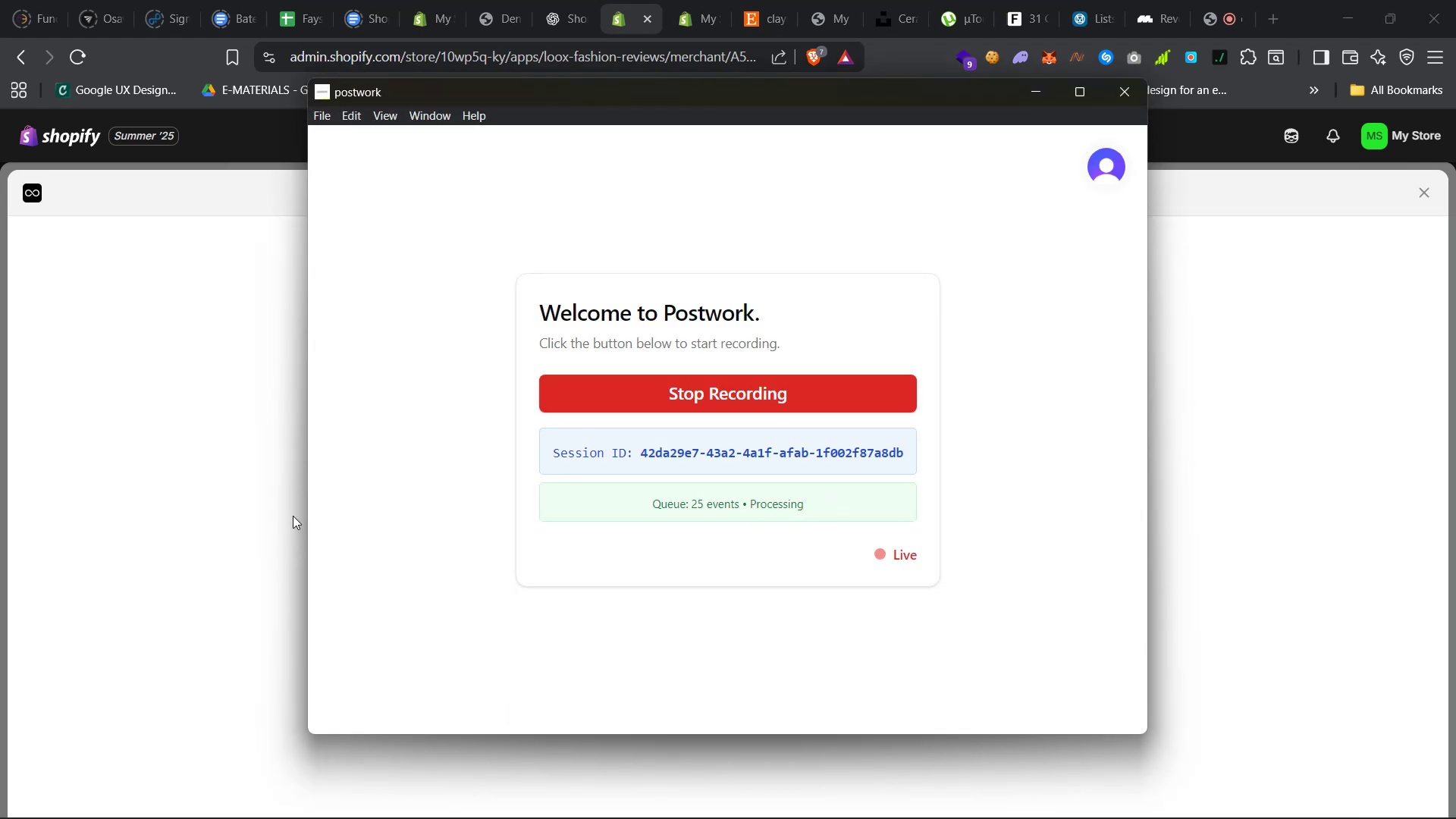 
left_click([214, 503])
 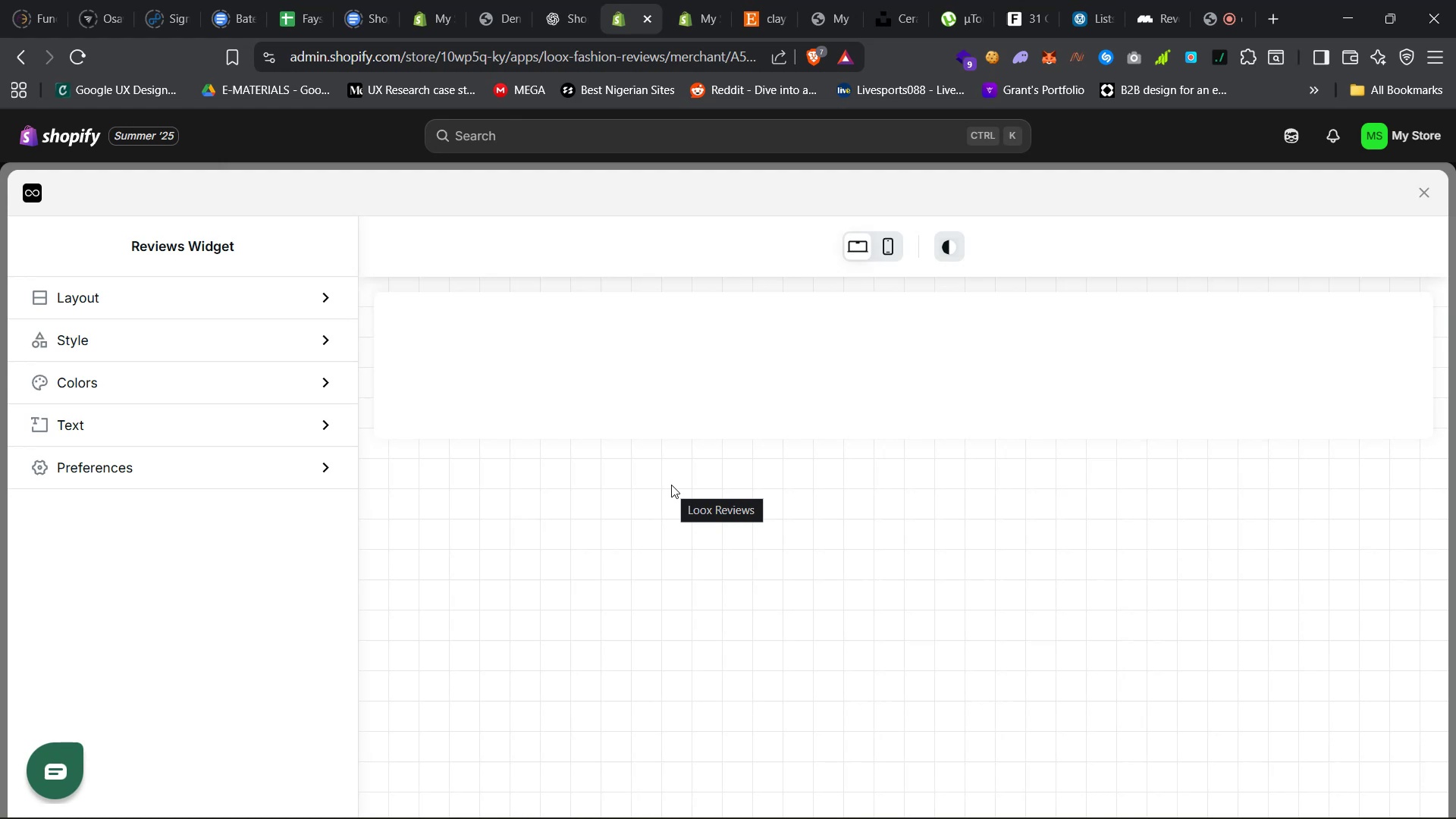 
wait(20.5)
 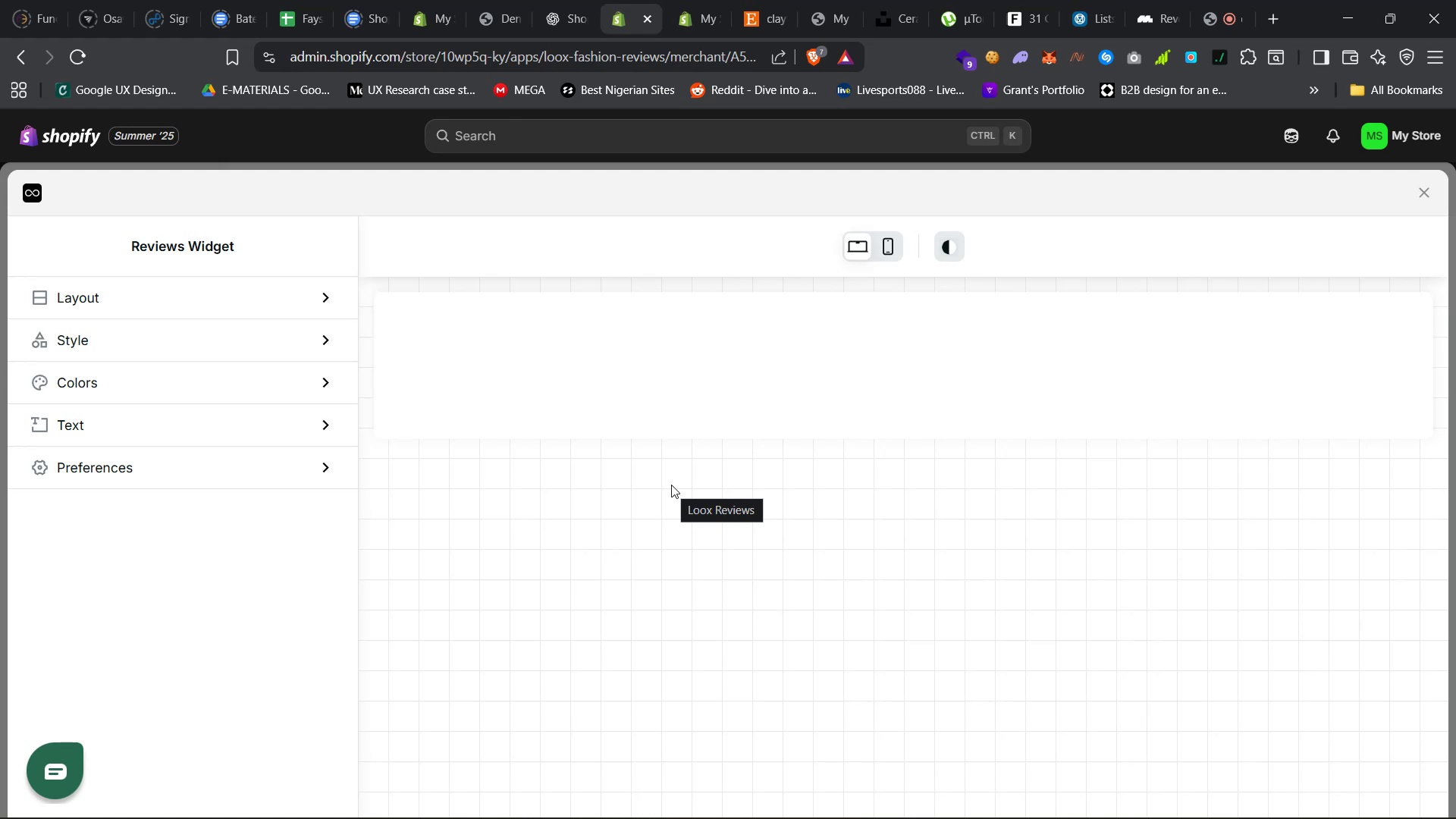 
scroll: coordinate [661, 479], scroll_direction: down, amount: 67.0
 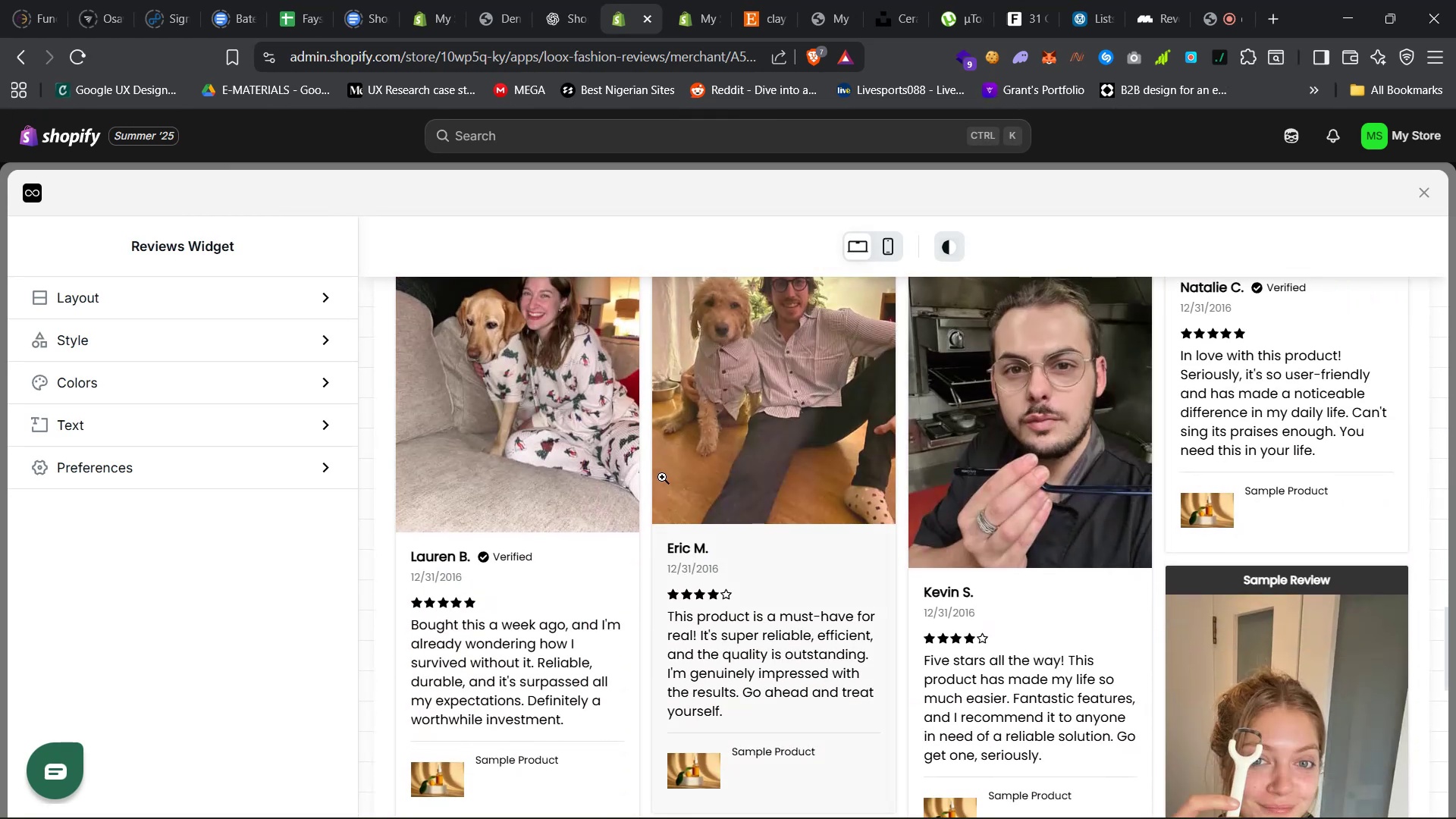 
scroll: coordinate [647, 467], scroll_direction: up, amount: 73.0
 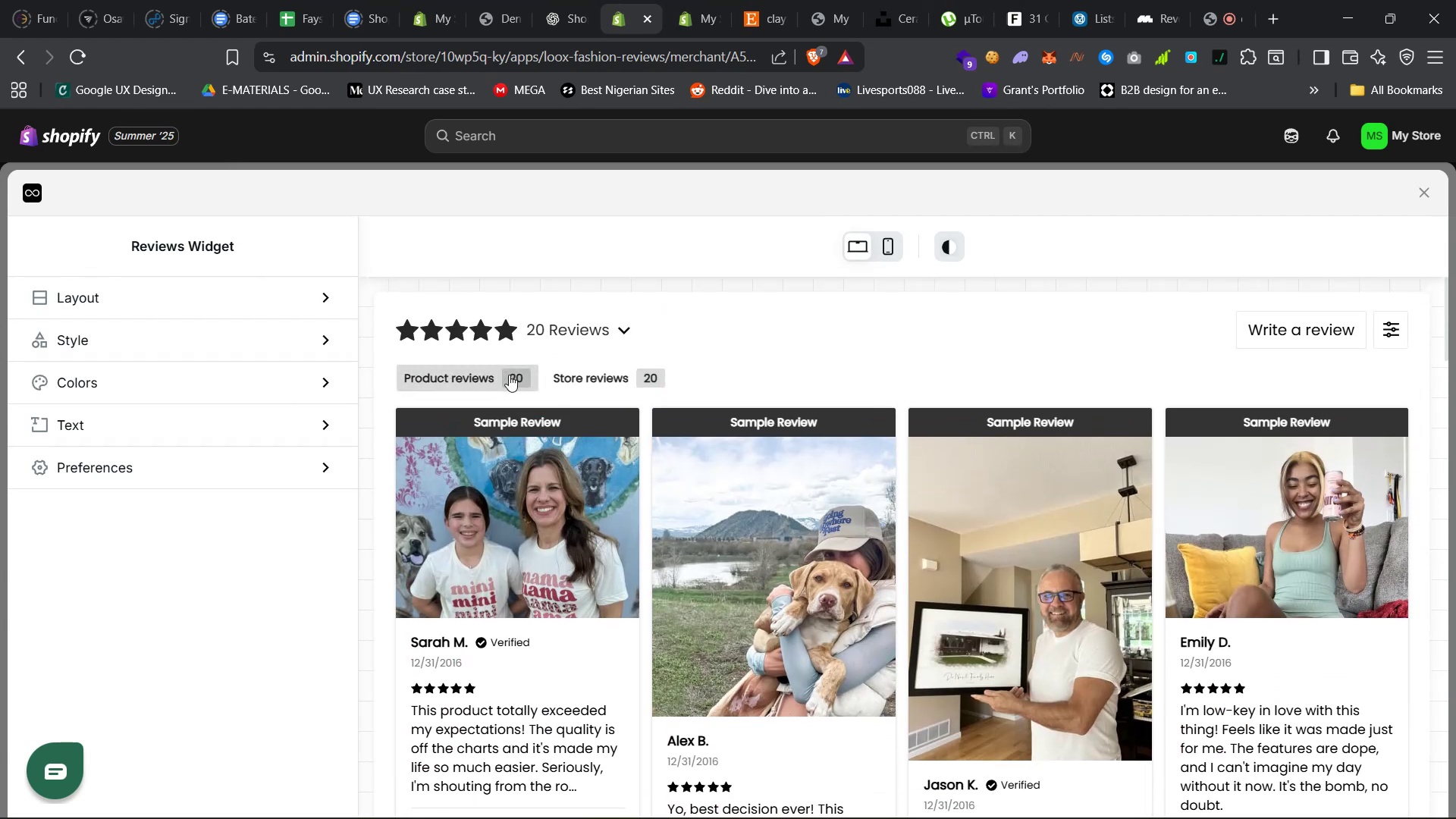 
left_click([509, 375])
 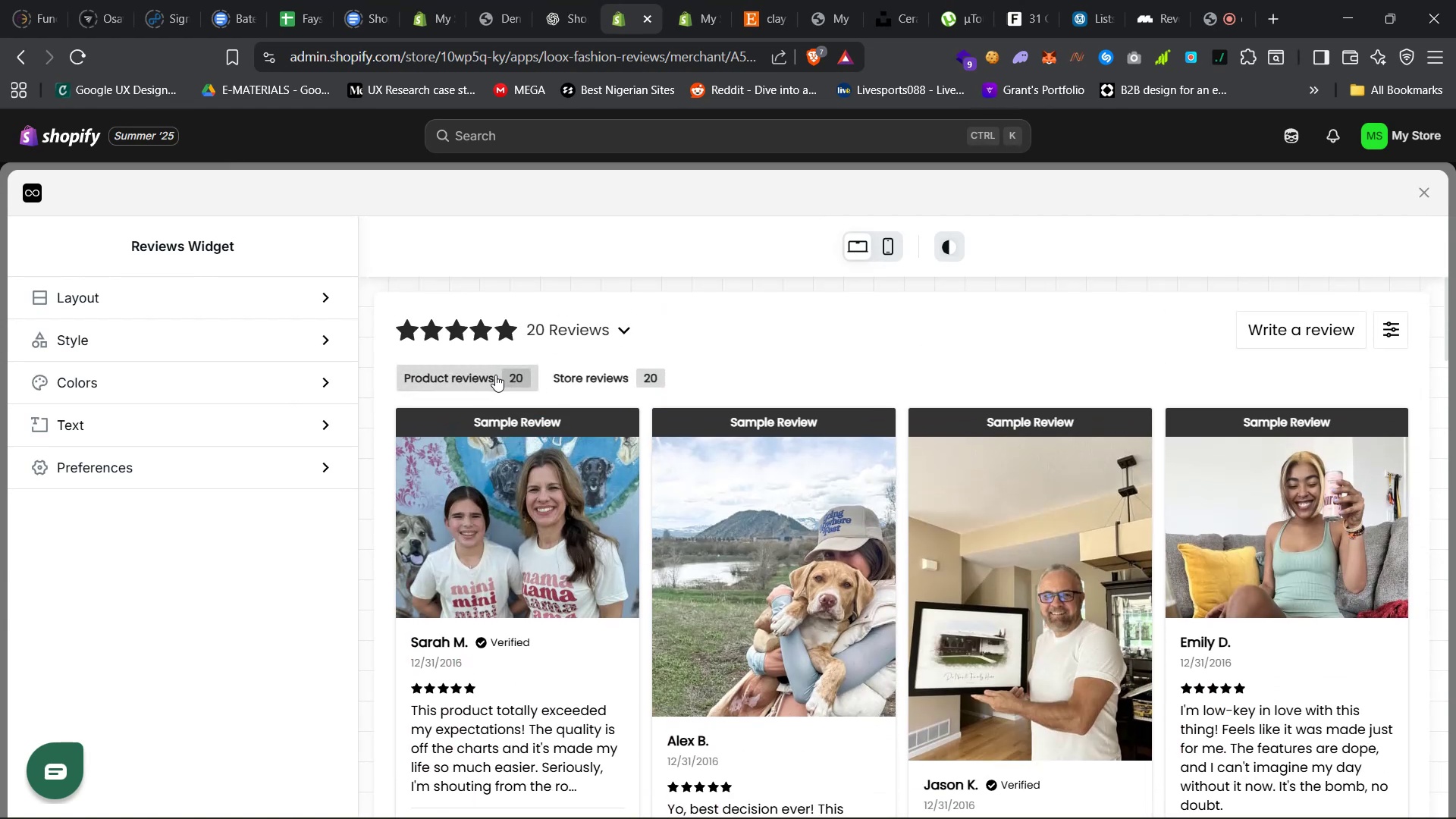 
left_click([472, 375])
 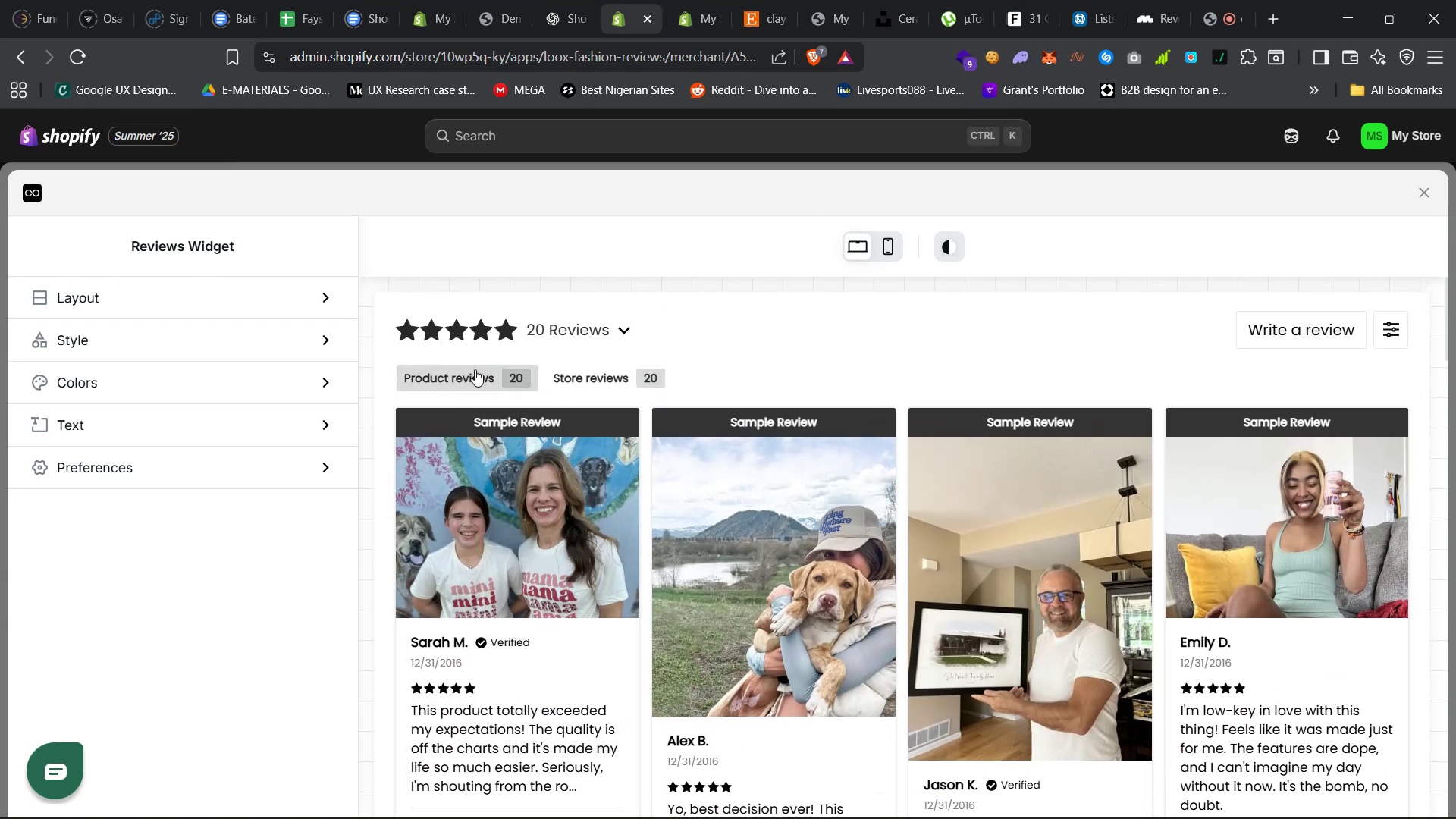 
double_click([475, 369])
 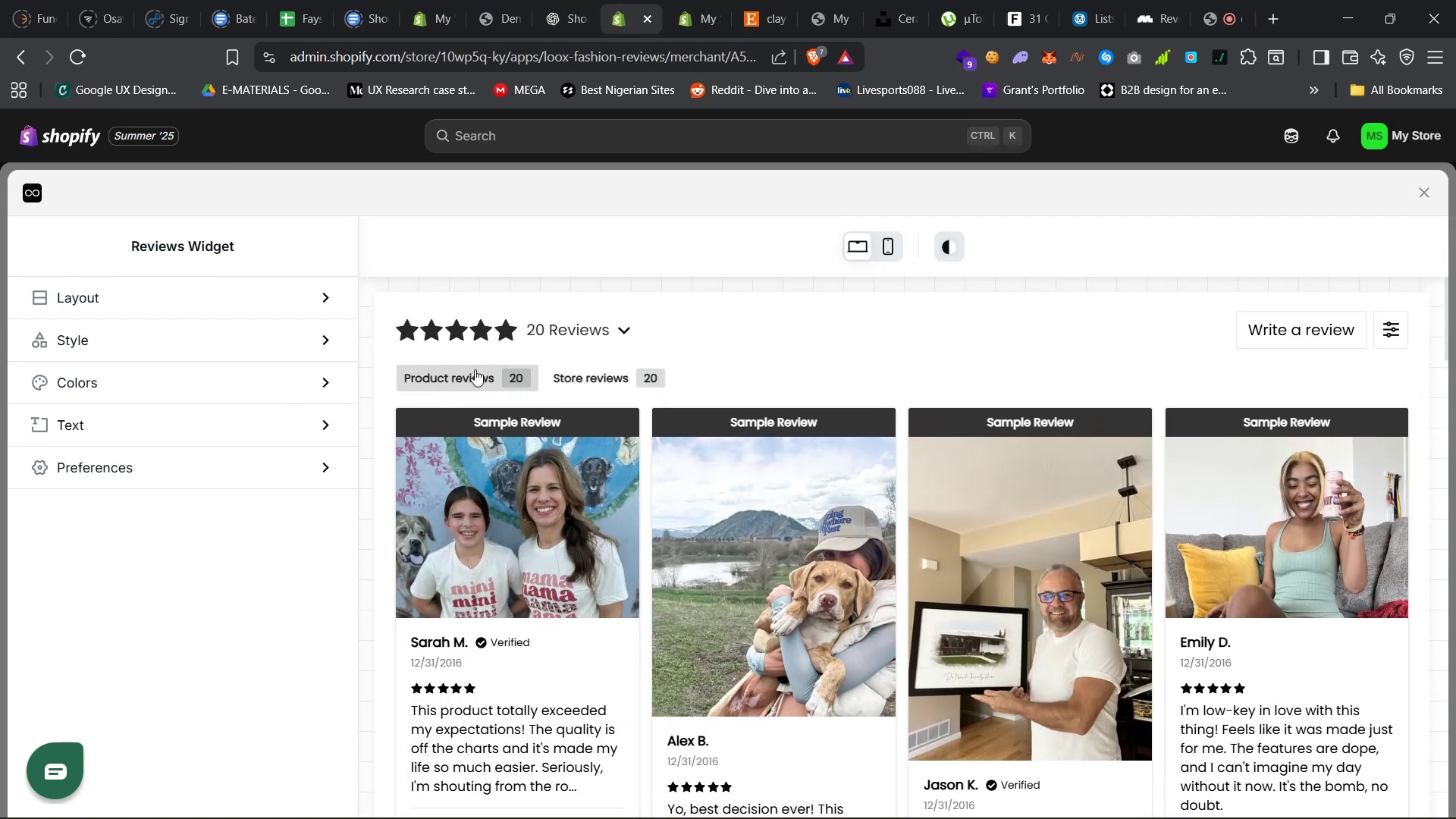 
triple_click([475, 369])
 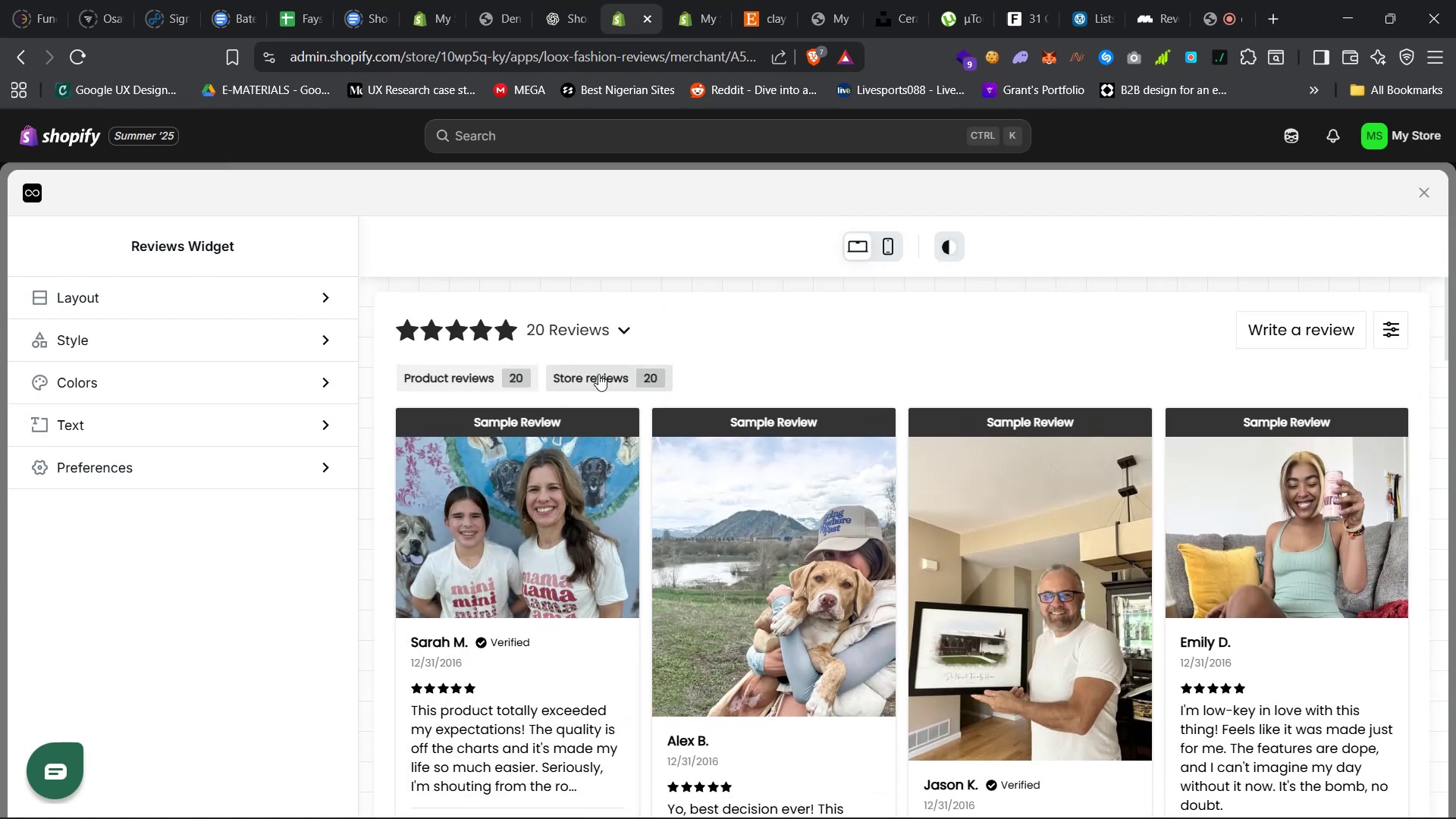 
triple_click([612, 378])
 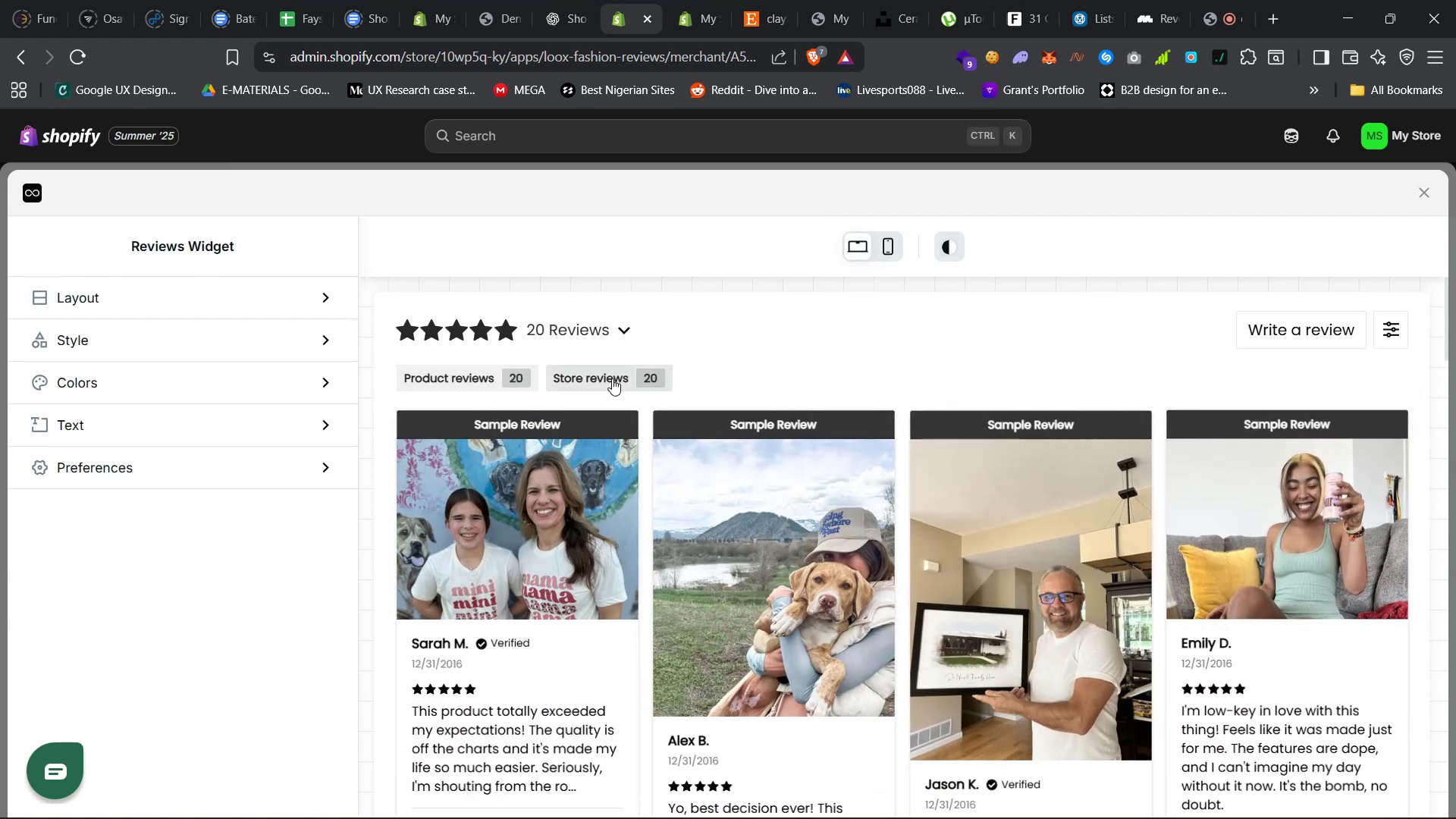 
triple_click([612, 378])
 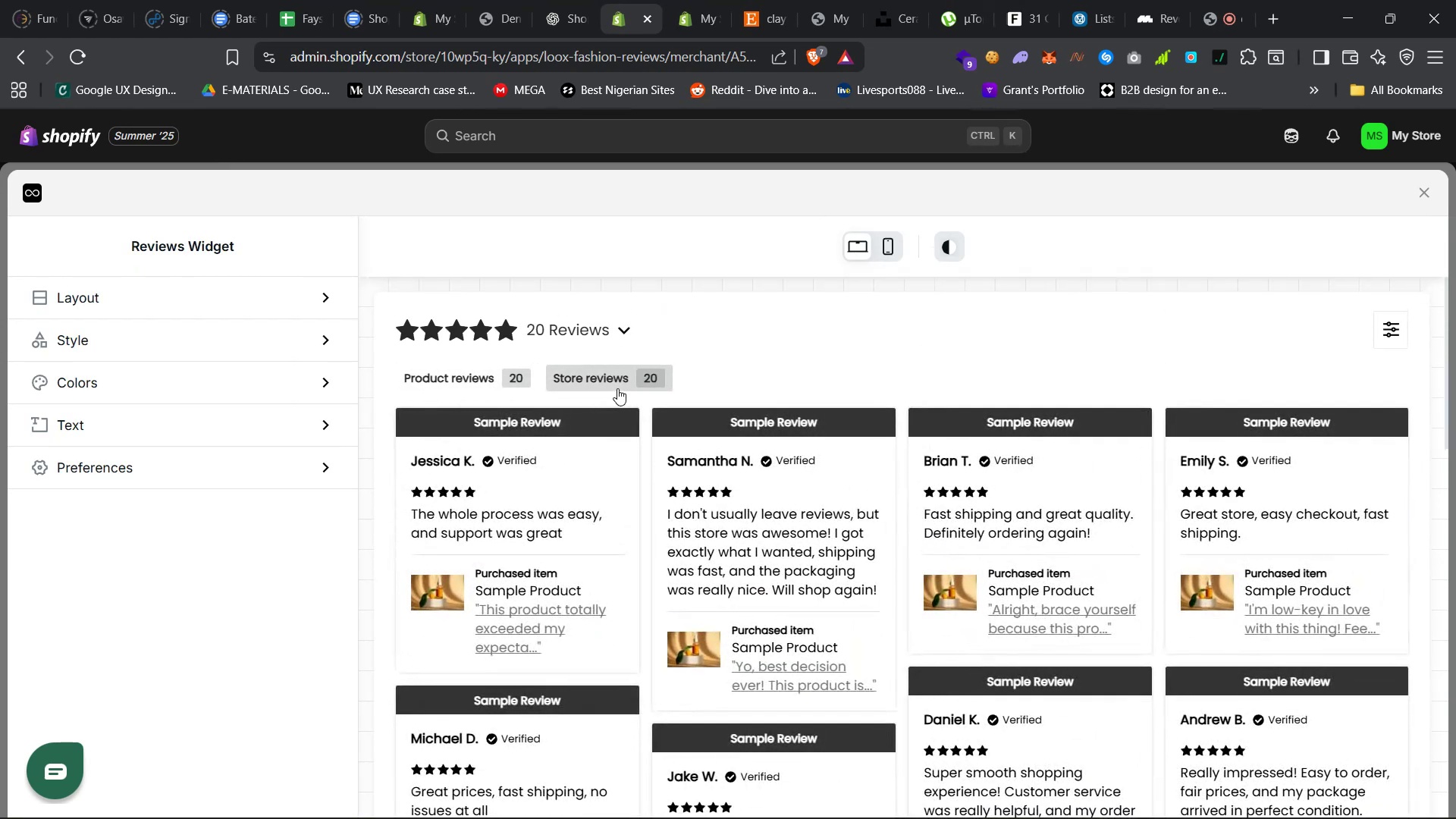 
left_click([620, 375])
 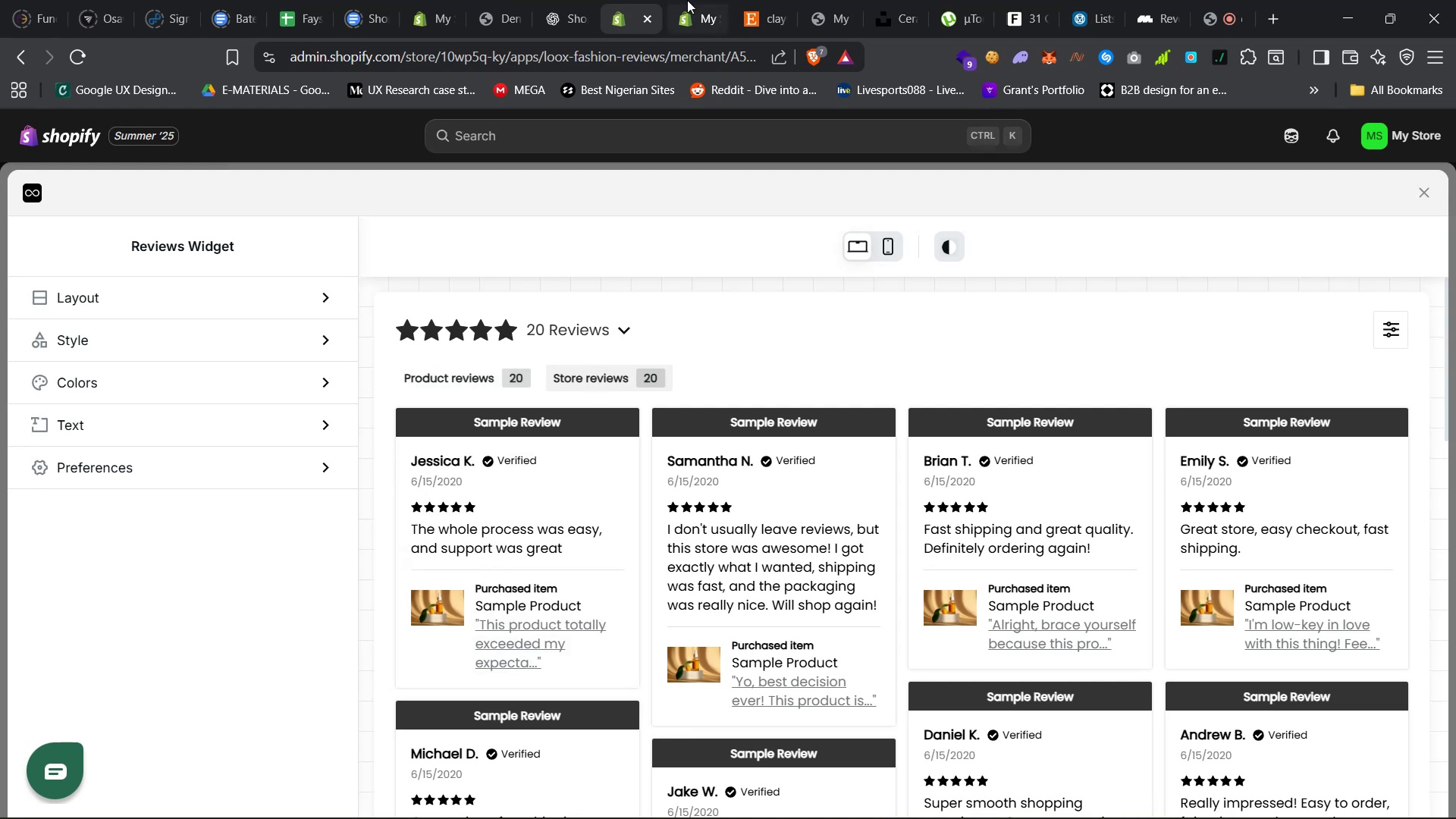 
wait(6.11)
 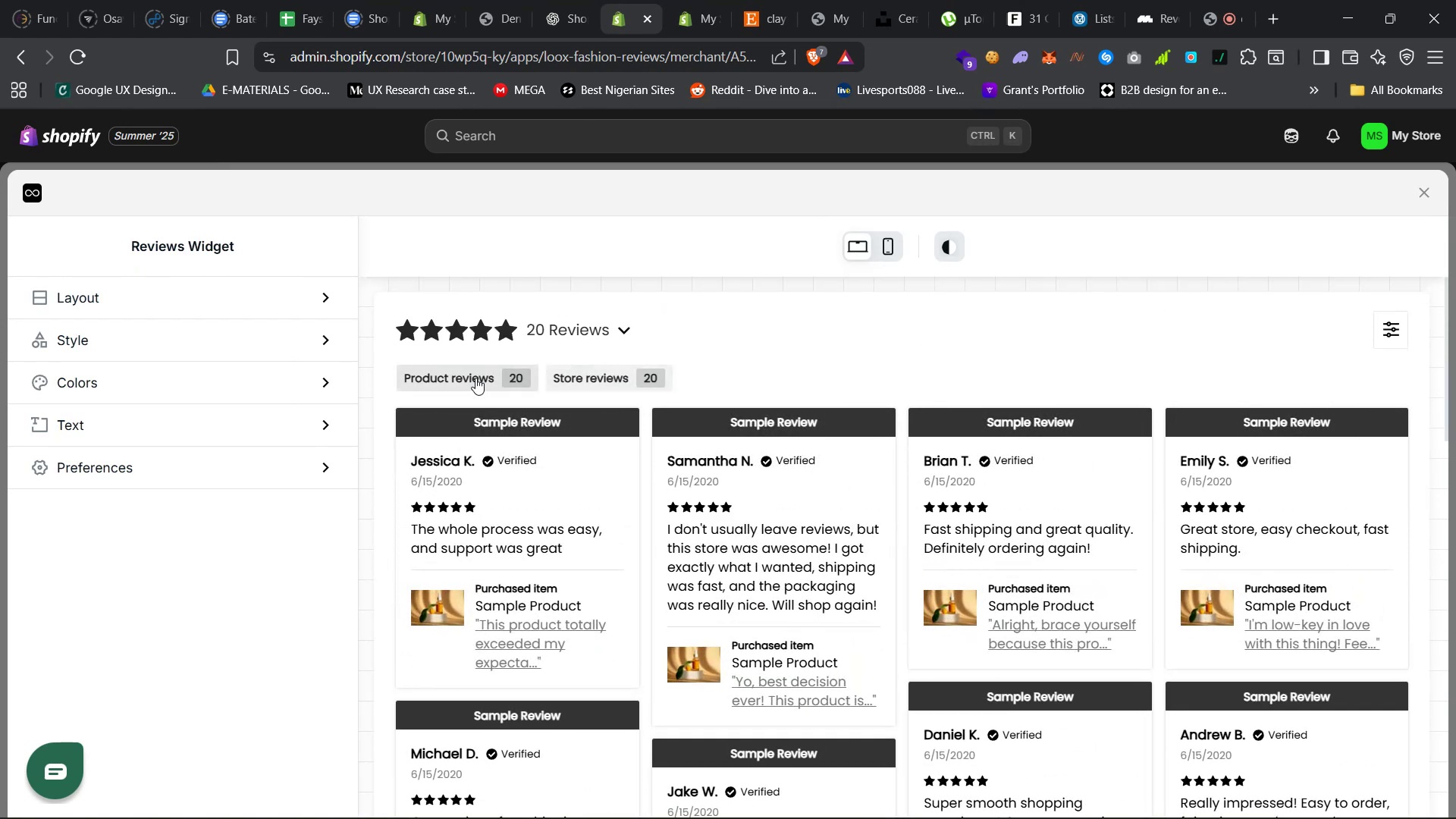 
left_click([1387, 326])
 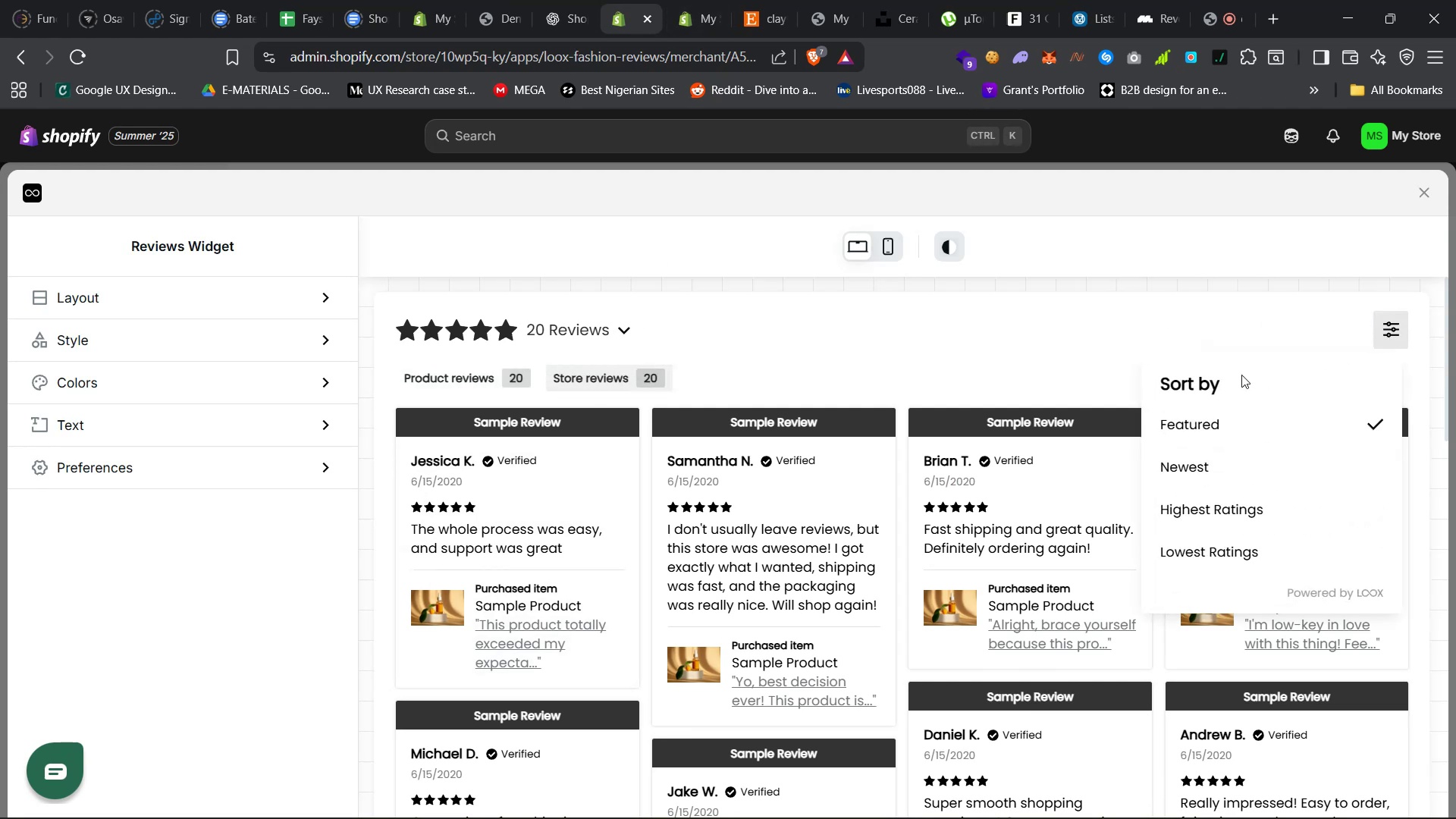 
left_click([971, 345])
 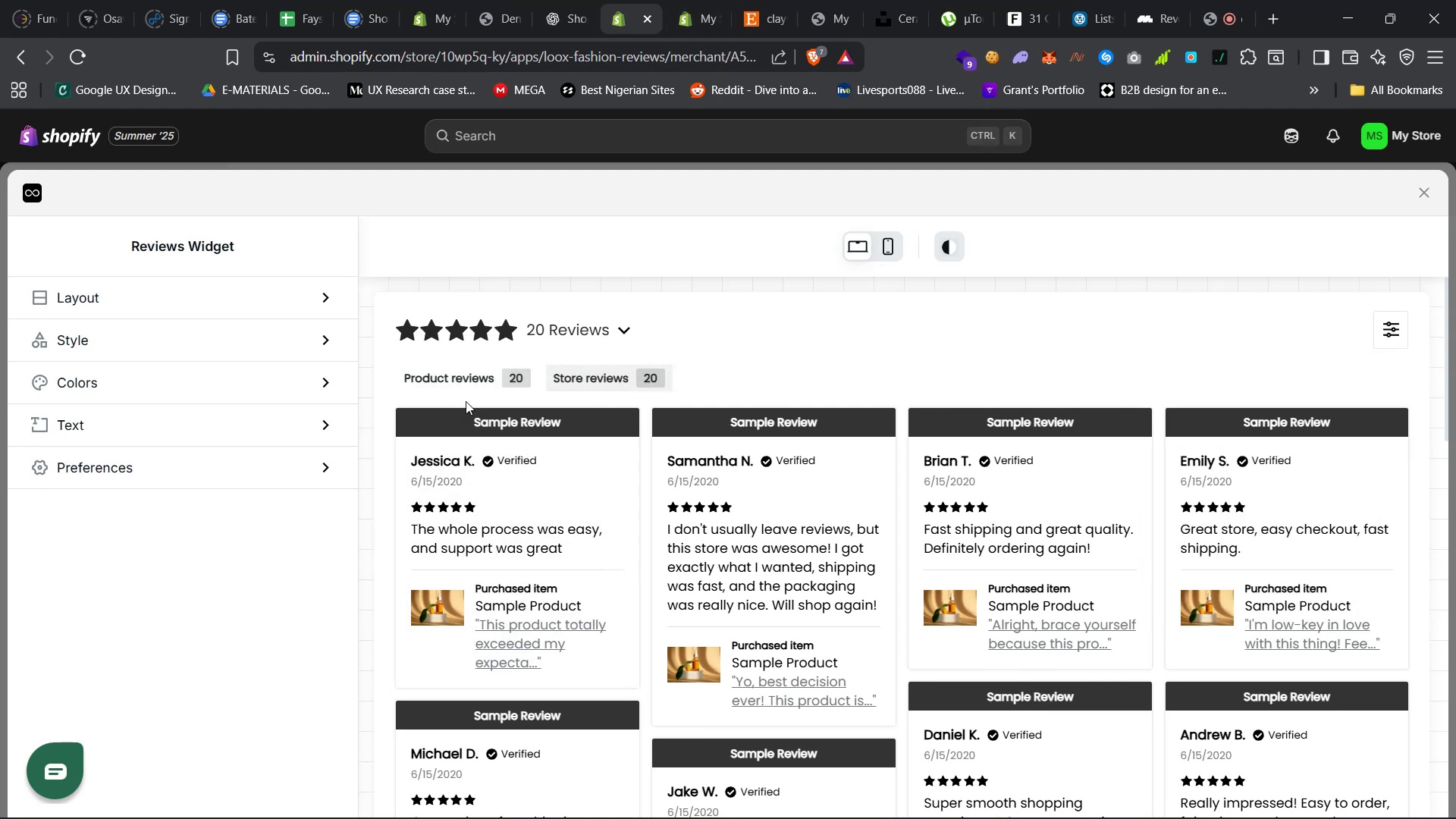 
left_click([475, 385])
 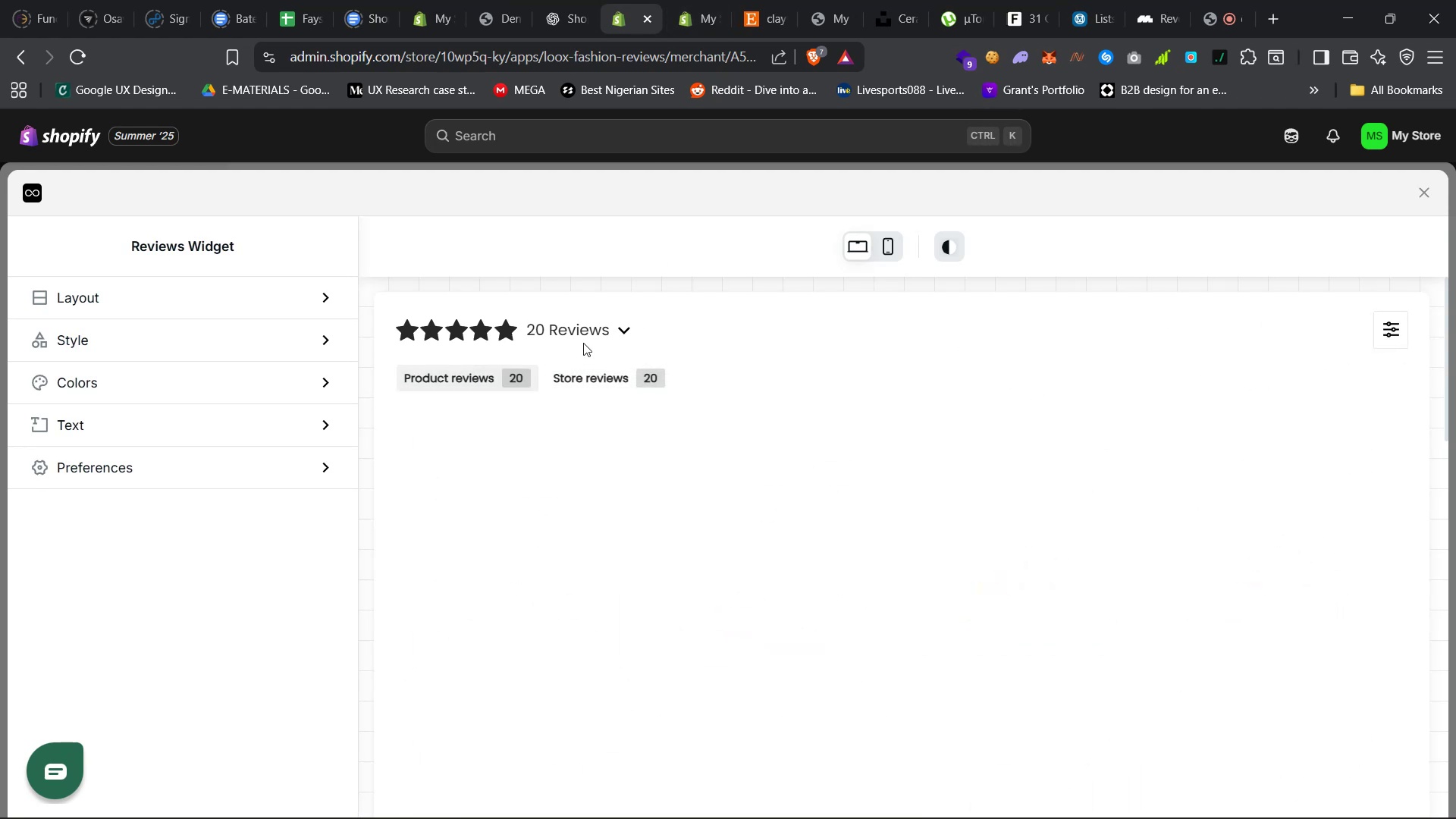 
left_click([592, 333])
 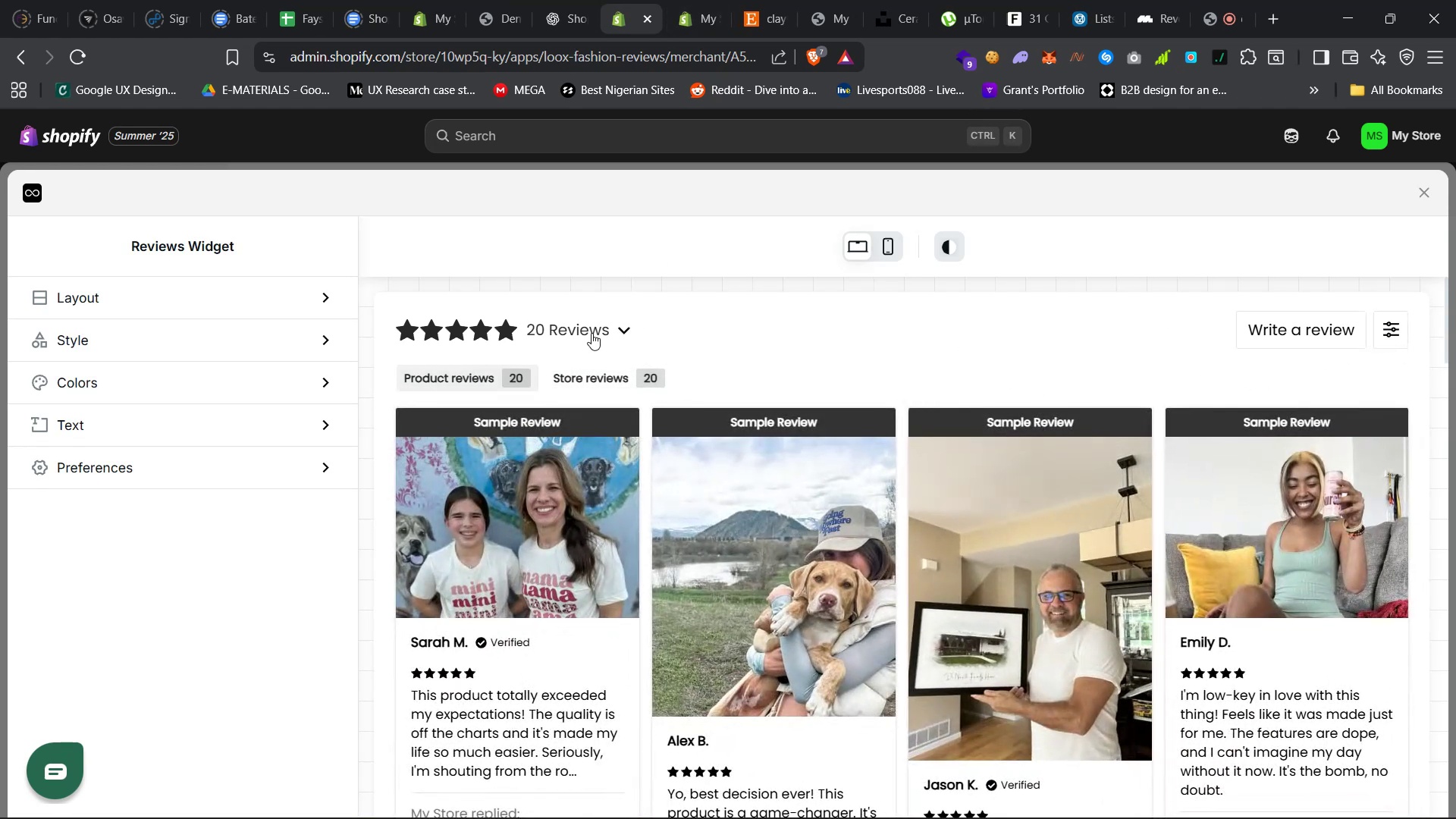 
left_click([592, 333])
 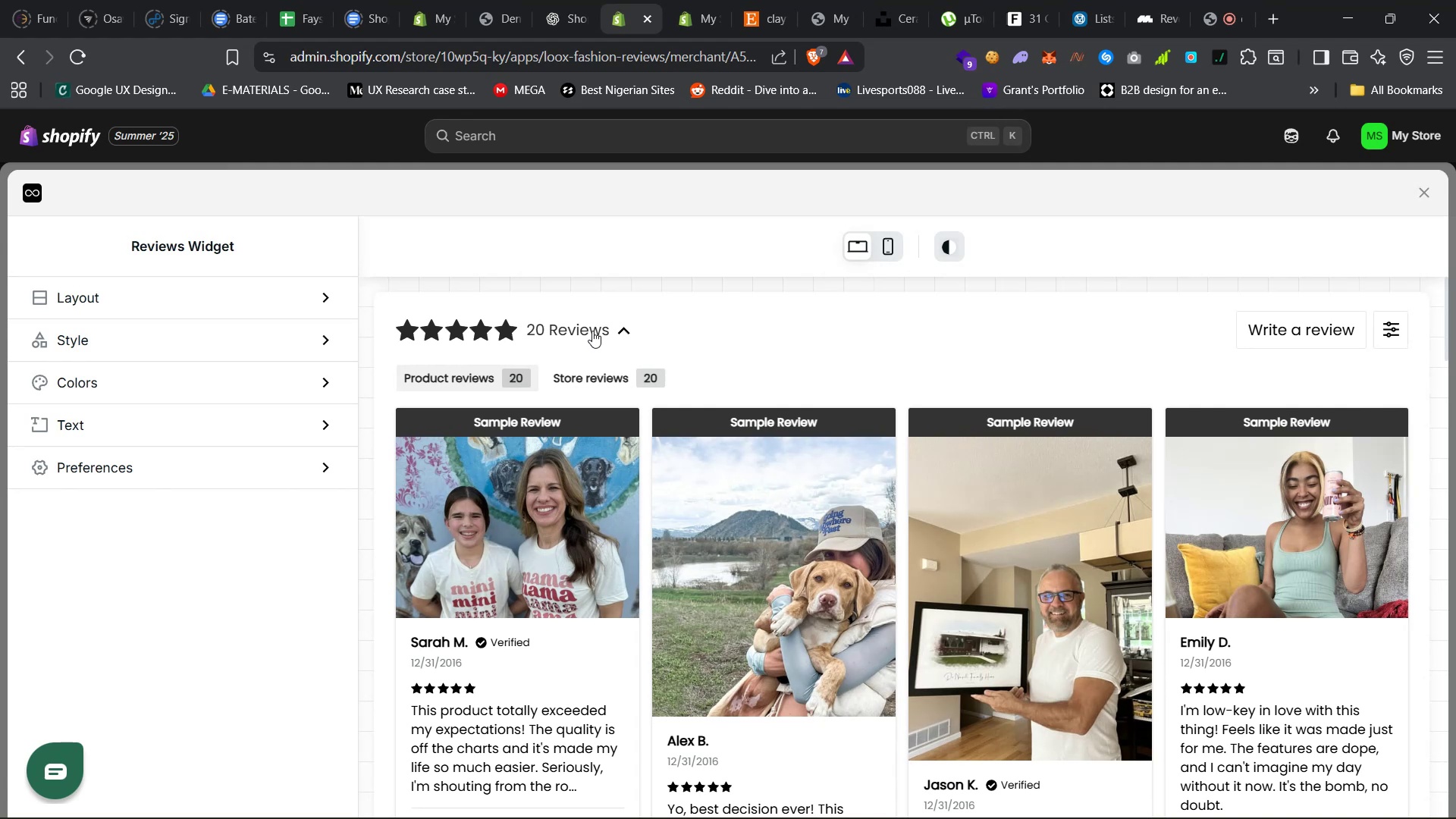 
left_click([592, 331])
 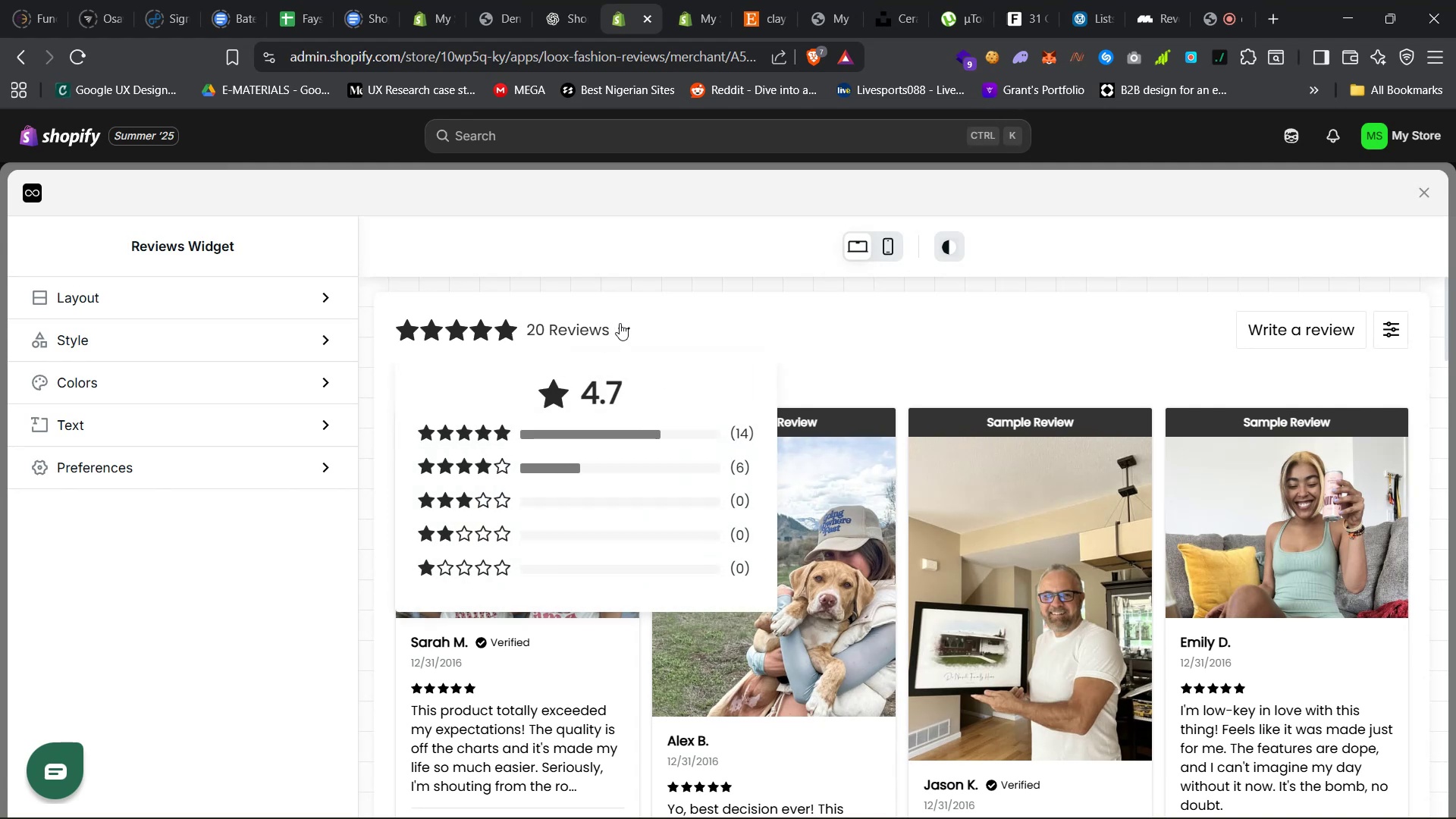 
double_click([620, 323])
 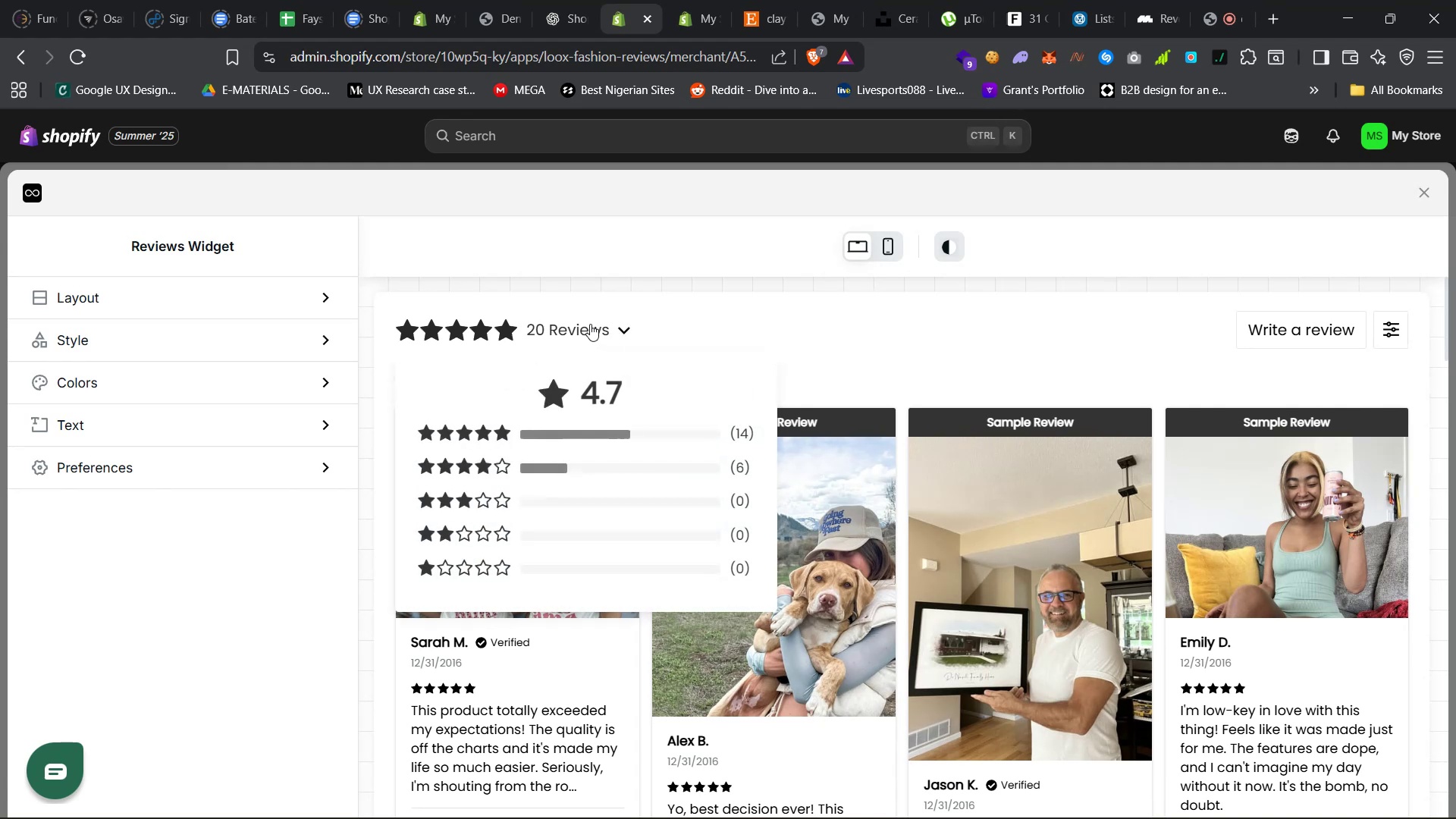 
triple_click([585, 323])
 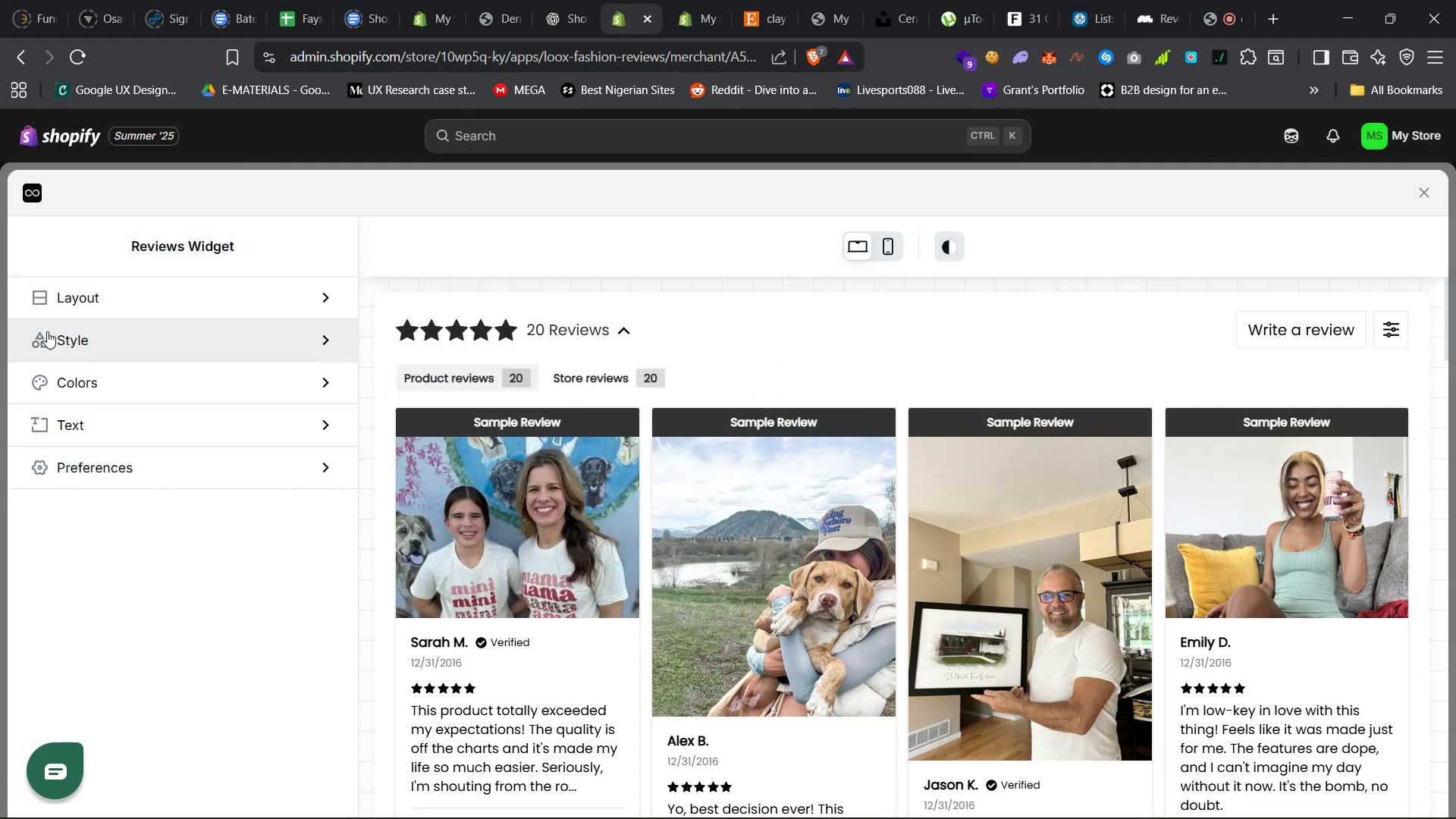 
left_click([191, 312])
 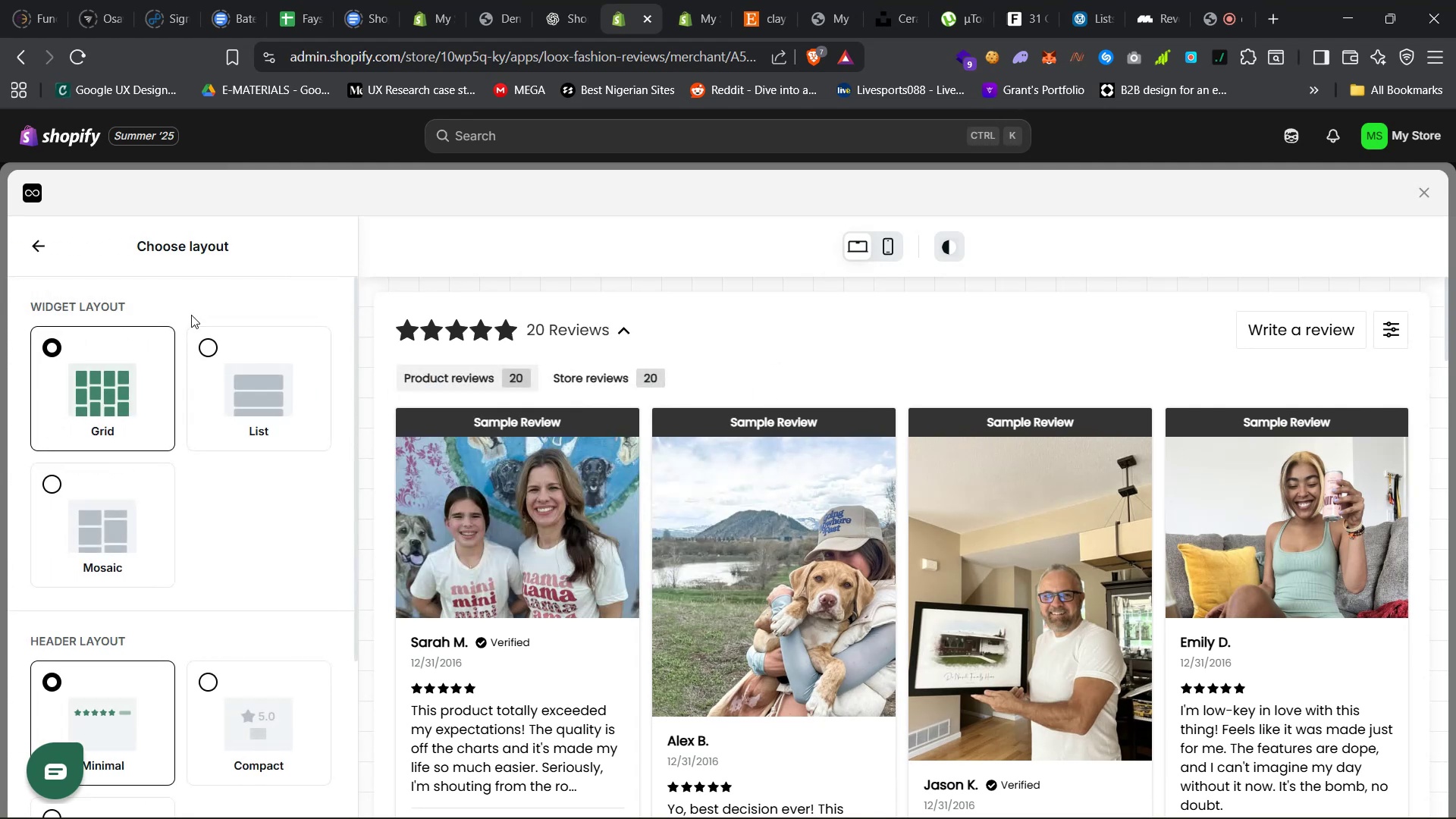 
left_click([259, 376])
 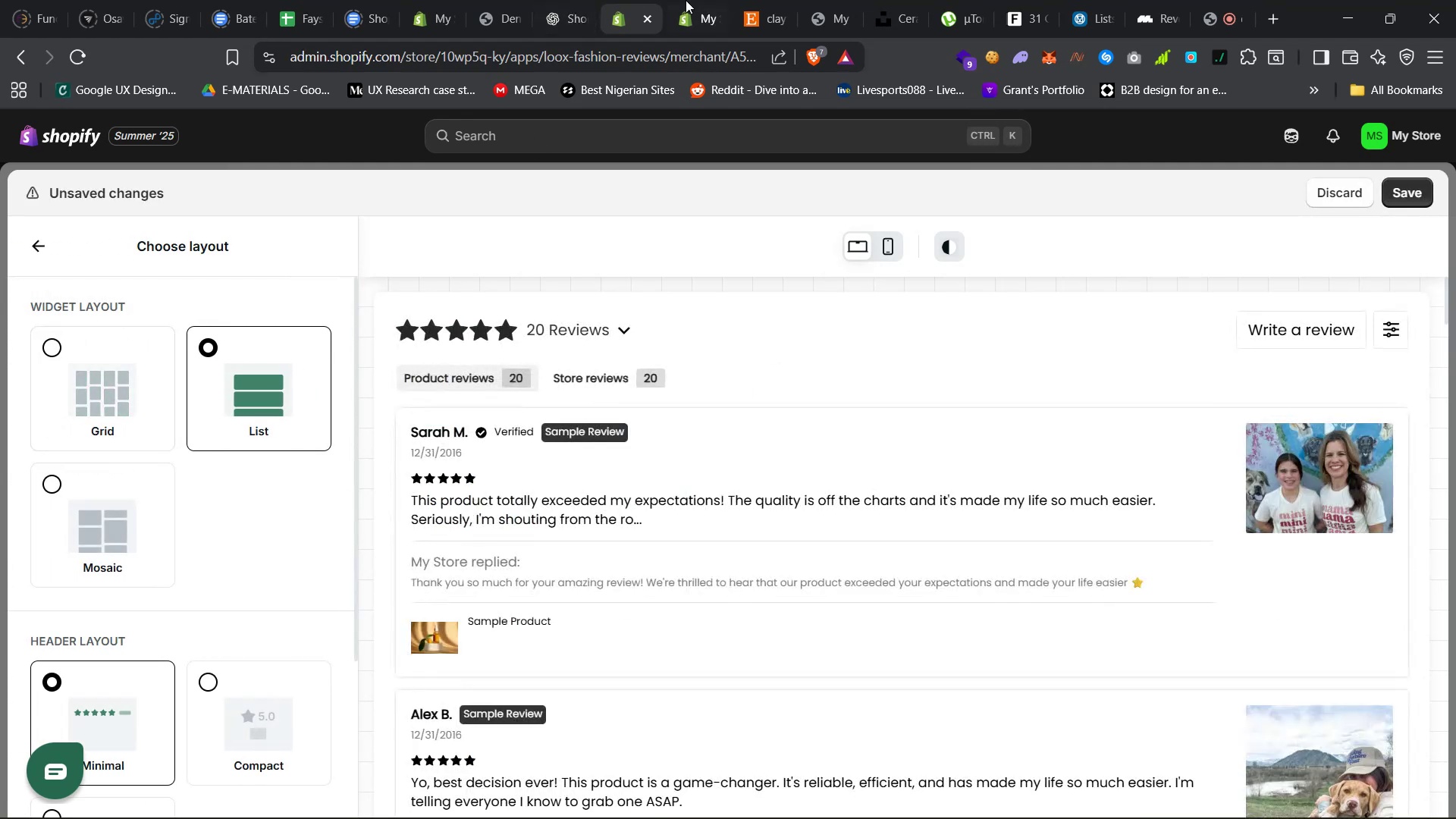 
left_click([752, 0])
 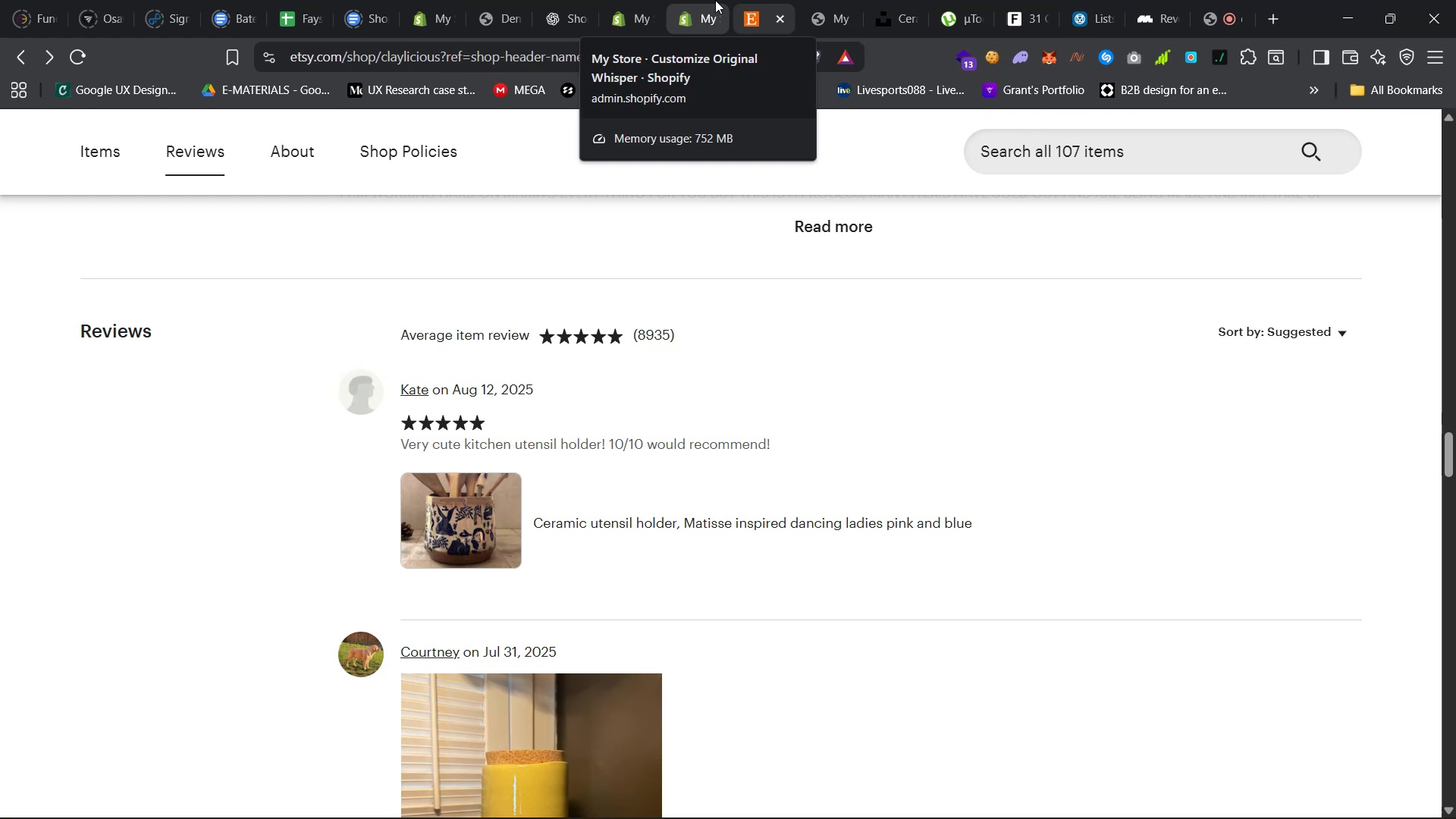 
wait(14.9)
 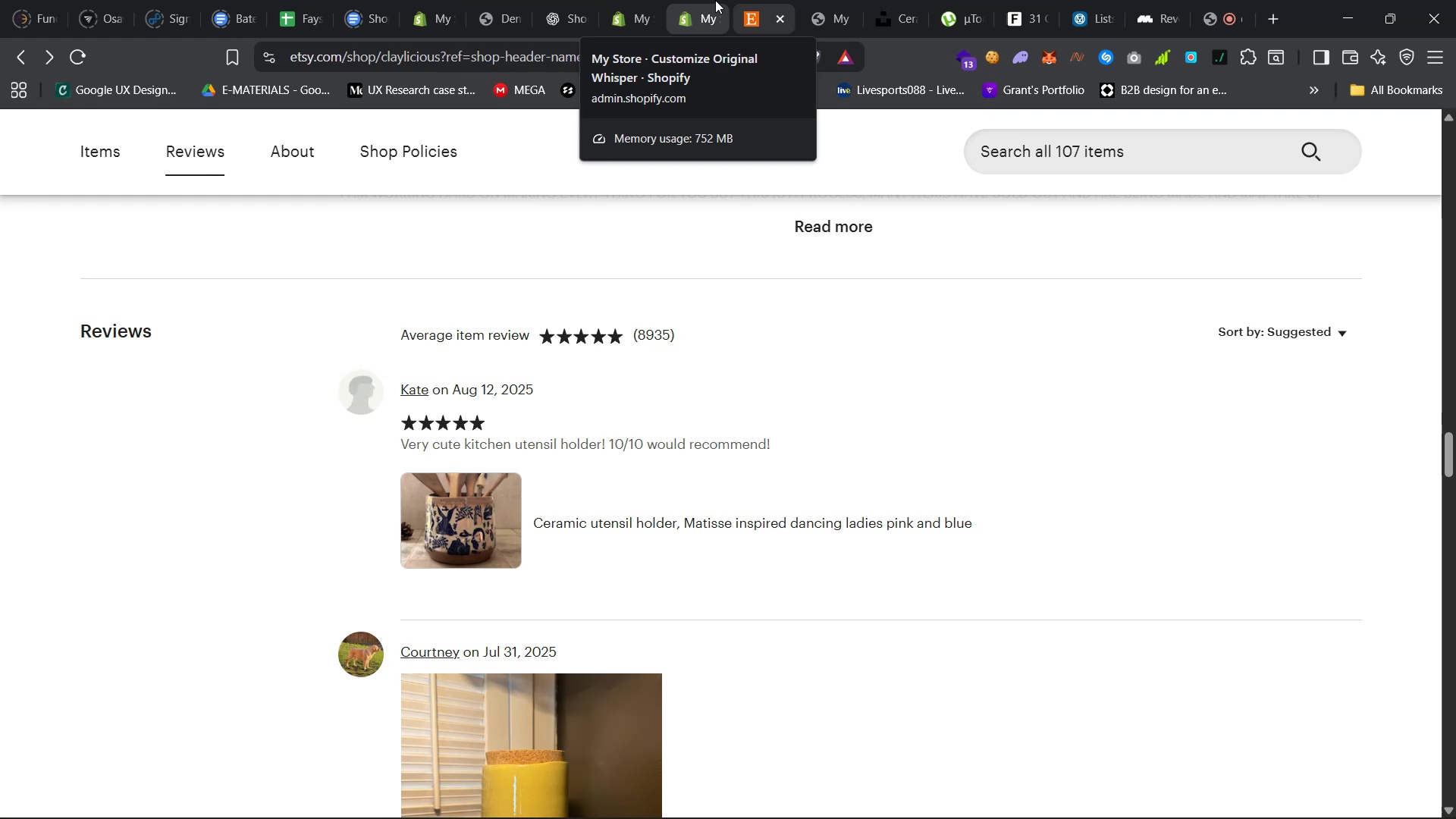 
left_click([1304, 792])
 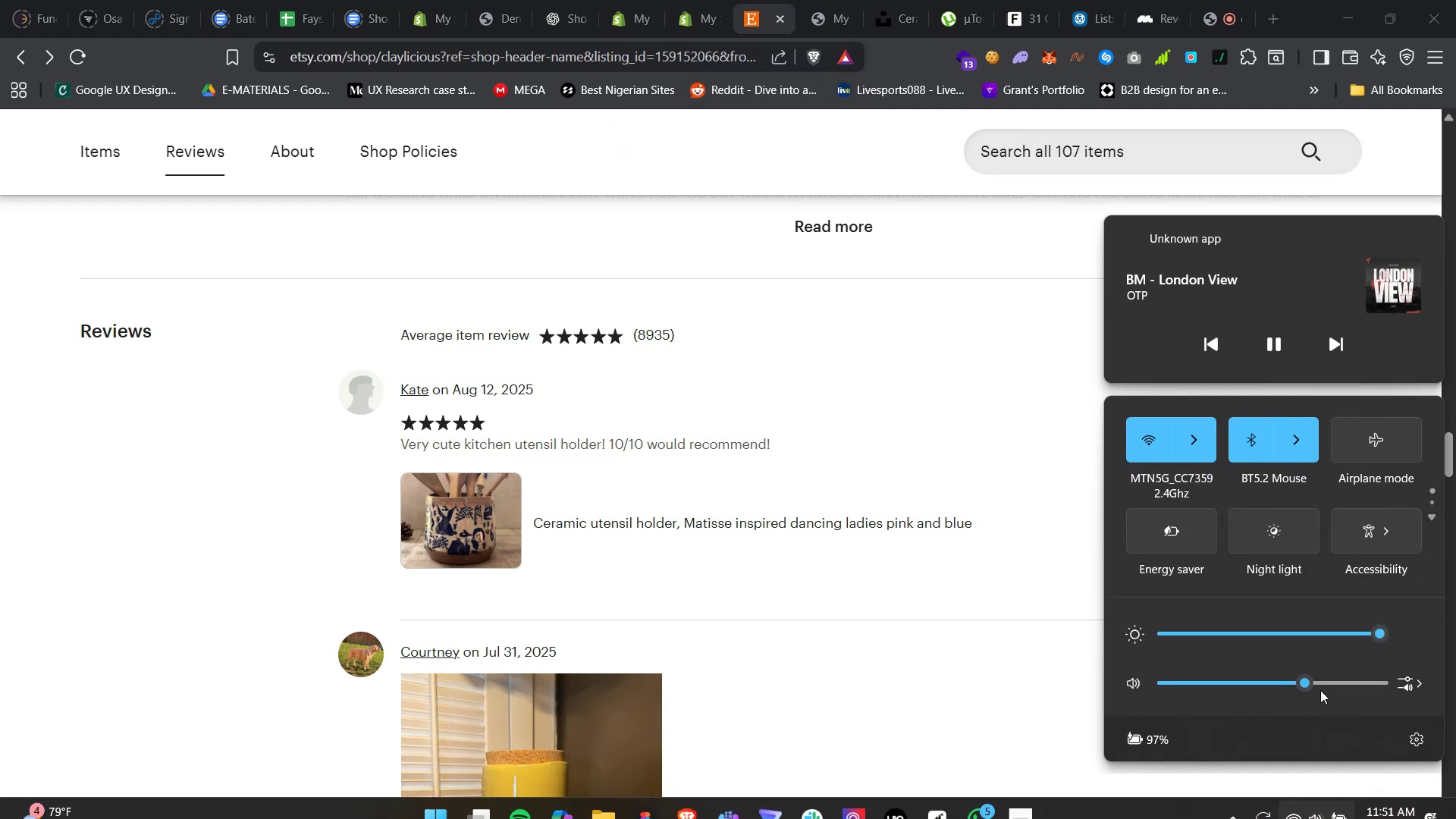 
left_click([1317, 681])
 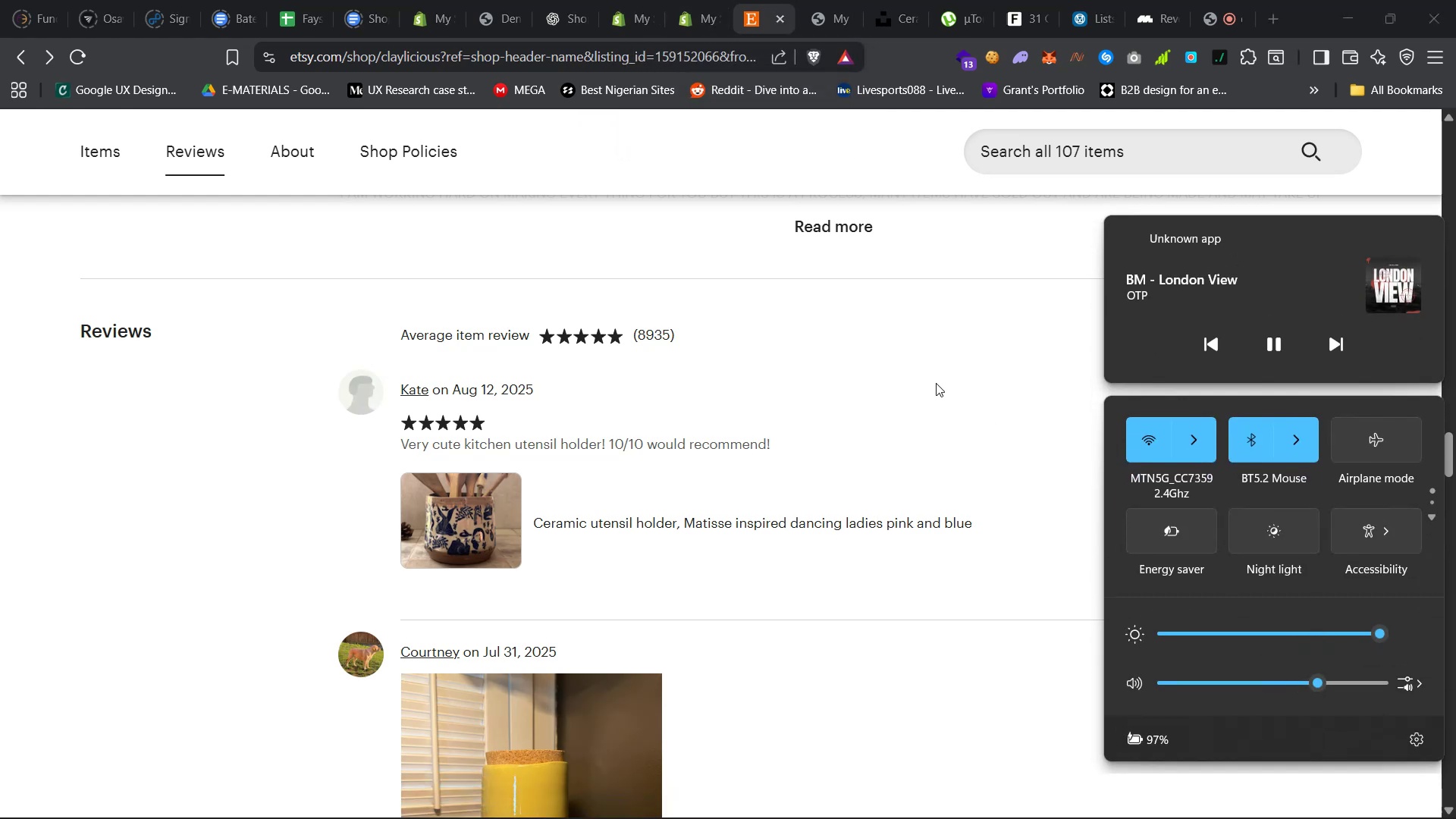 
left_click_drag(start_coordinate=[688, 138], to_coordinate=[699, 132])
 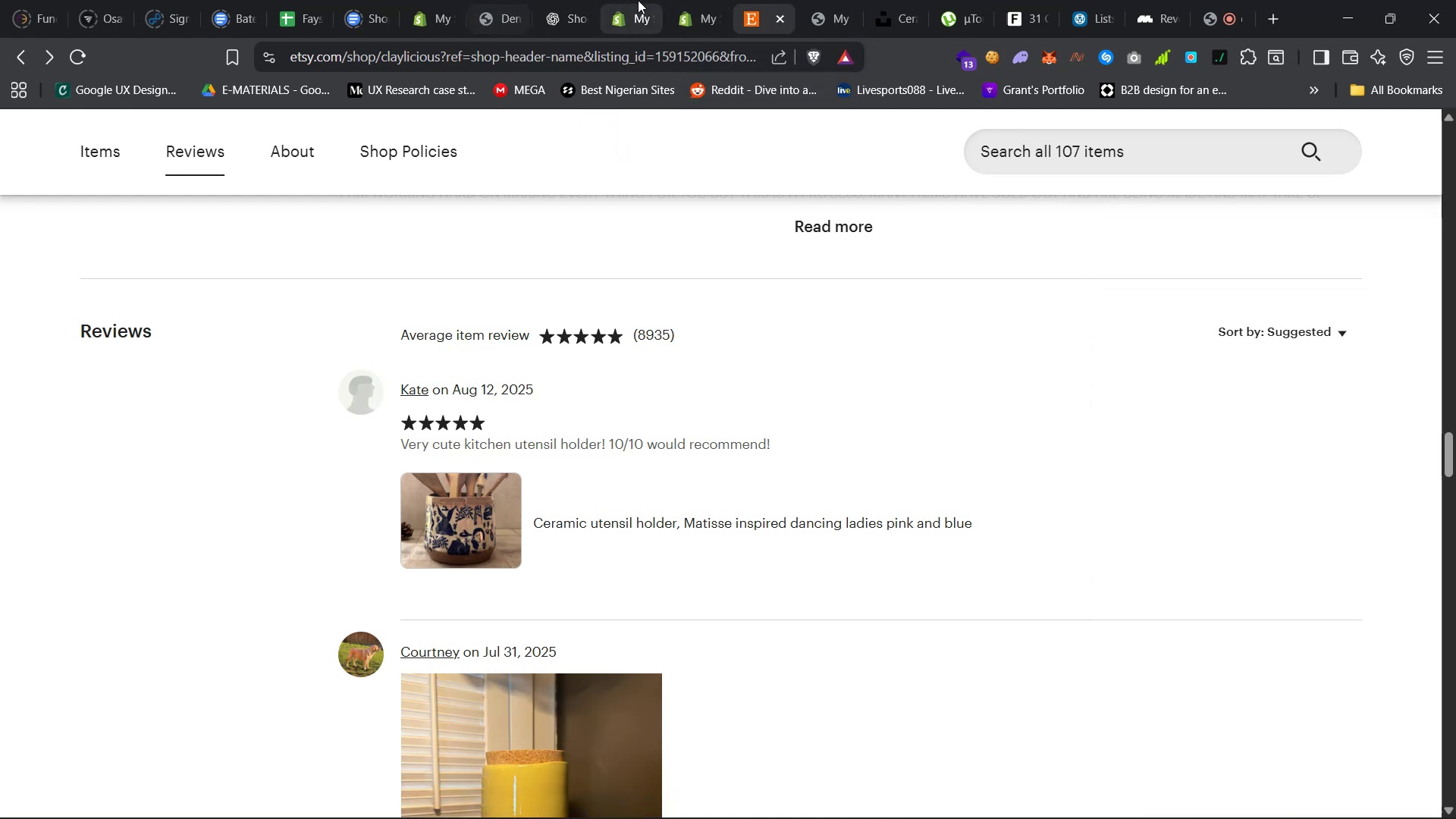 
left_click([684, 0])
 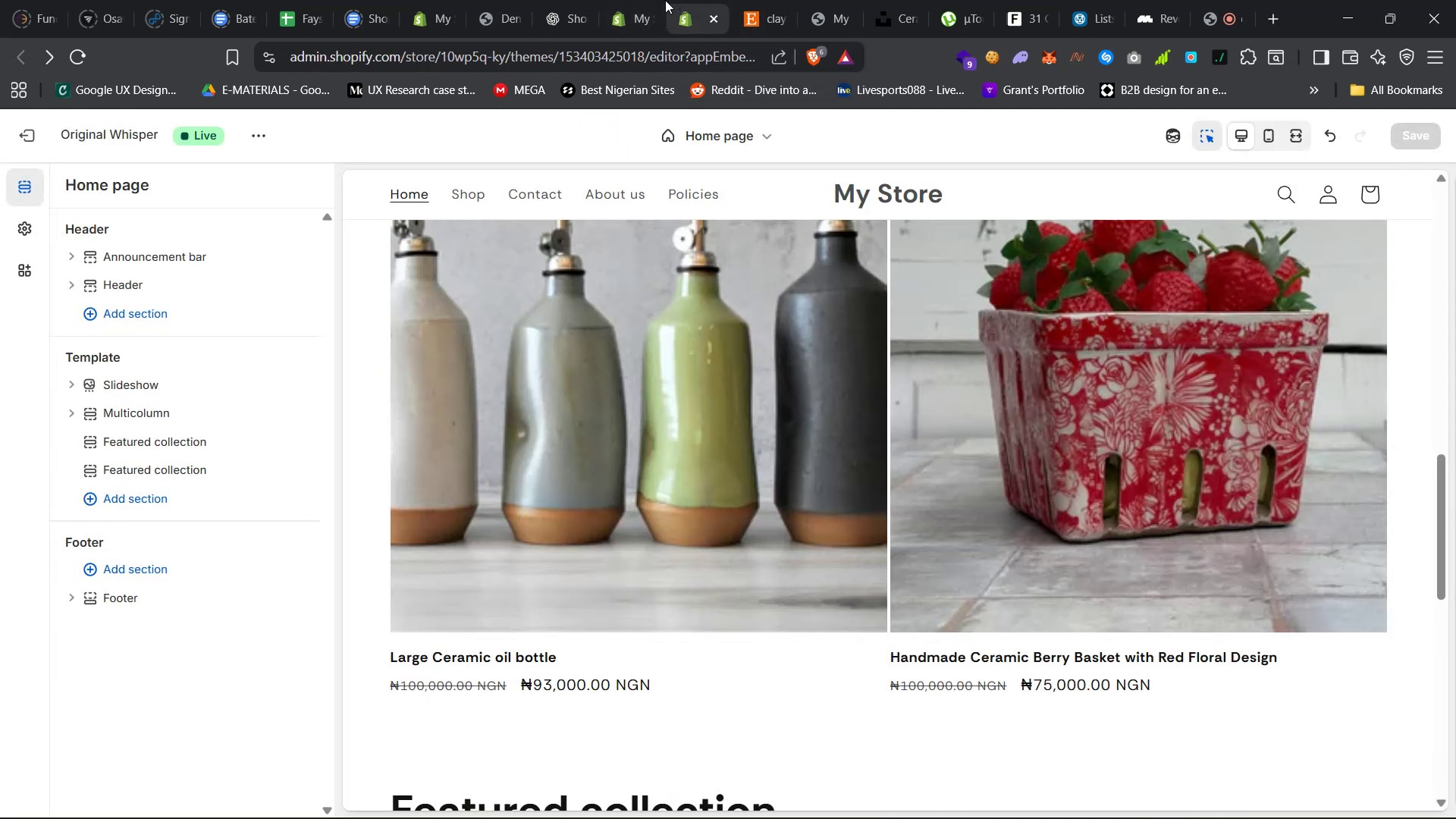 
left_click([620, 0])
 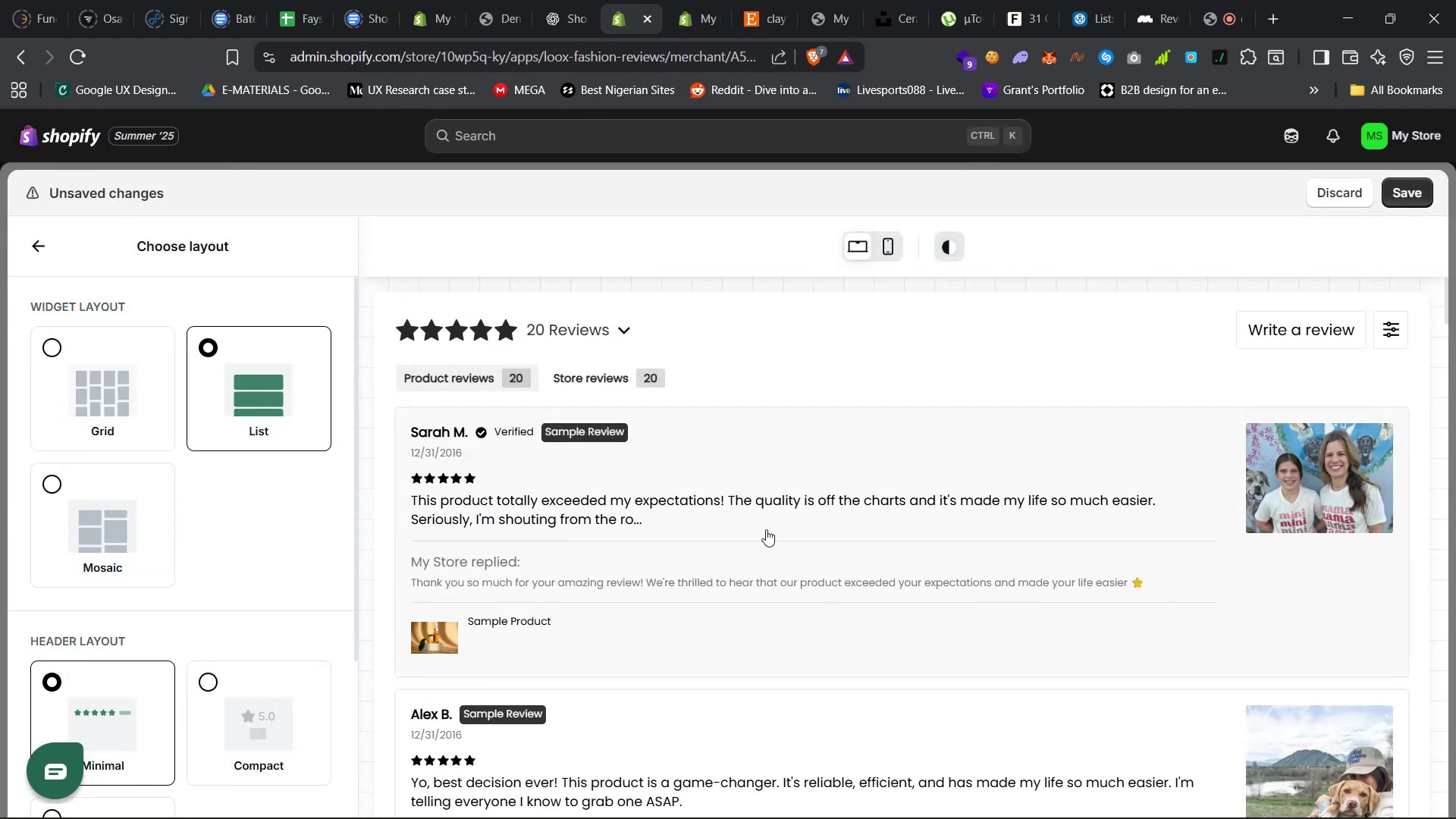 
scroll: coordinate [779, 522], scroll_direction: down, amount: 12.0
 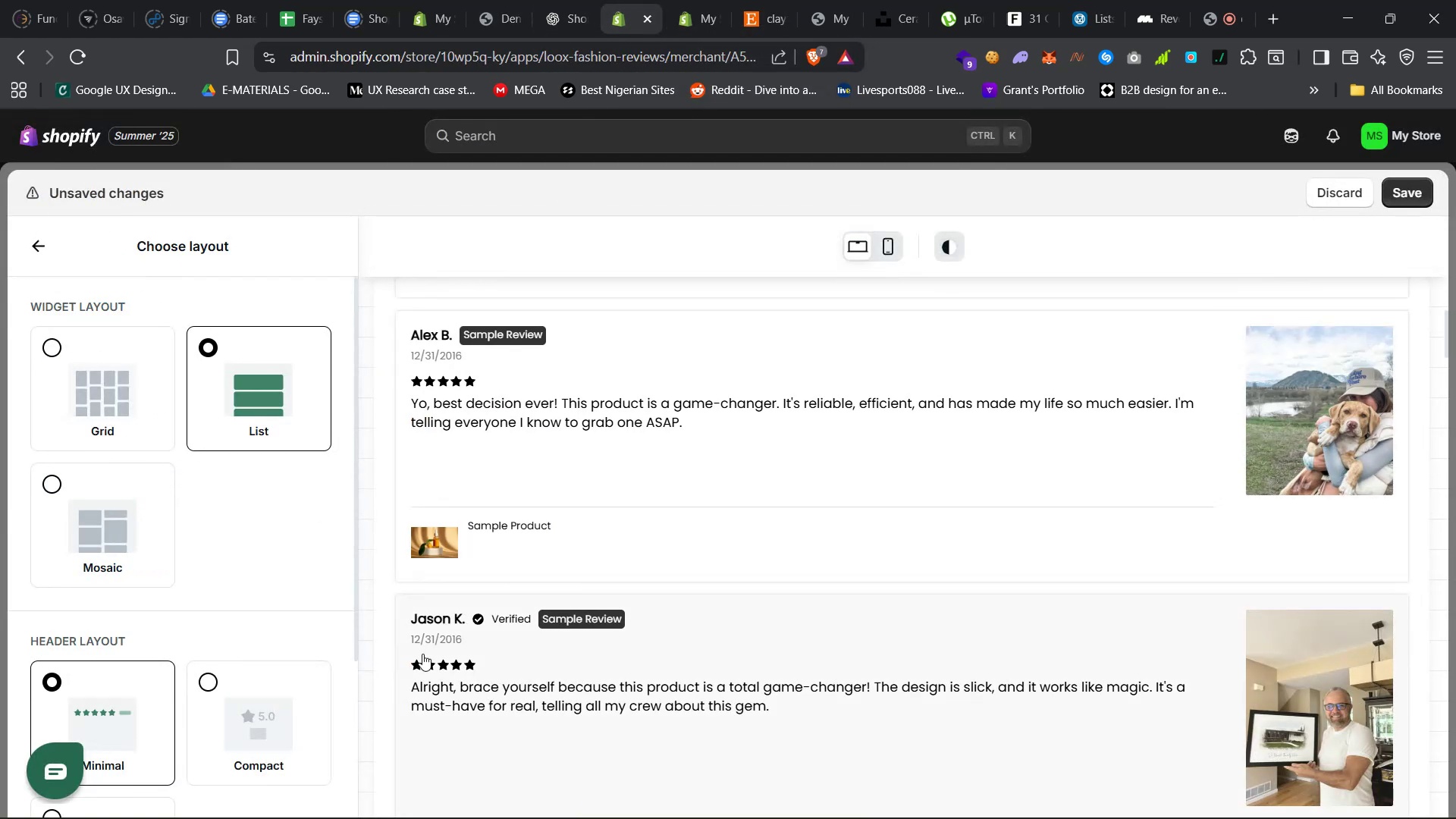 
scroll: coordinate [521, 676], scroll_direction: up, amount: 14.0
 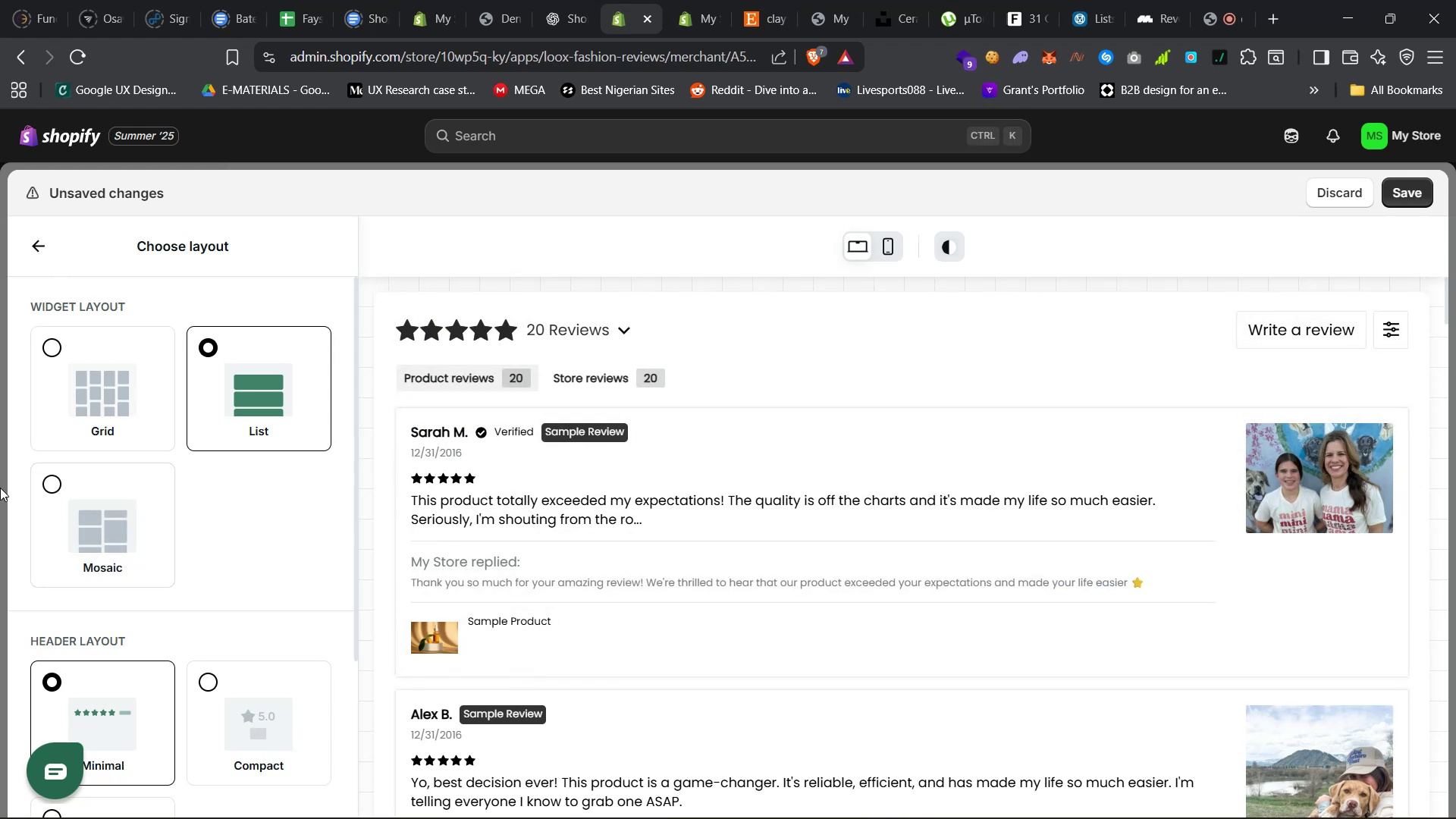 
left_click([143, 543])
 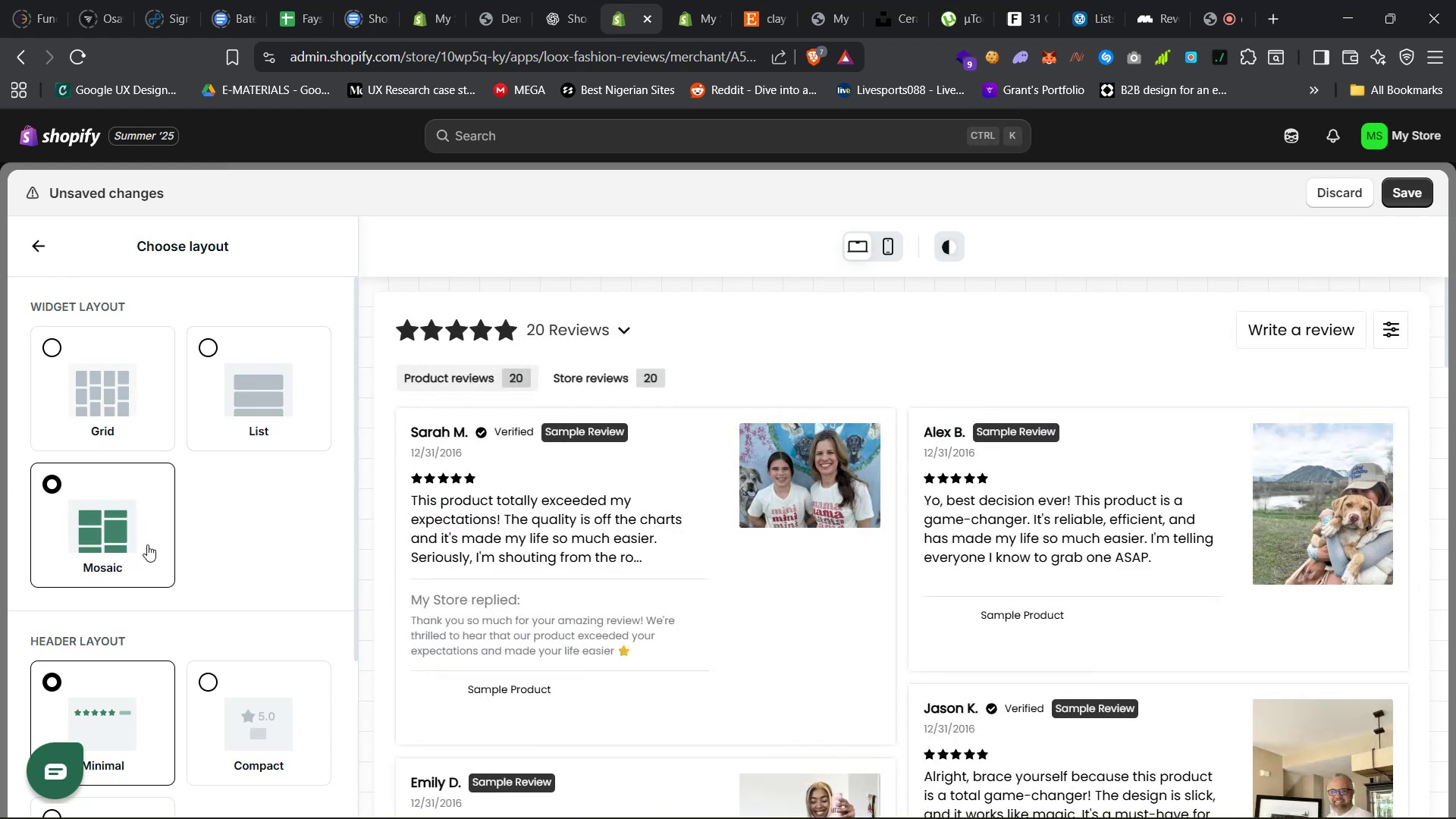 
scroll: coordinate [224, 573], scroll_direction: down, amount: 9.0
 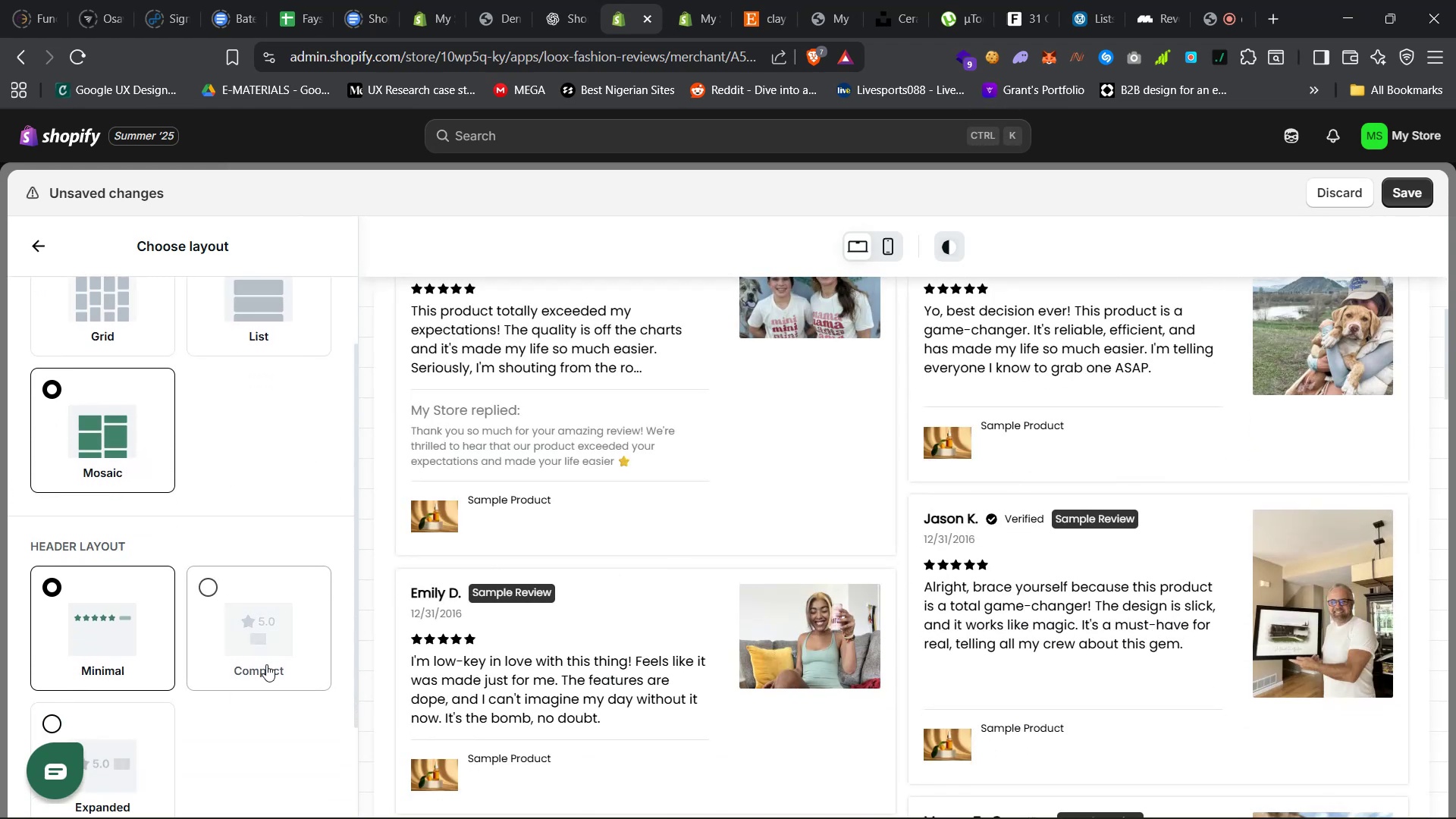 
scroll: coordinate [513, 598], scroll_direction: up, amount: 34.0
 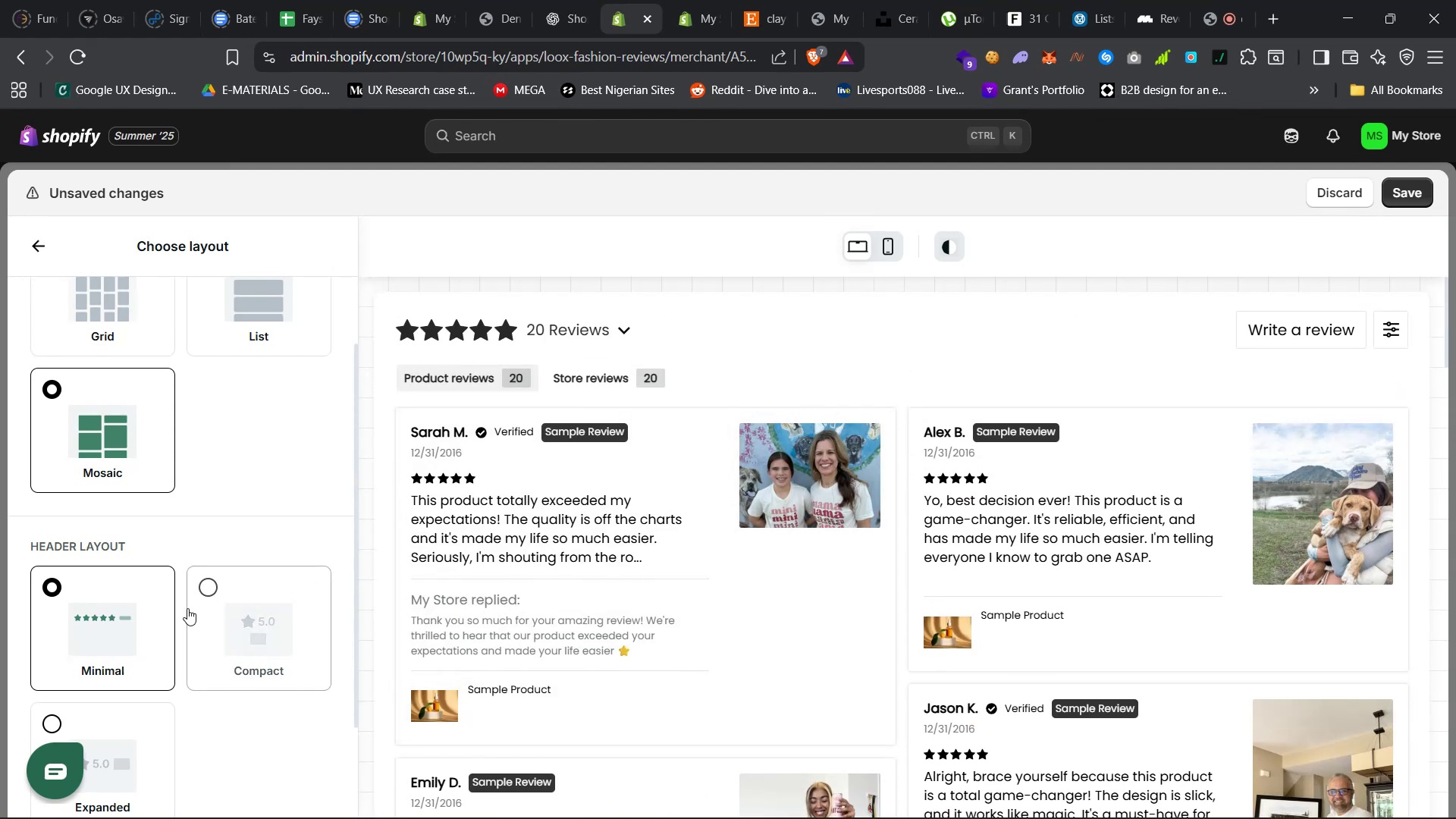 
left_click([251, 595])
 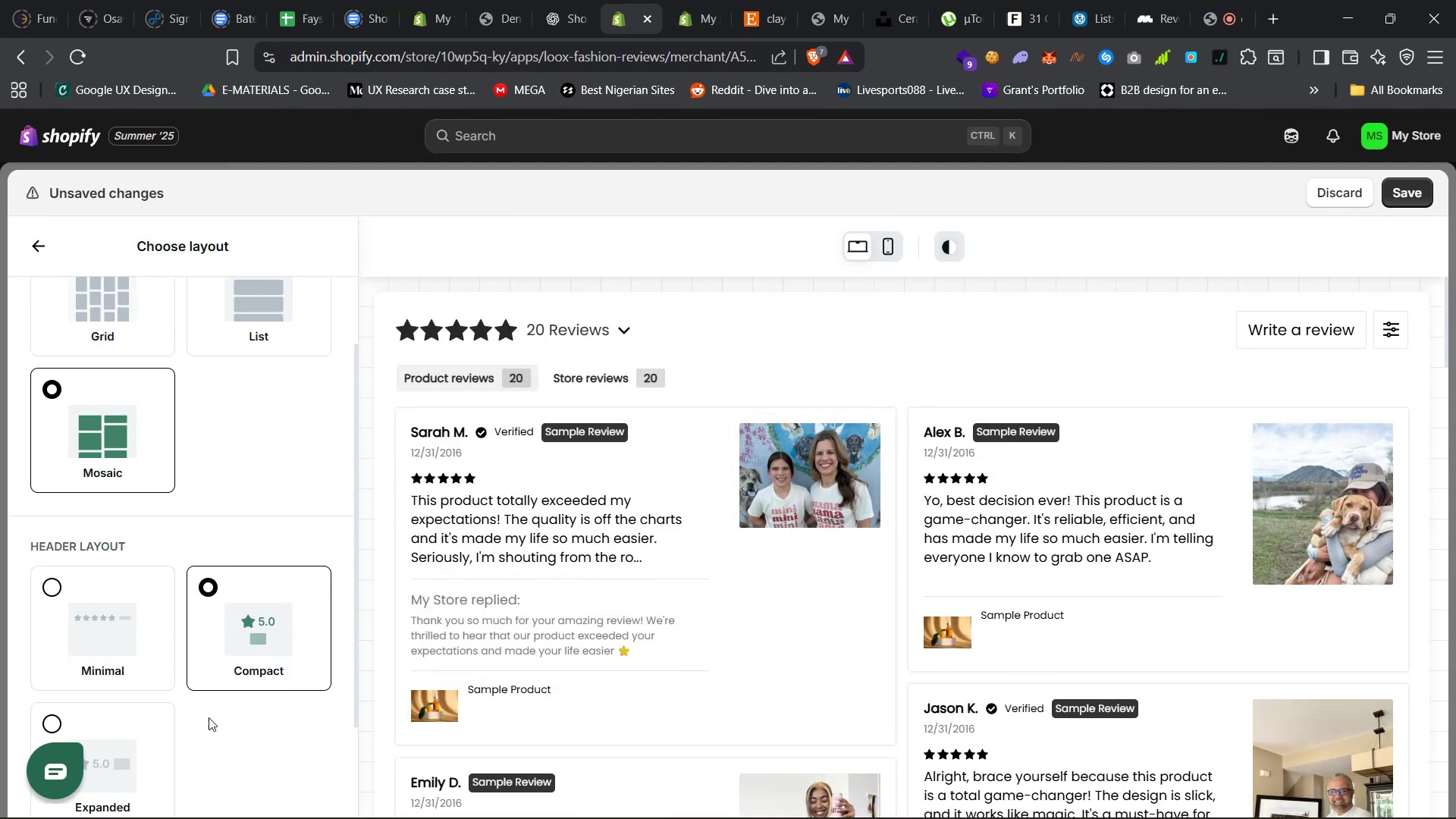 
left_click([140, 731])
 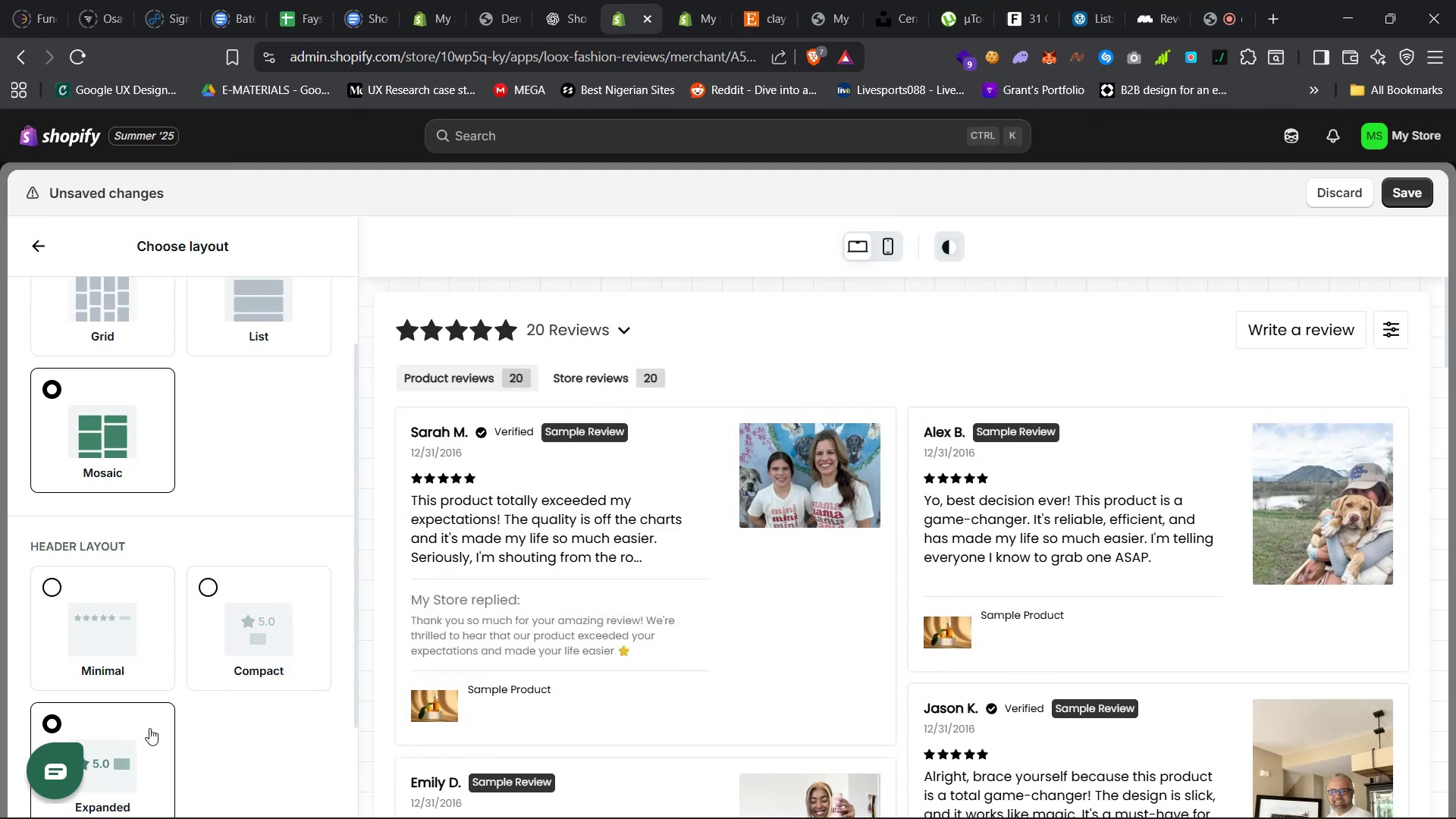 
scroll: coordinate [225, 627], scroll_direction: down, amount: 6.0
 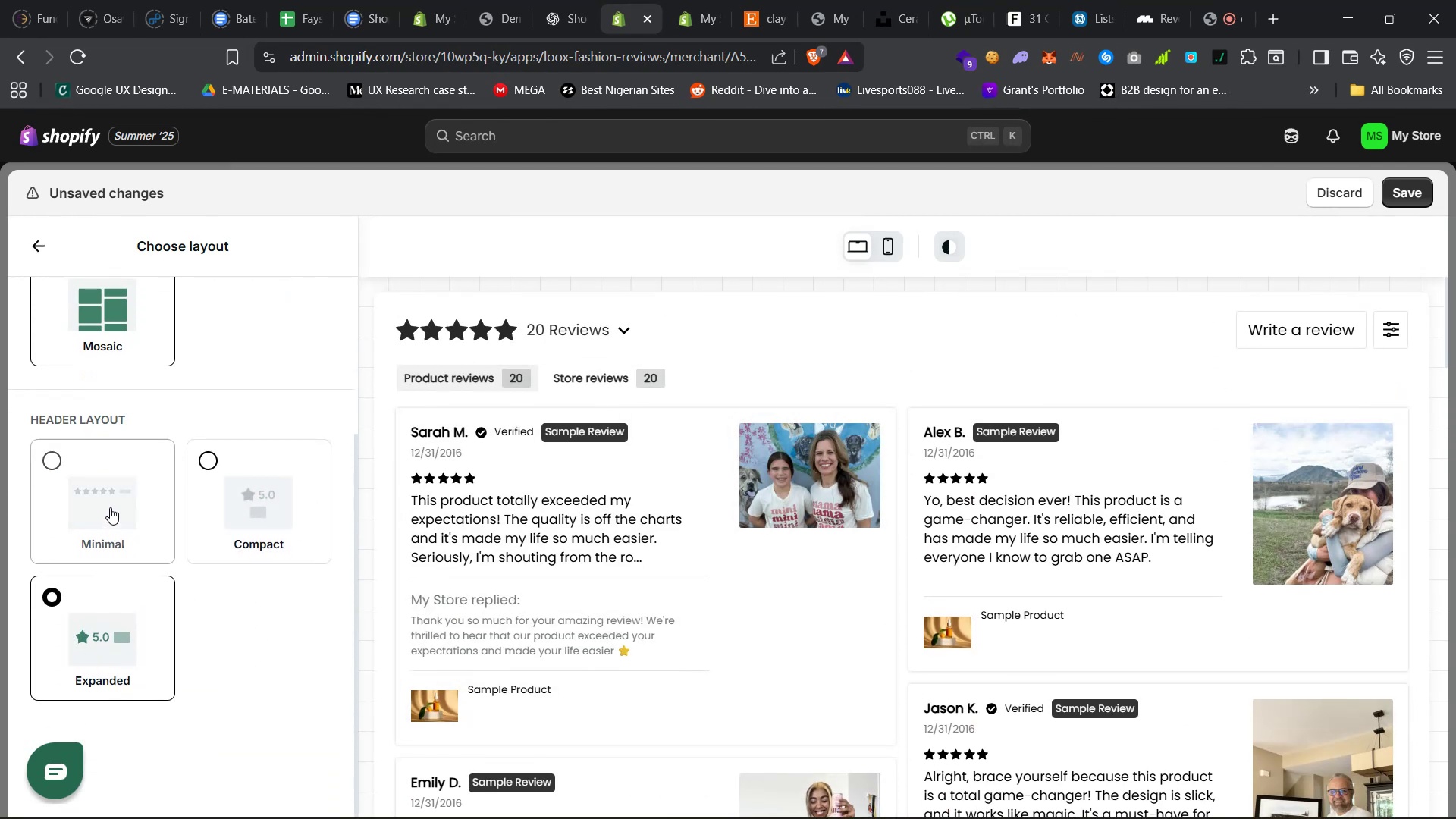 
left_click([111, 504])
 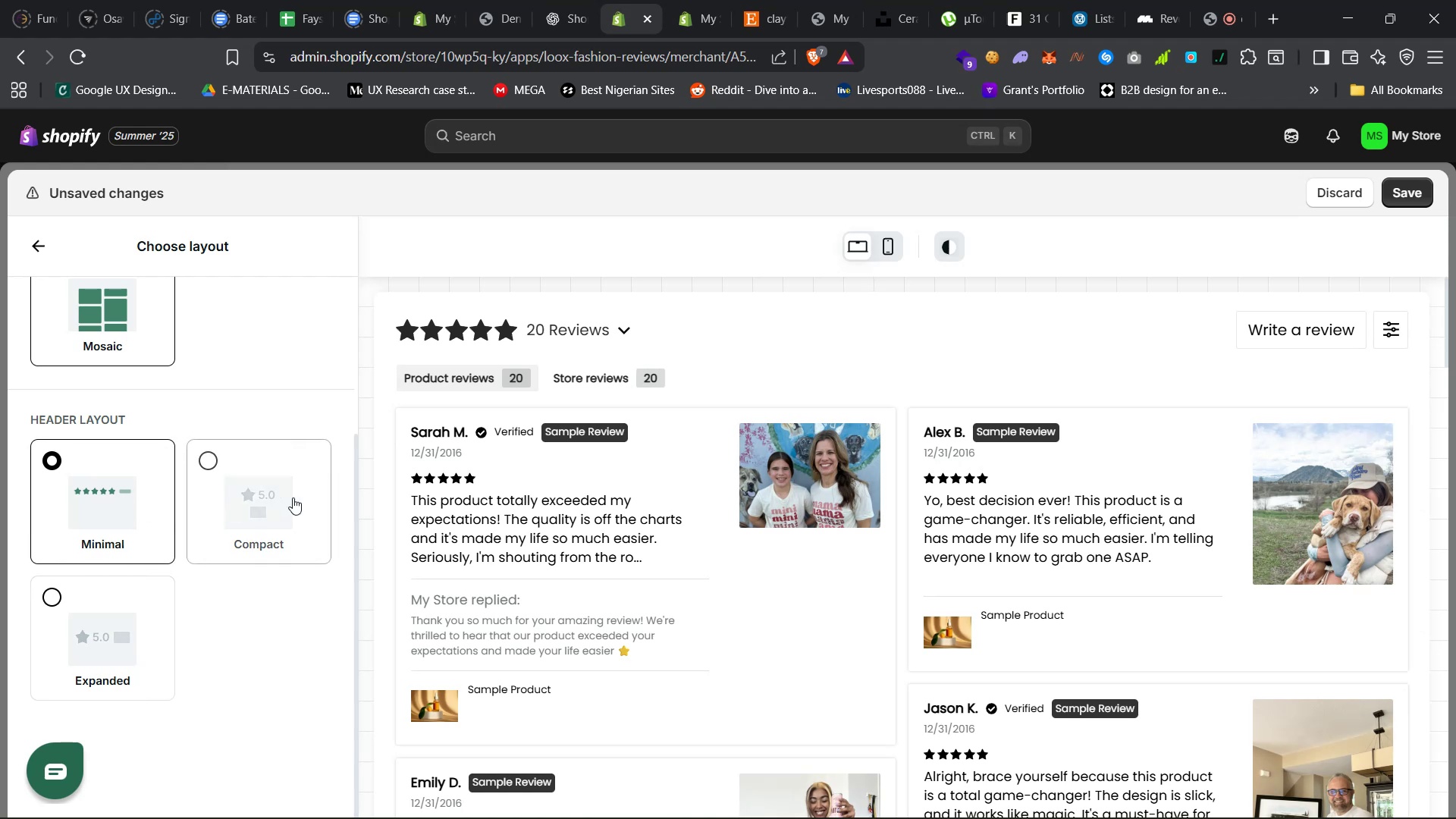 
left_click([278, 502])
 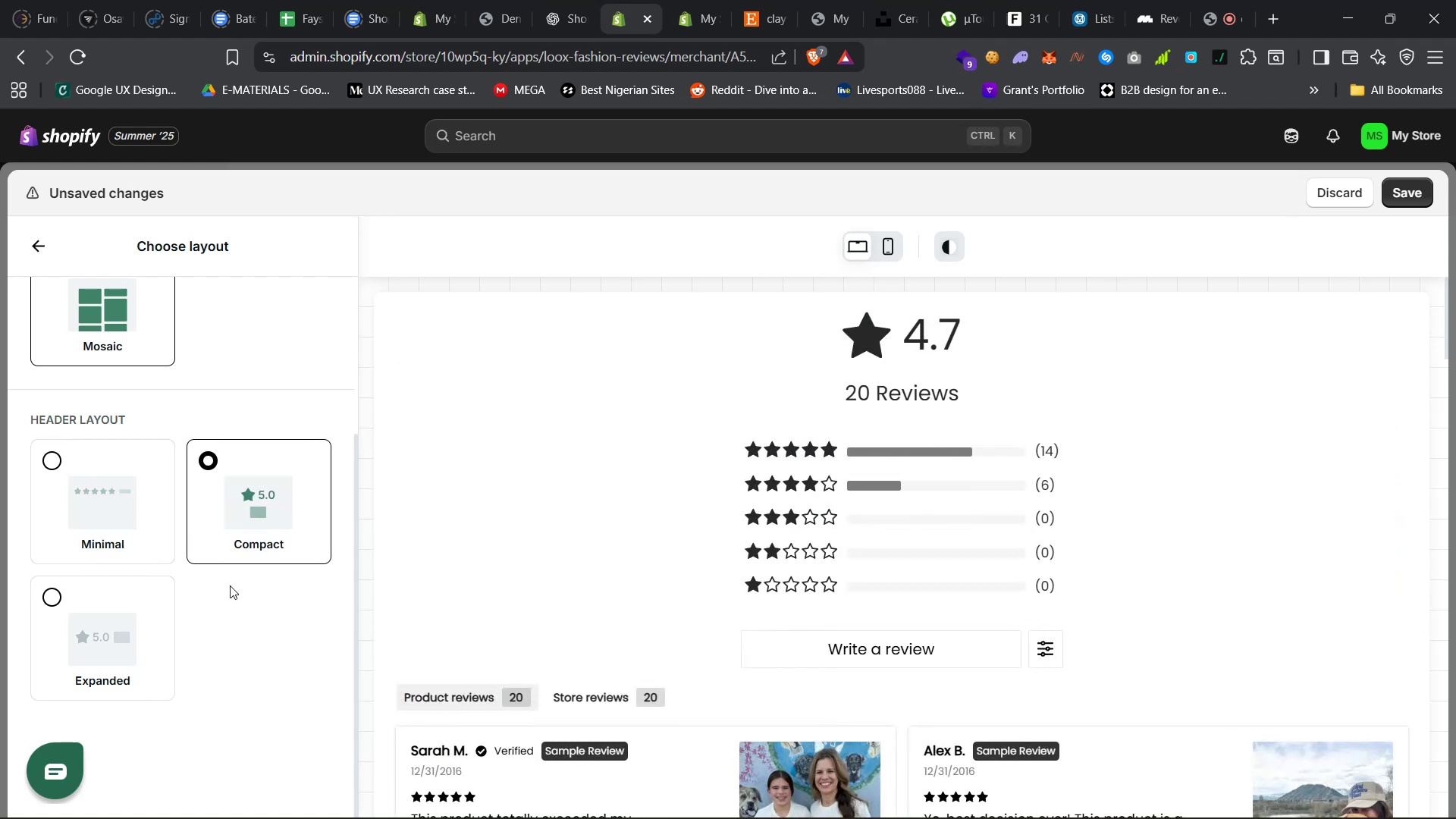 
scroll: coordinate [585, 499], scroll_direction: down, amount: 13.0
 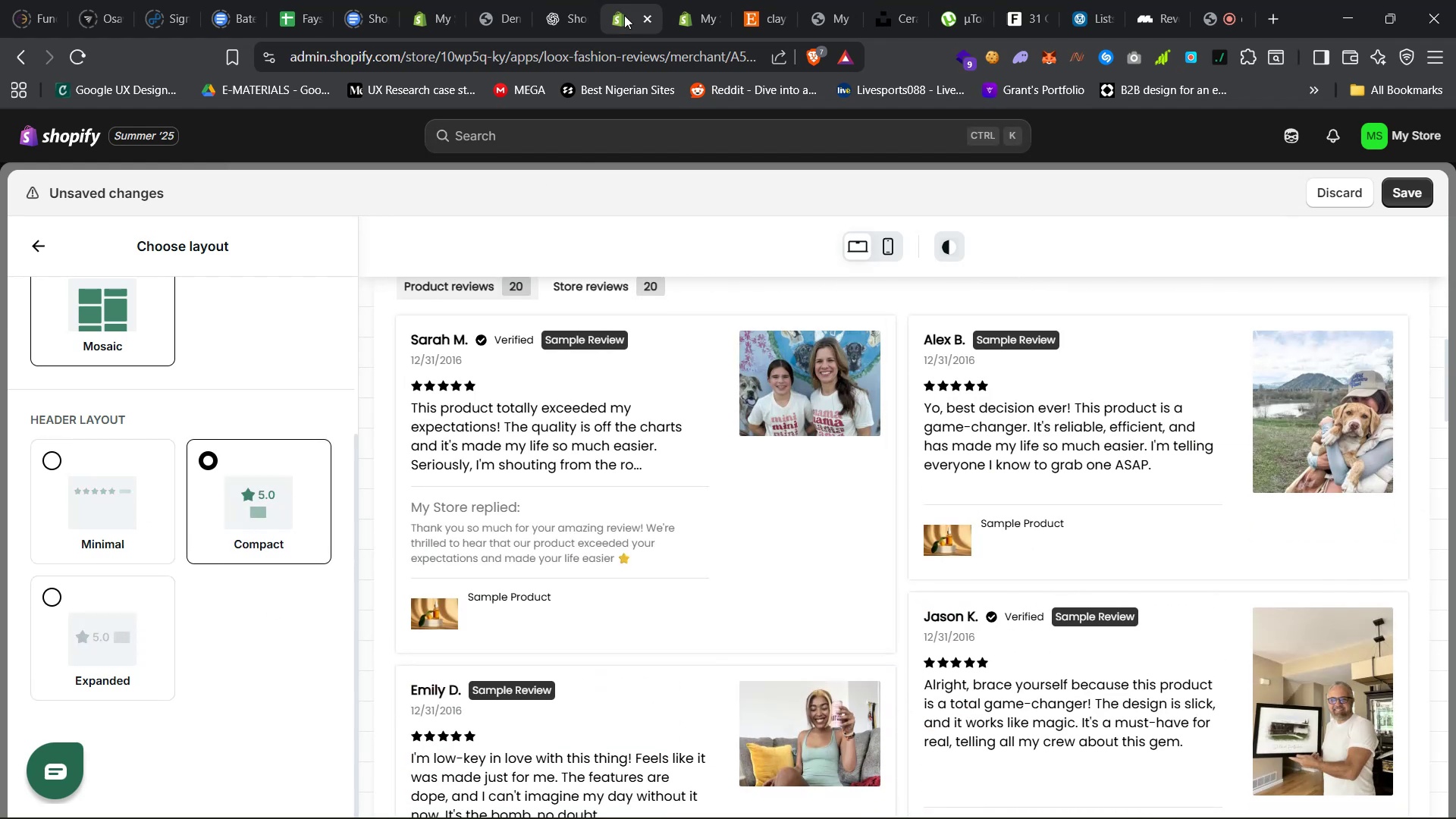 
left_click([758, 0])
 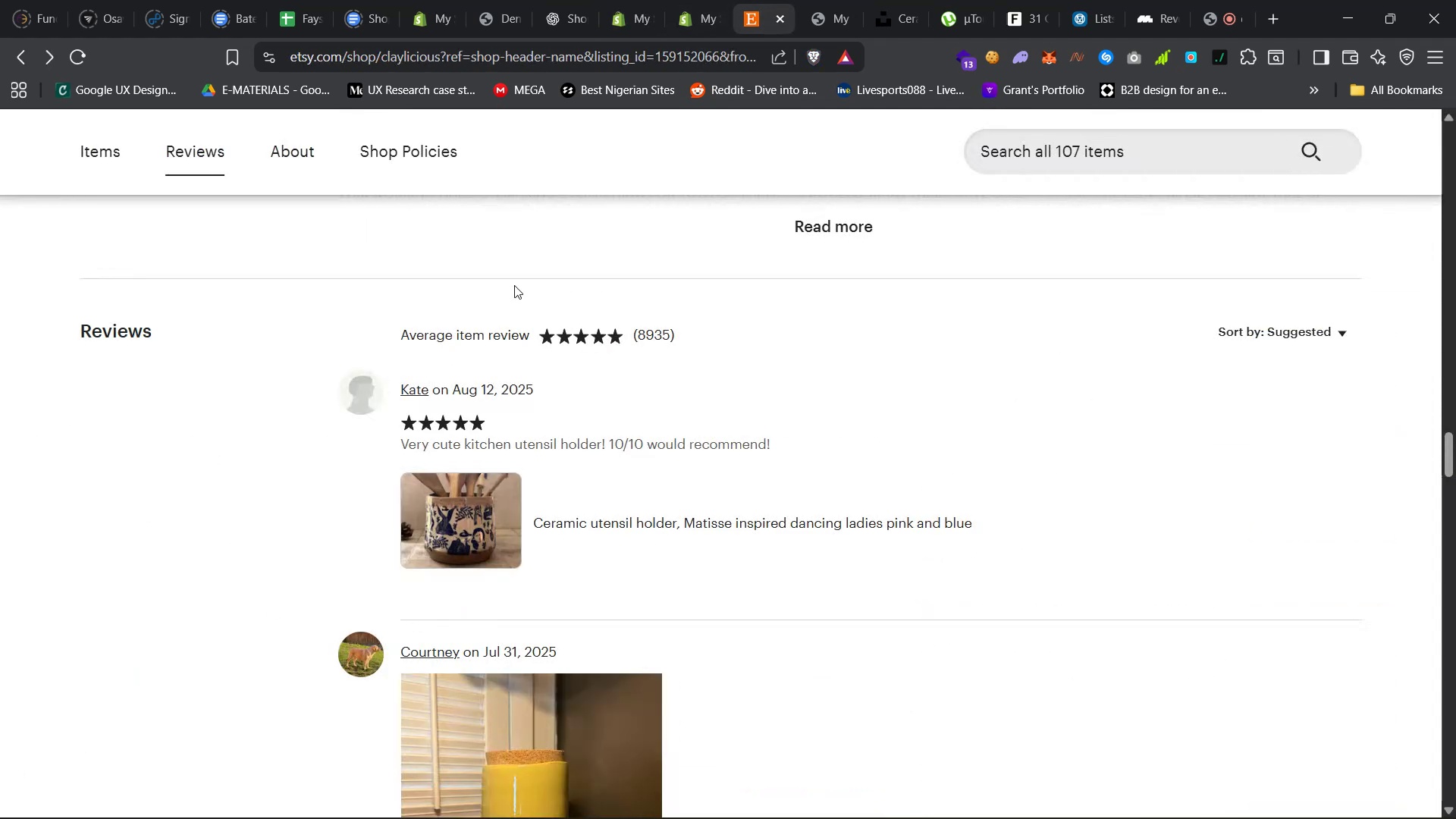 
scroll: coordinate [476, 369], scroll_direction: up, amount: 5.0
 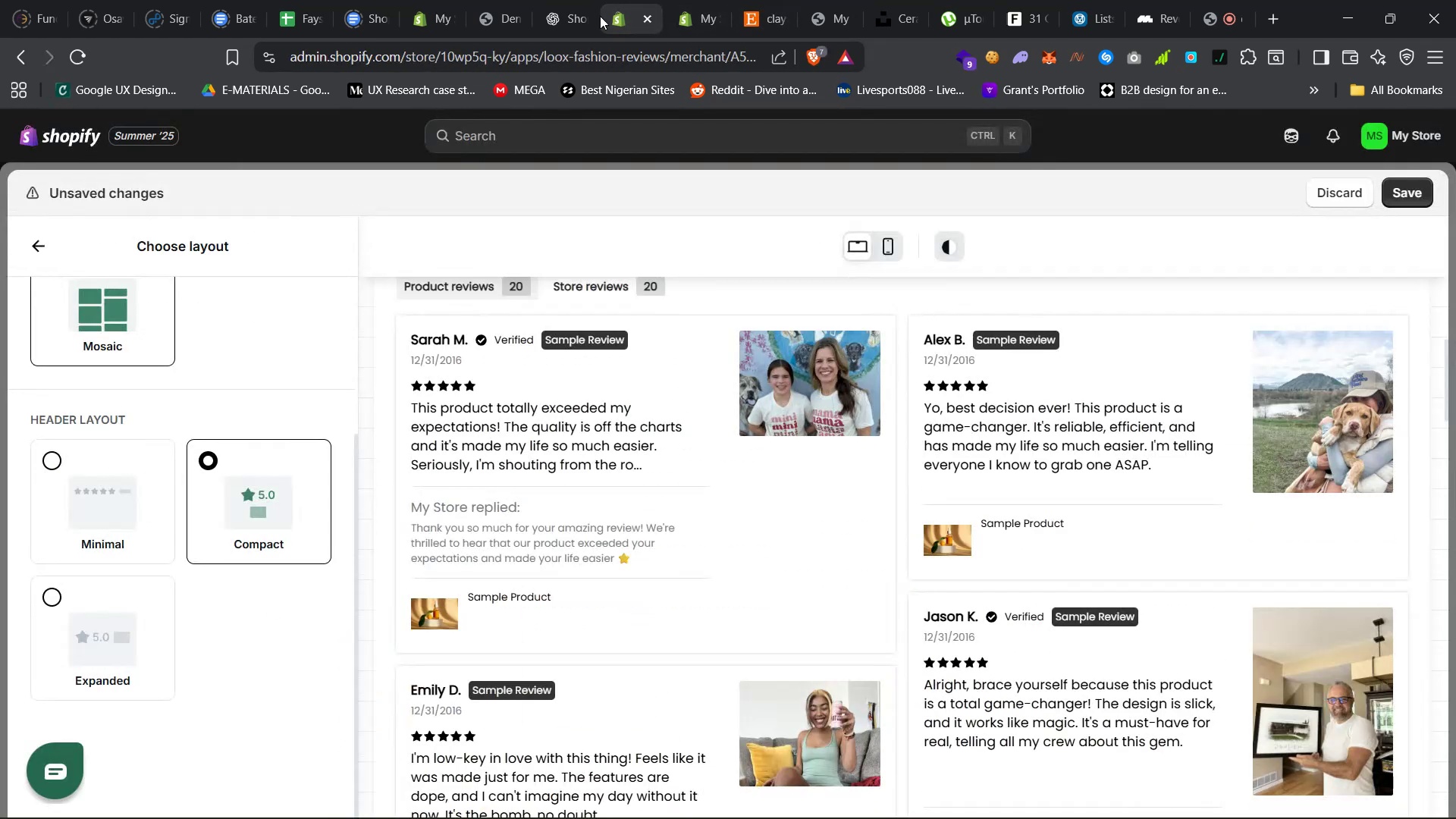 
left_click([127, 598])
 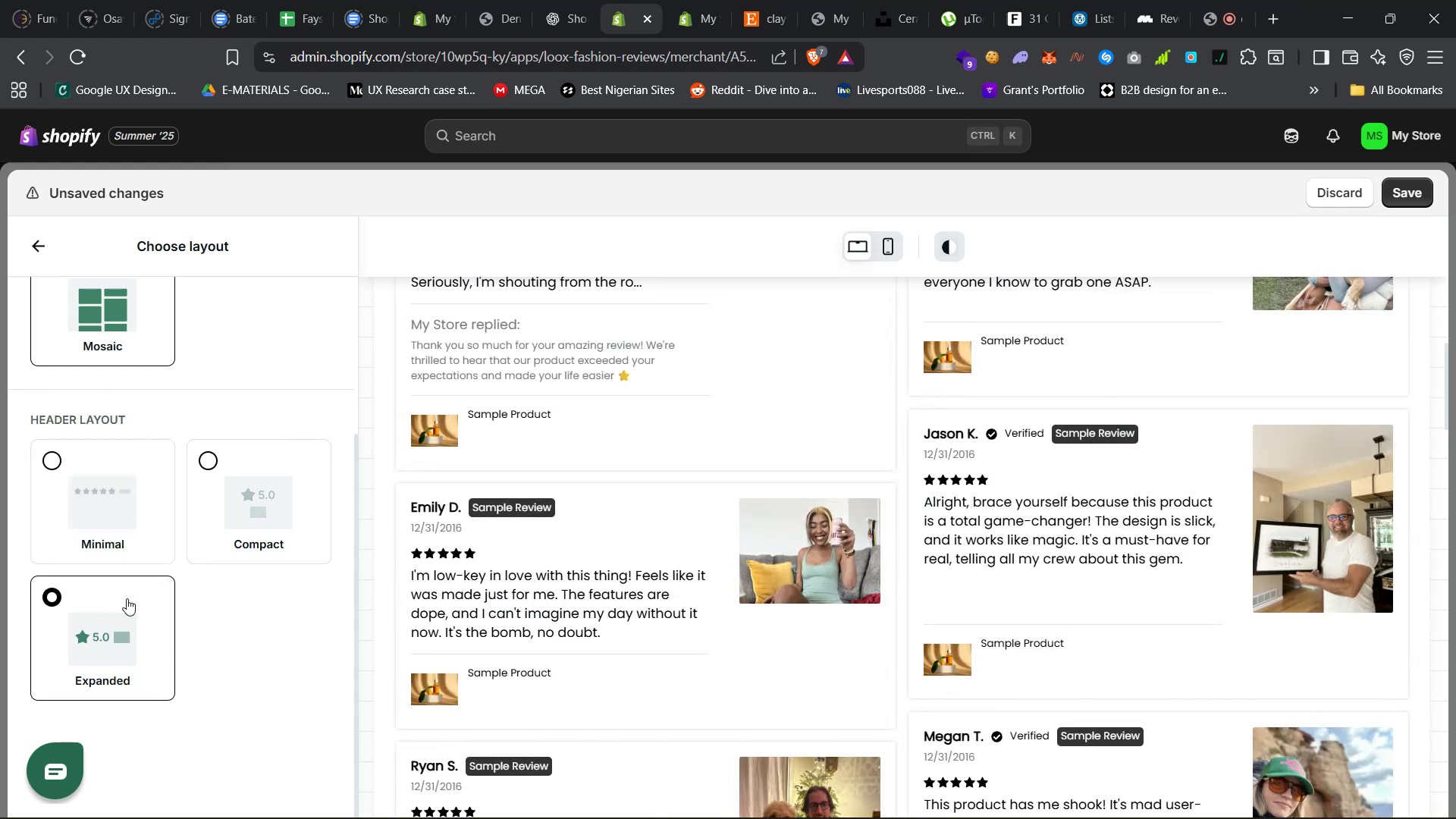 
scroll: coordinate [656, 539], scroll_direction: up, amount: 33.0
 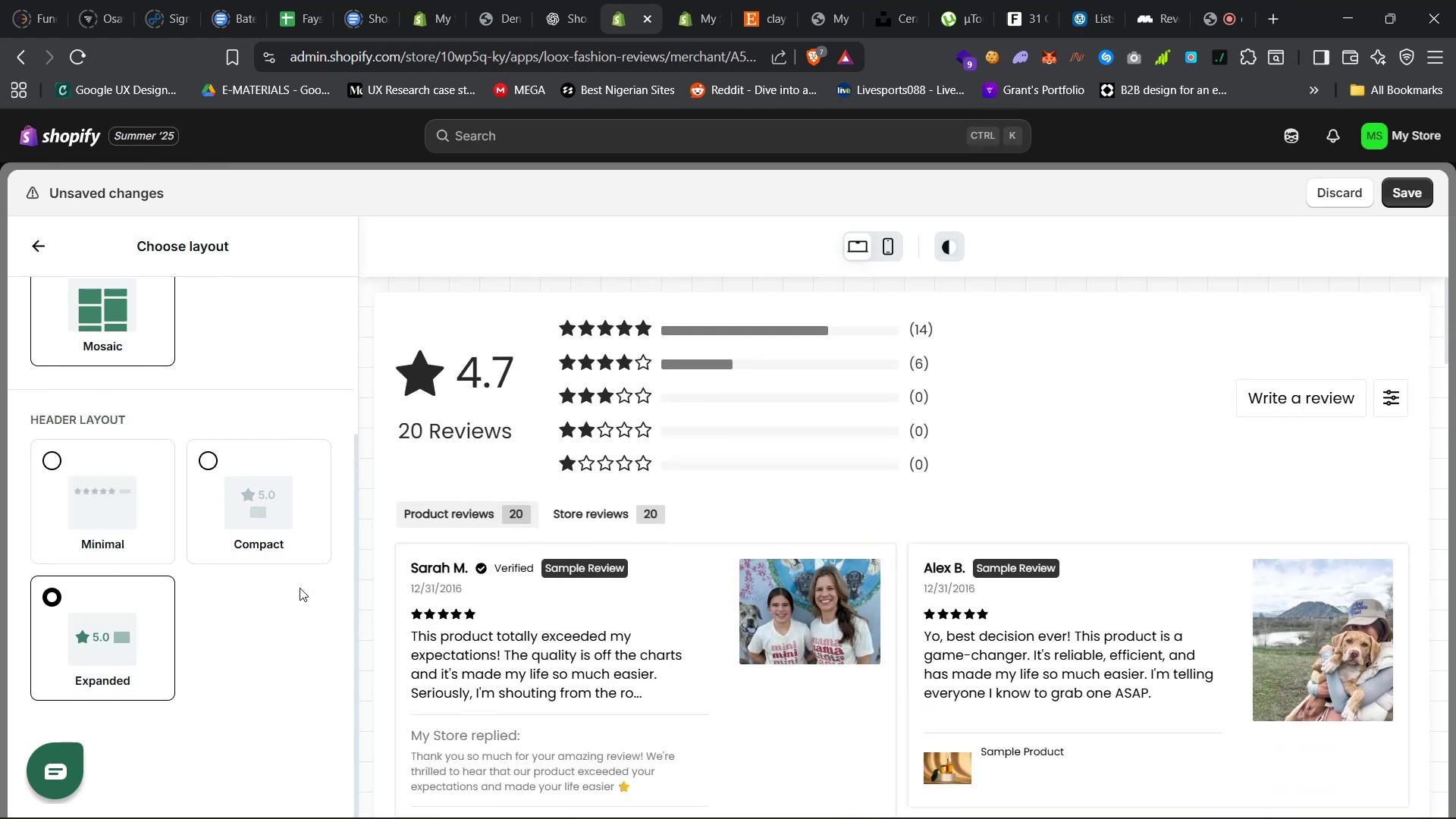 
left_click([103, 529])
 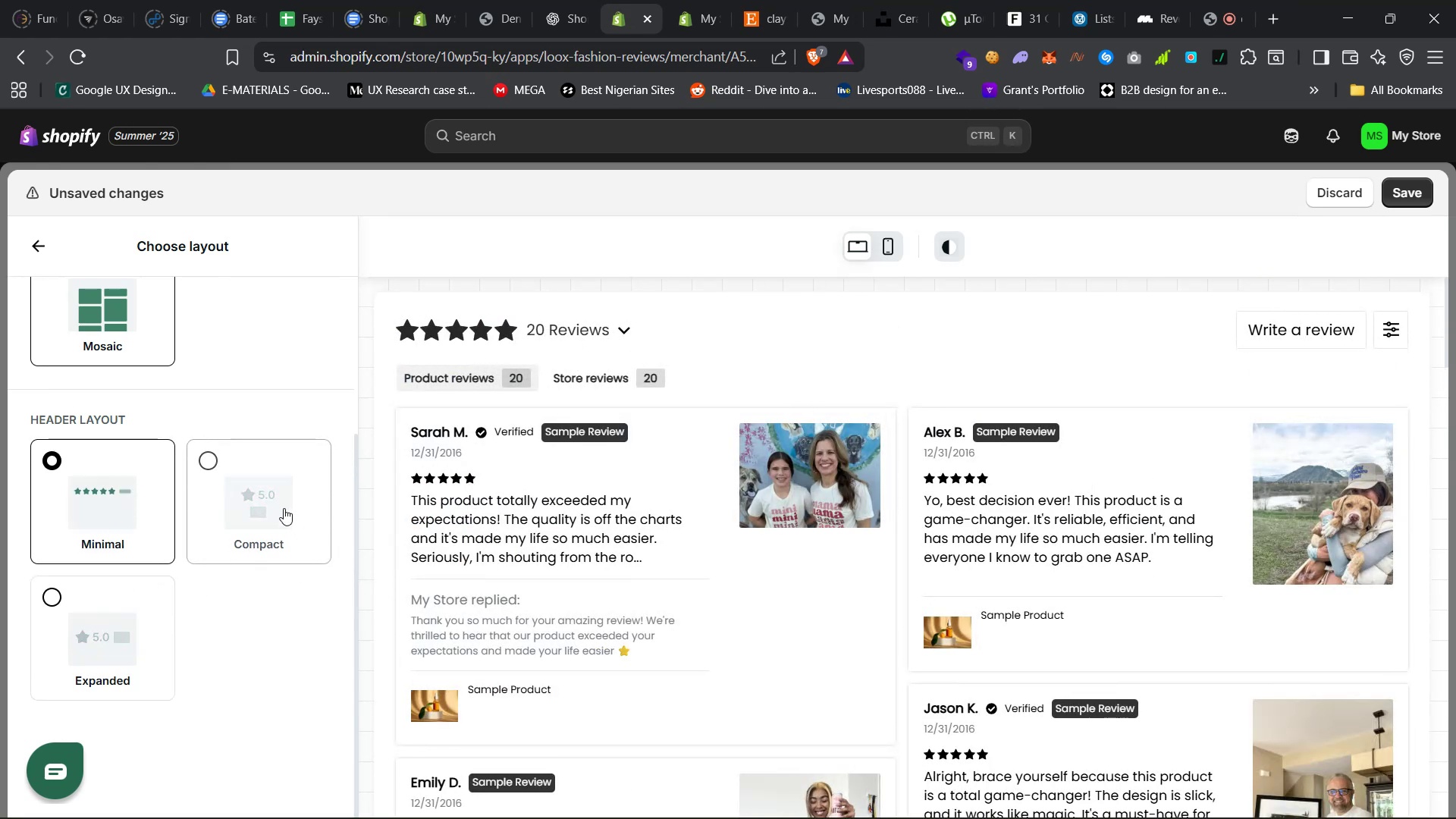 
scroll: coordinate [247, 644], scroll_direction: up, amount: 29.0
 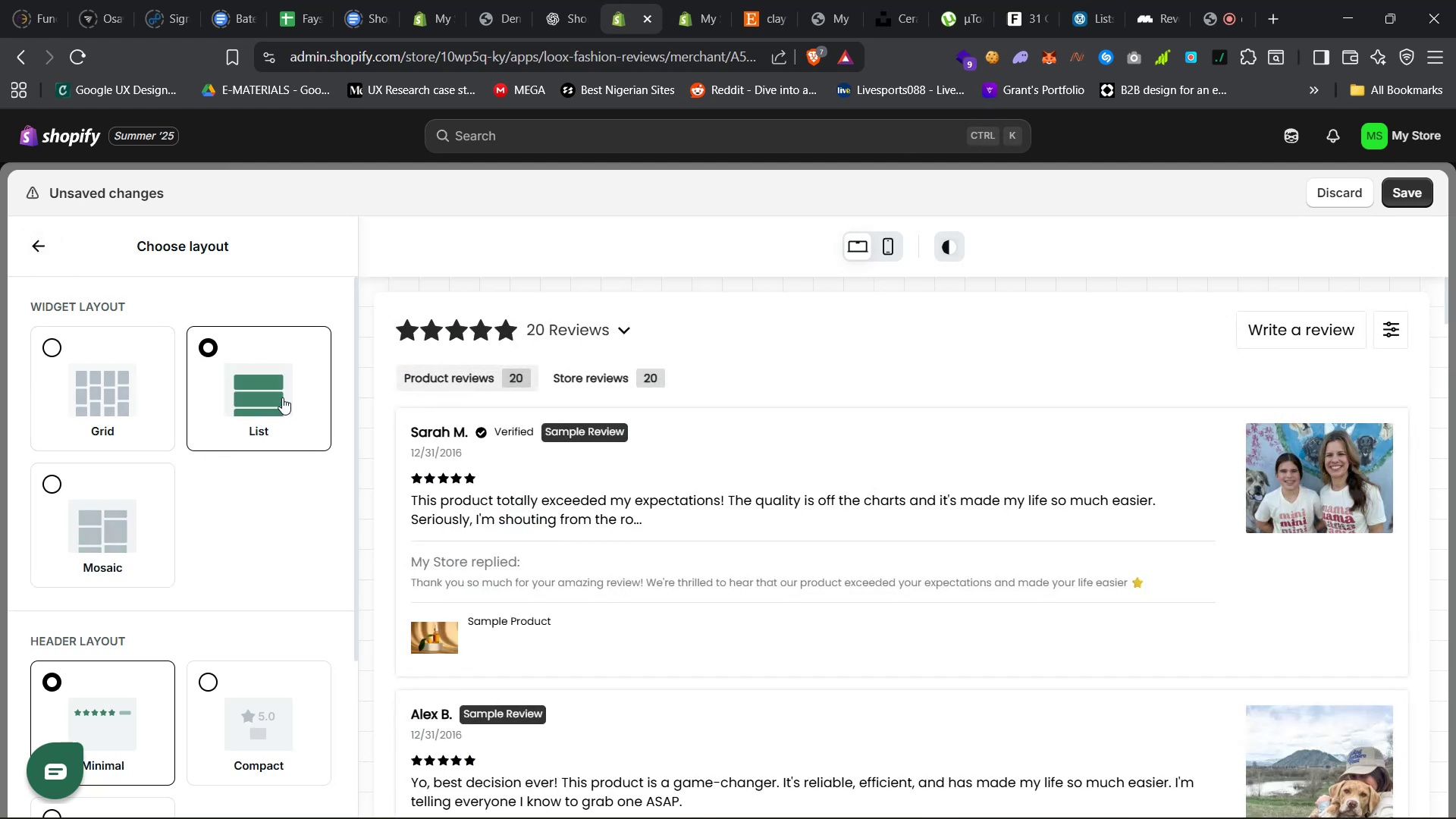 
wait(5.56)
 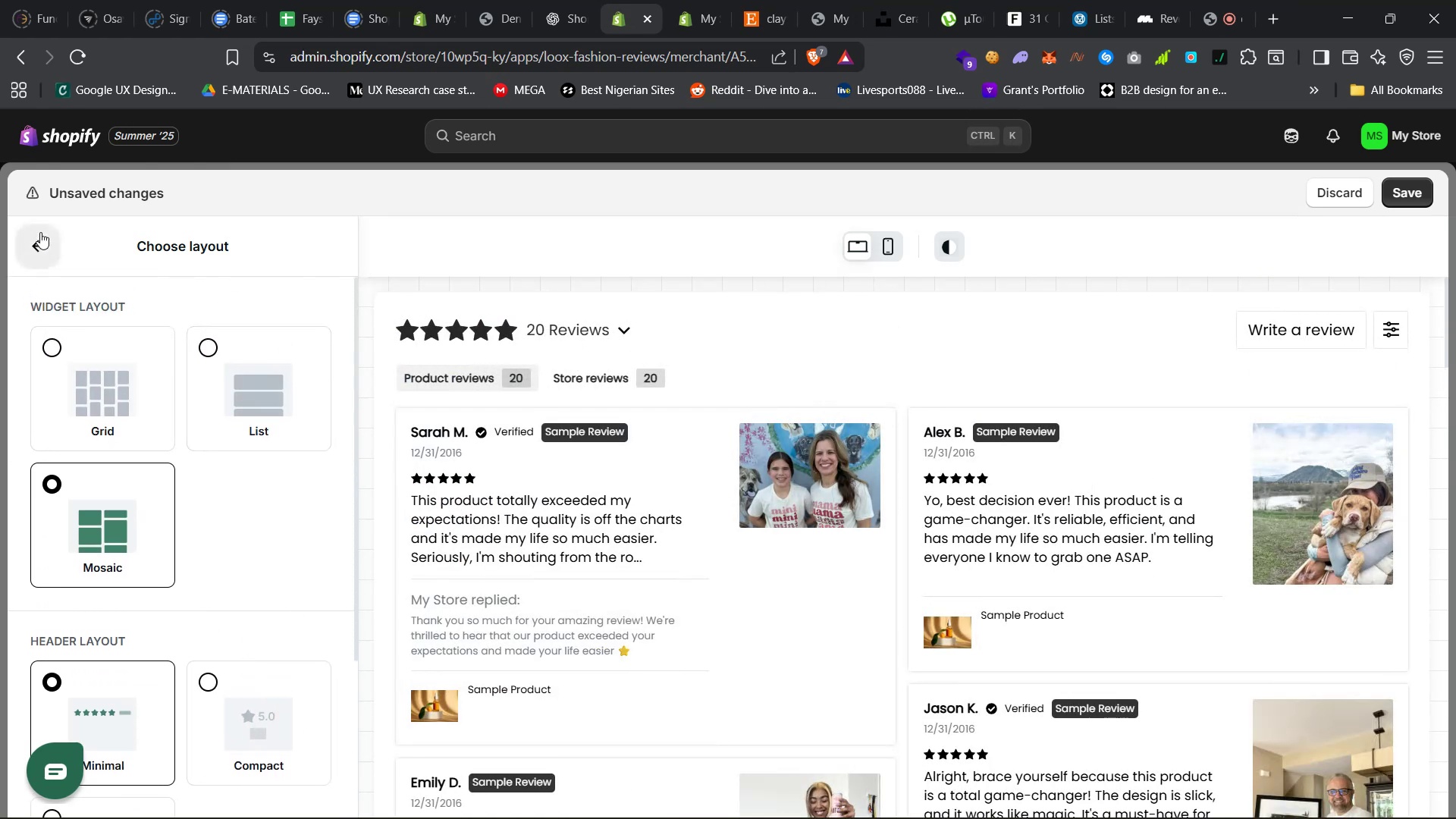 
left_click([32, 241])
 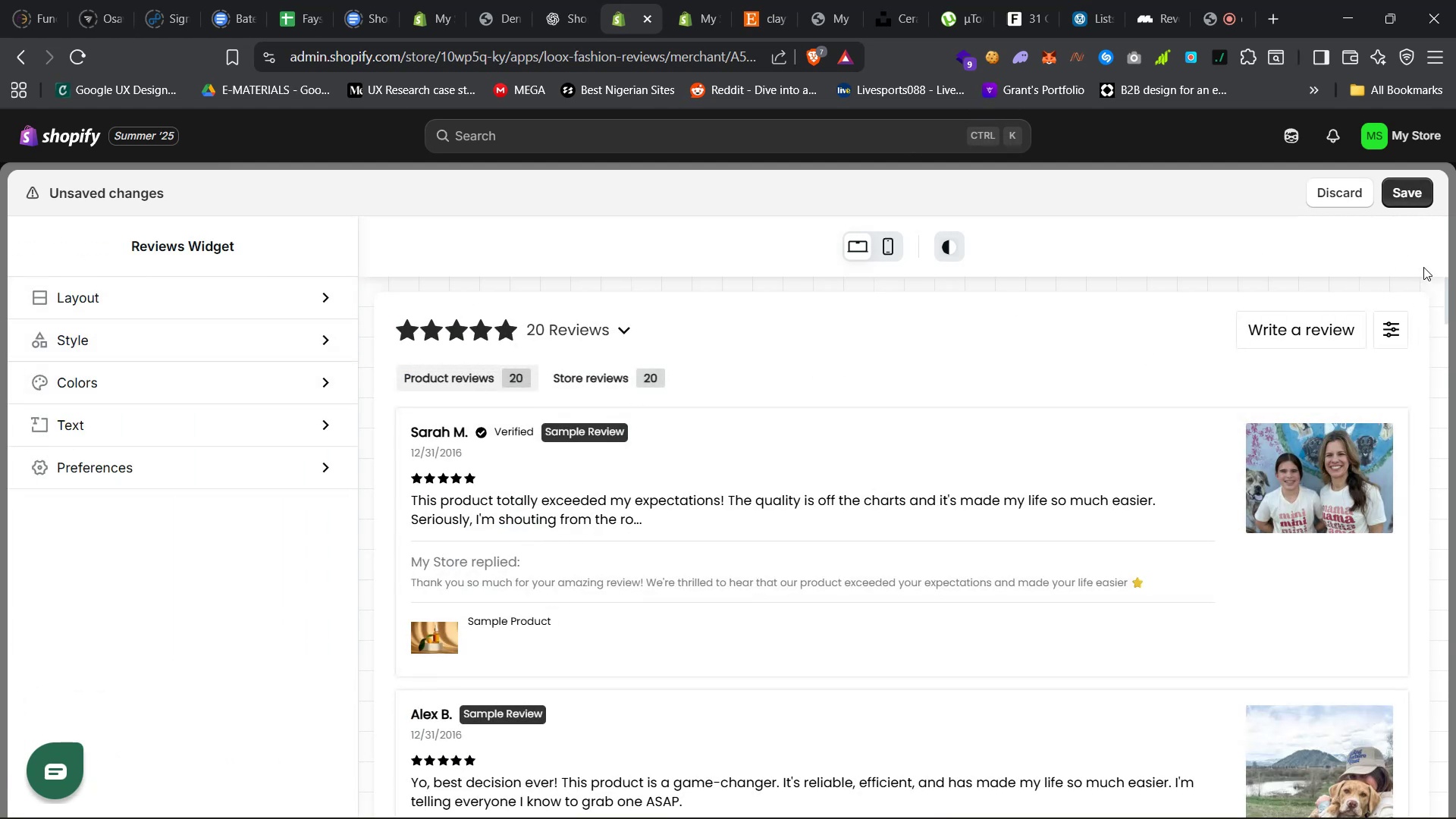 
wait(5.38)
 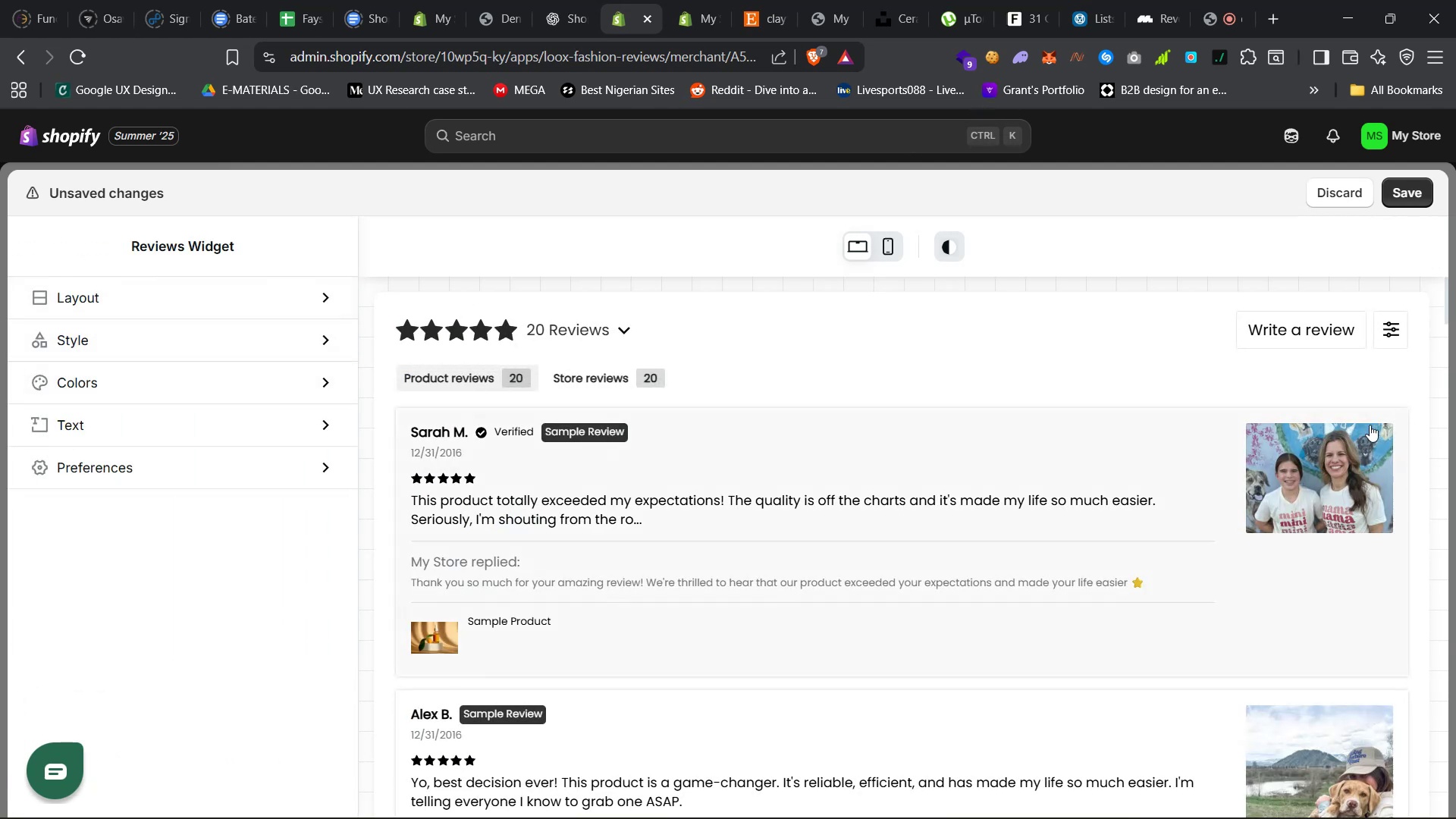 
left_click([1420, 190])
 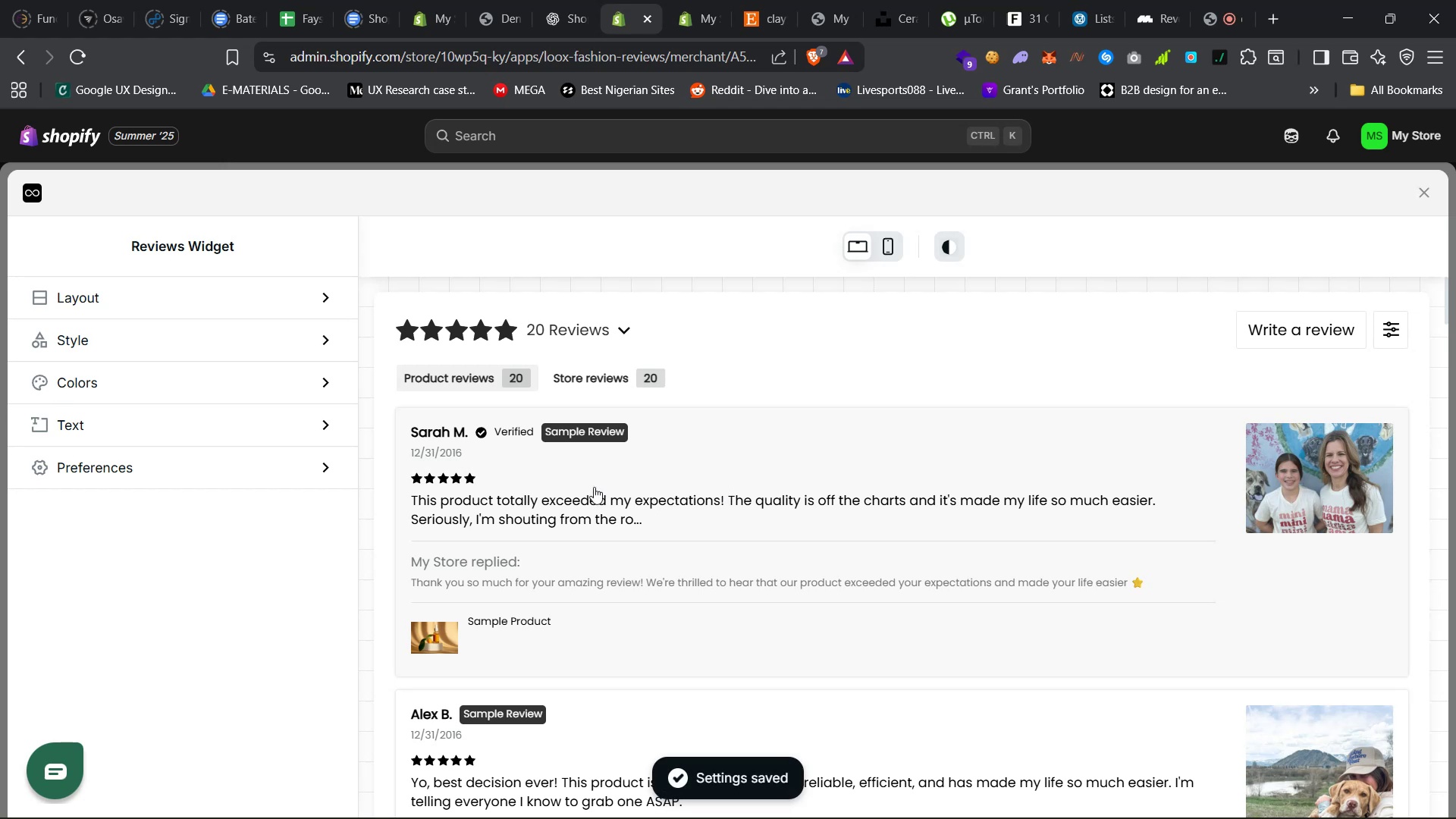 
left_click([244, 351])
 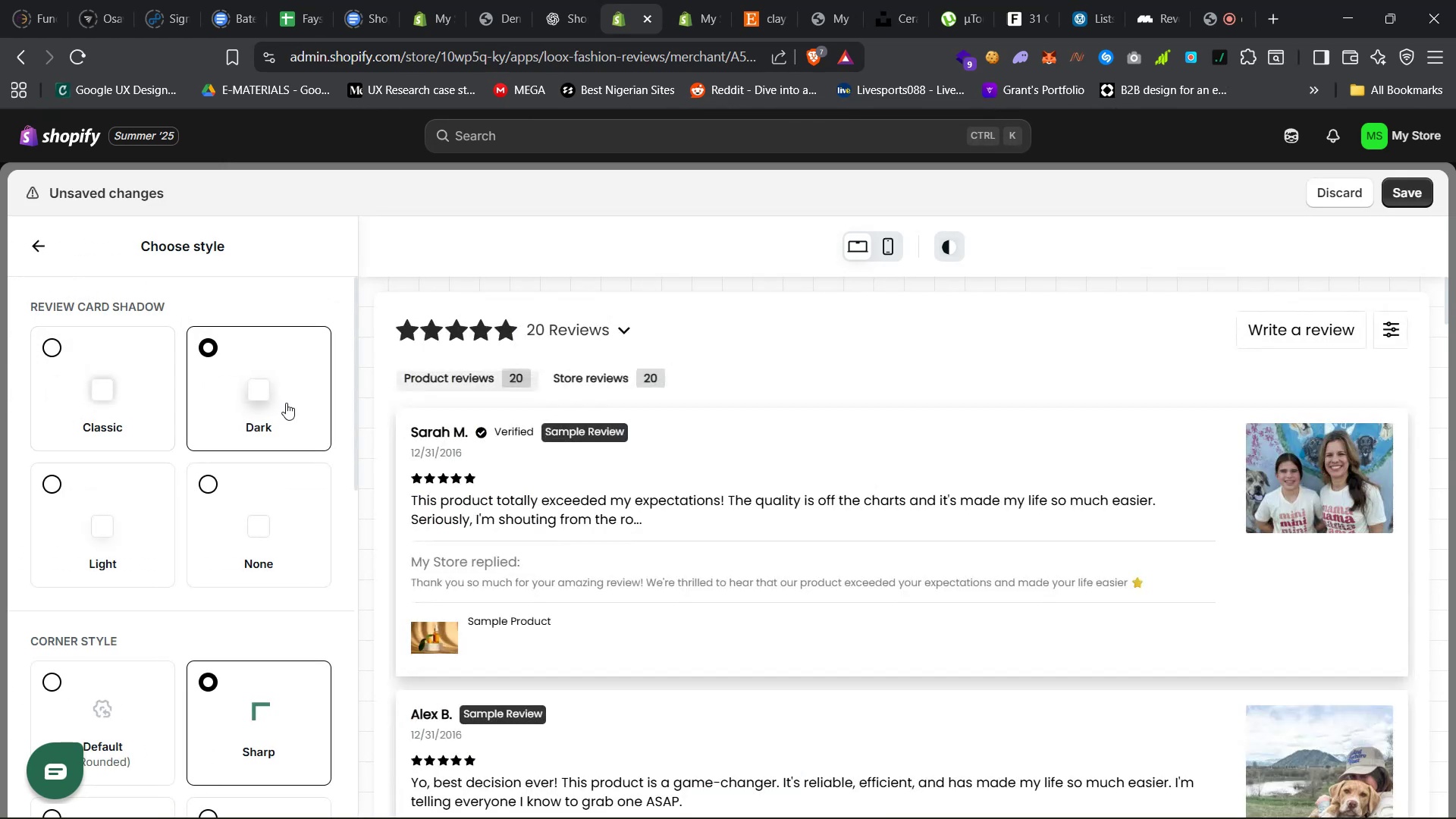 
wait(6.97)
 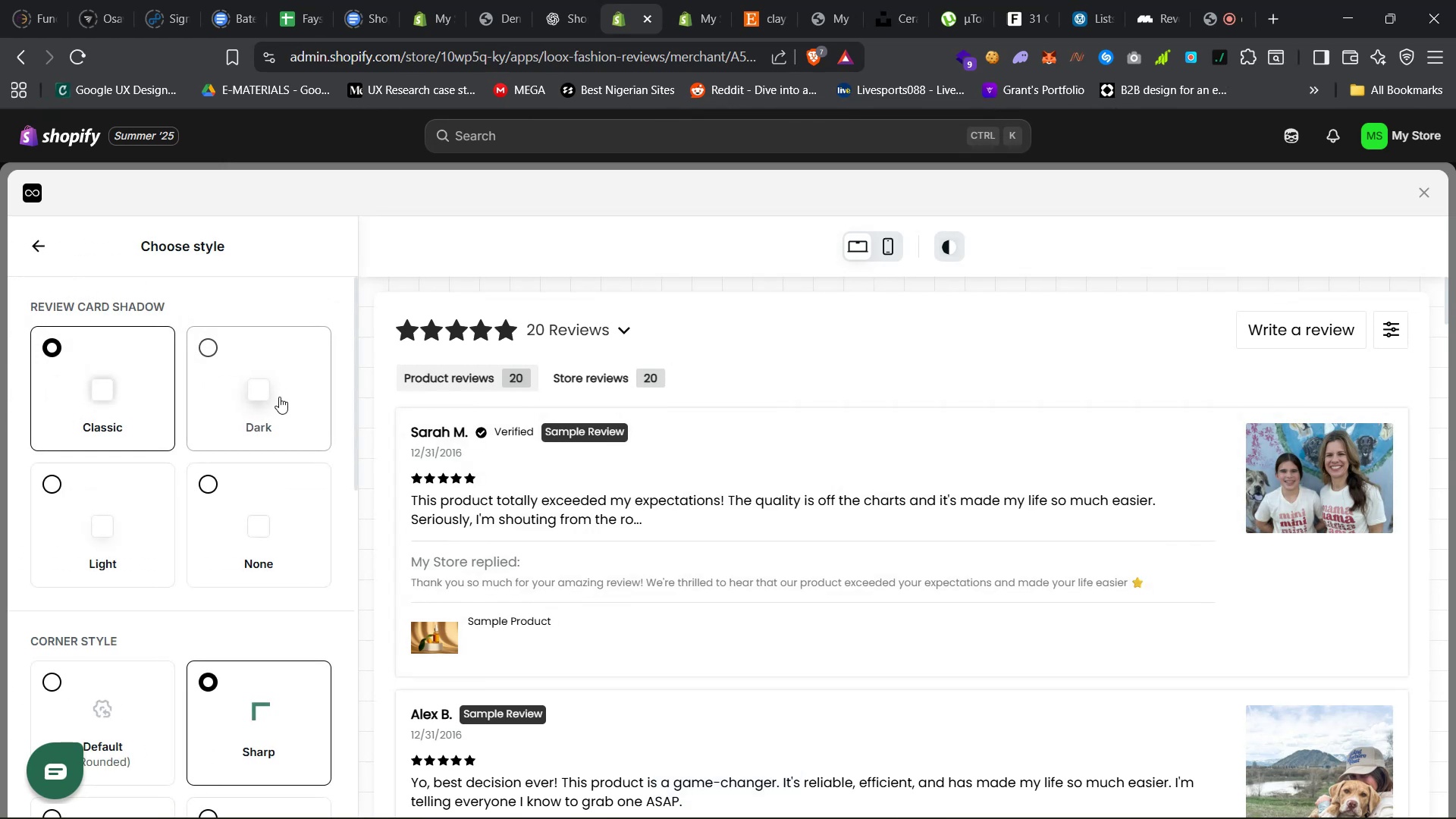 
left_click([259, 526])
 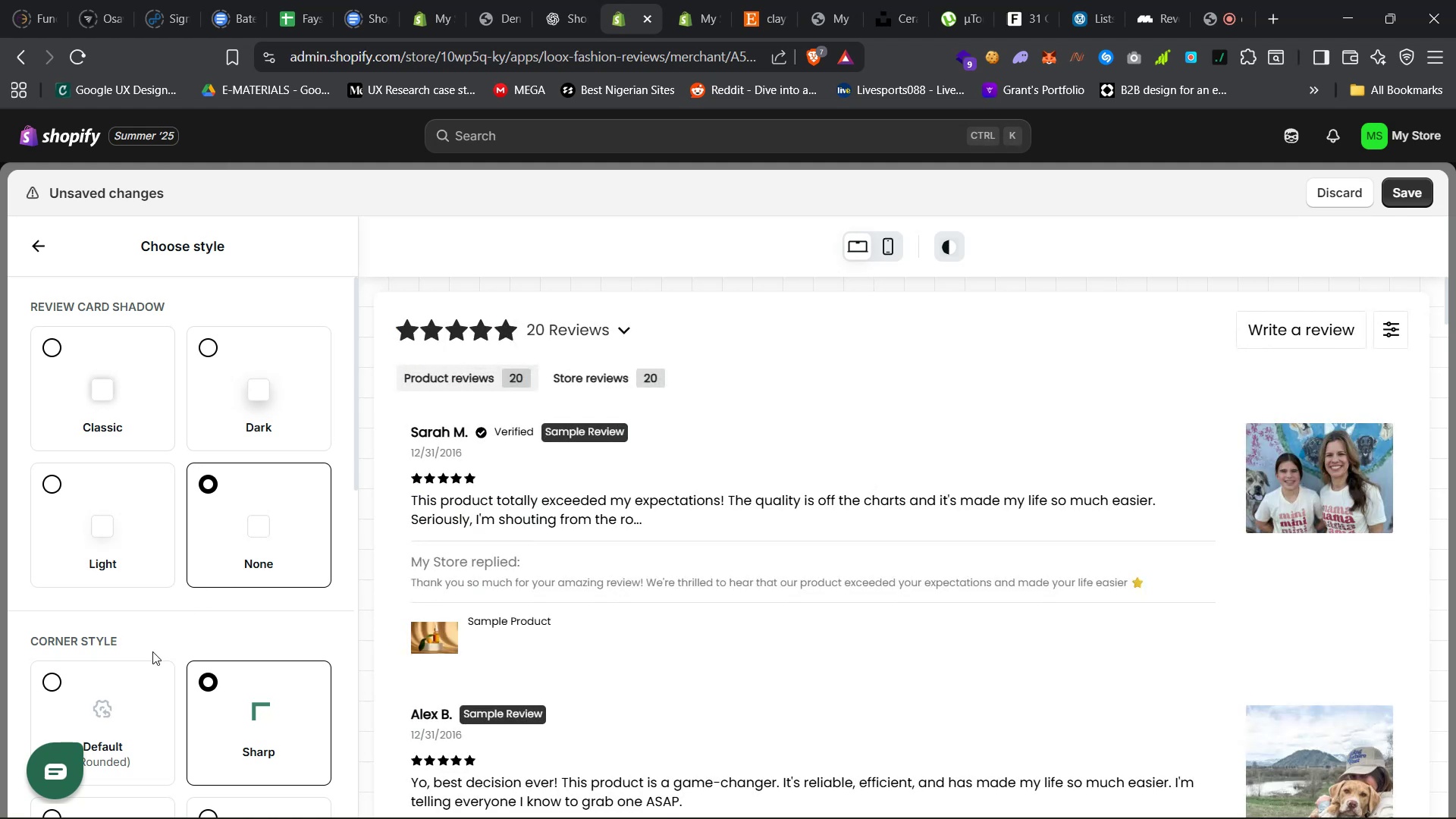 
left_click([116, 532])
 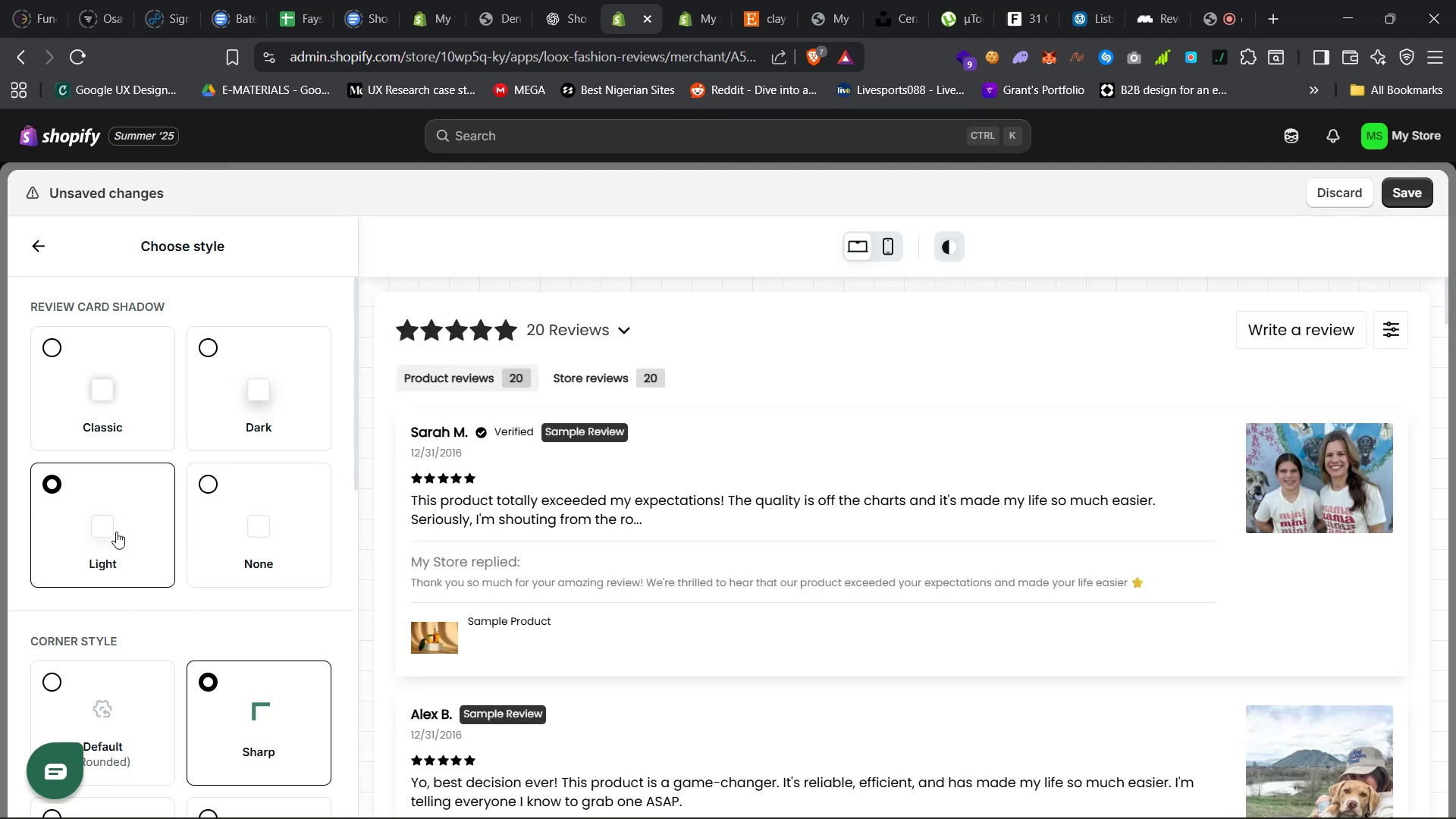 
scroll: coordinate [404, 568], scroll_direction: down, amount: 5.0
 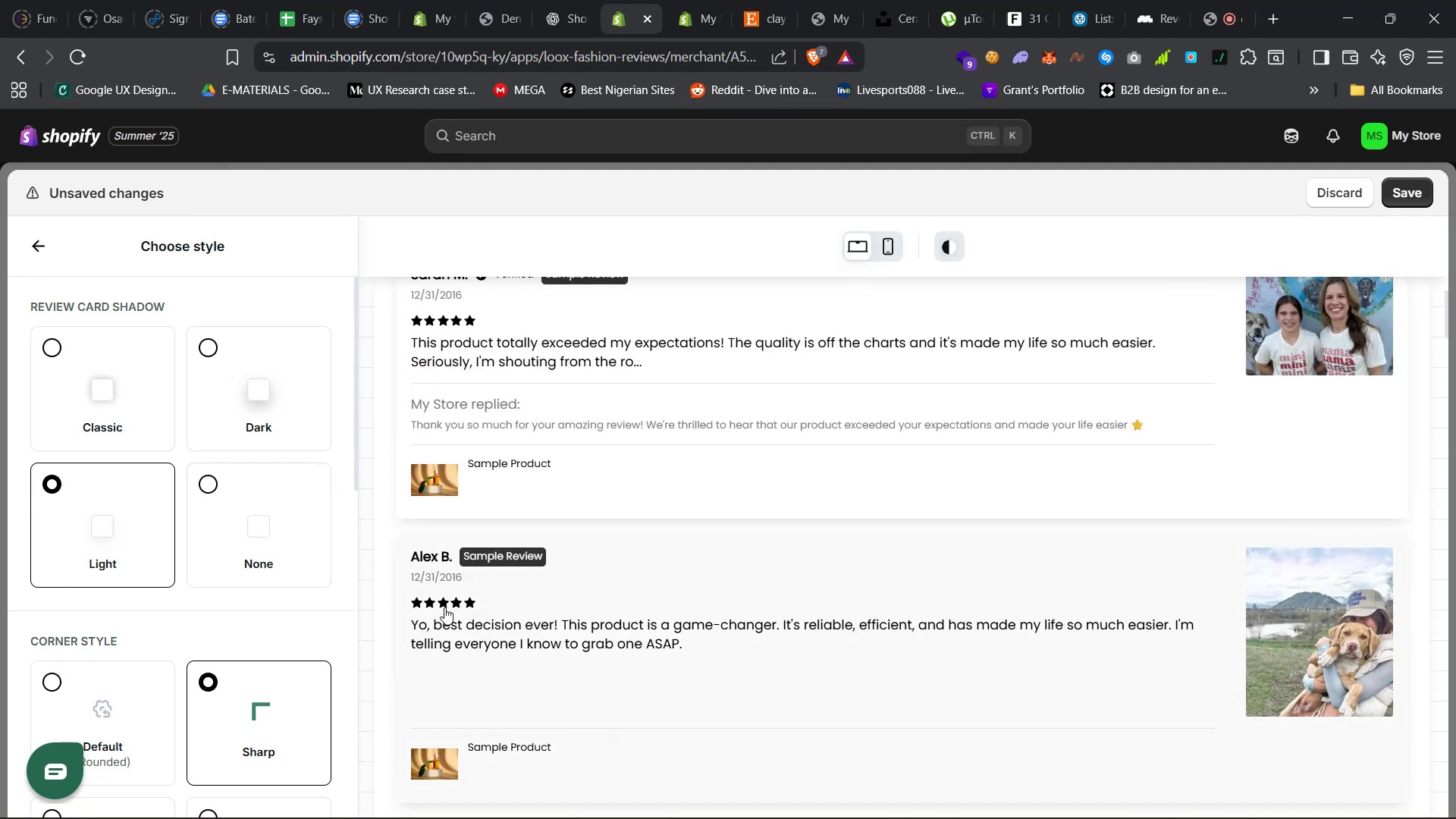 
left_click([261, 519])
 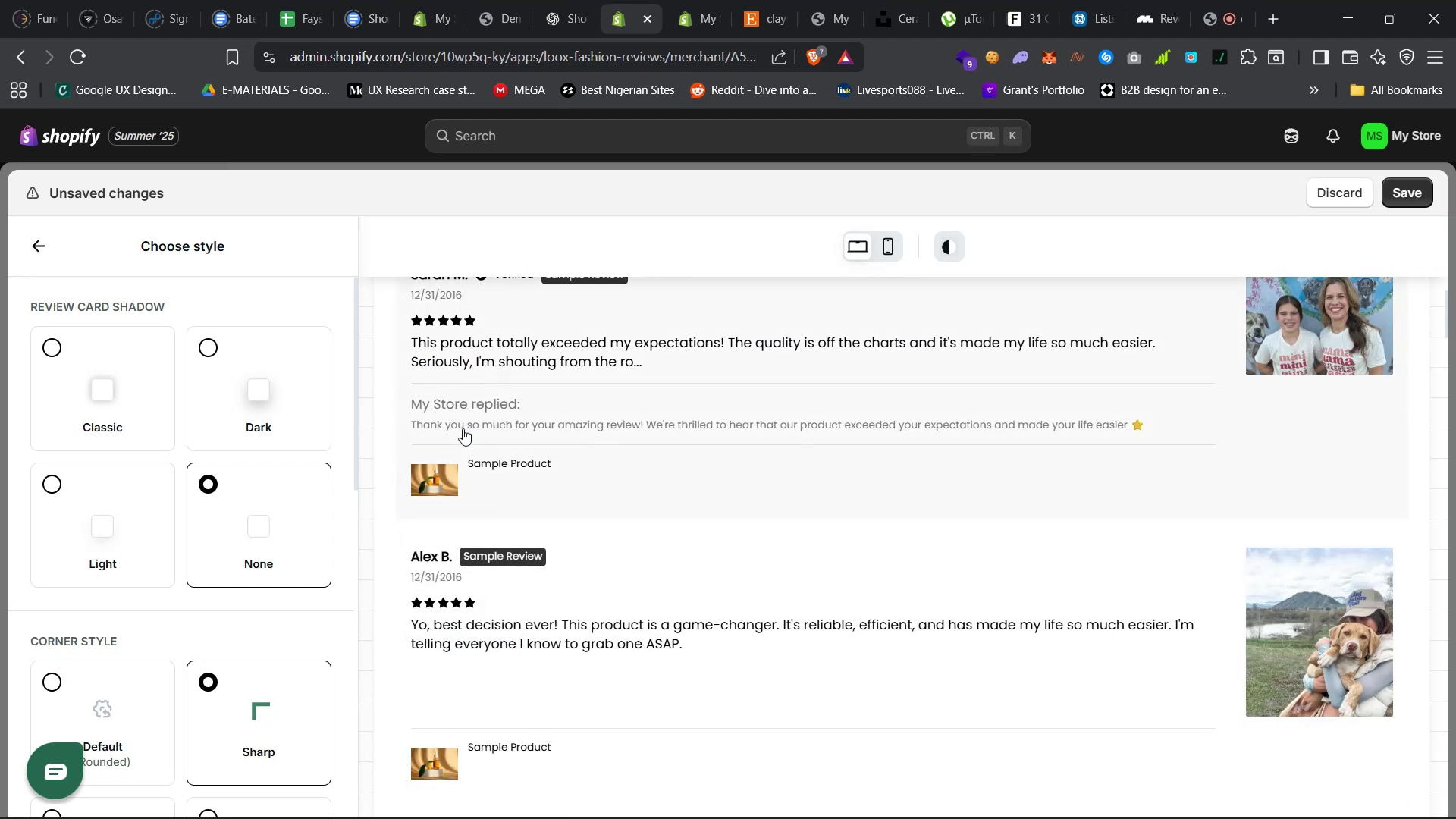 
left_click([154, 424])
 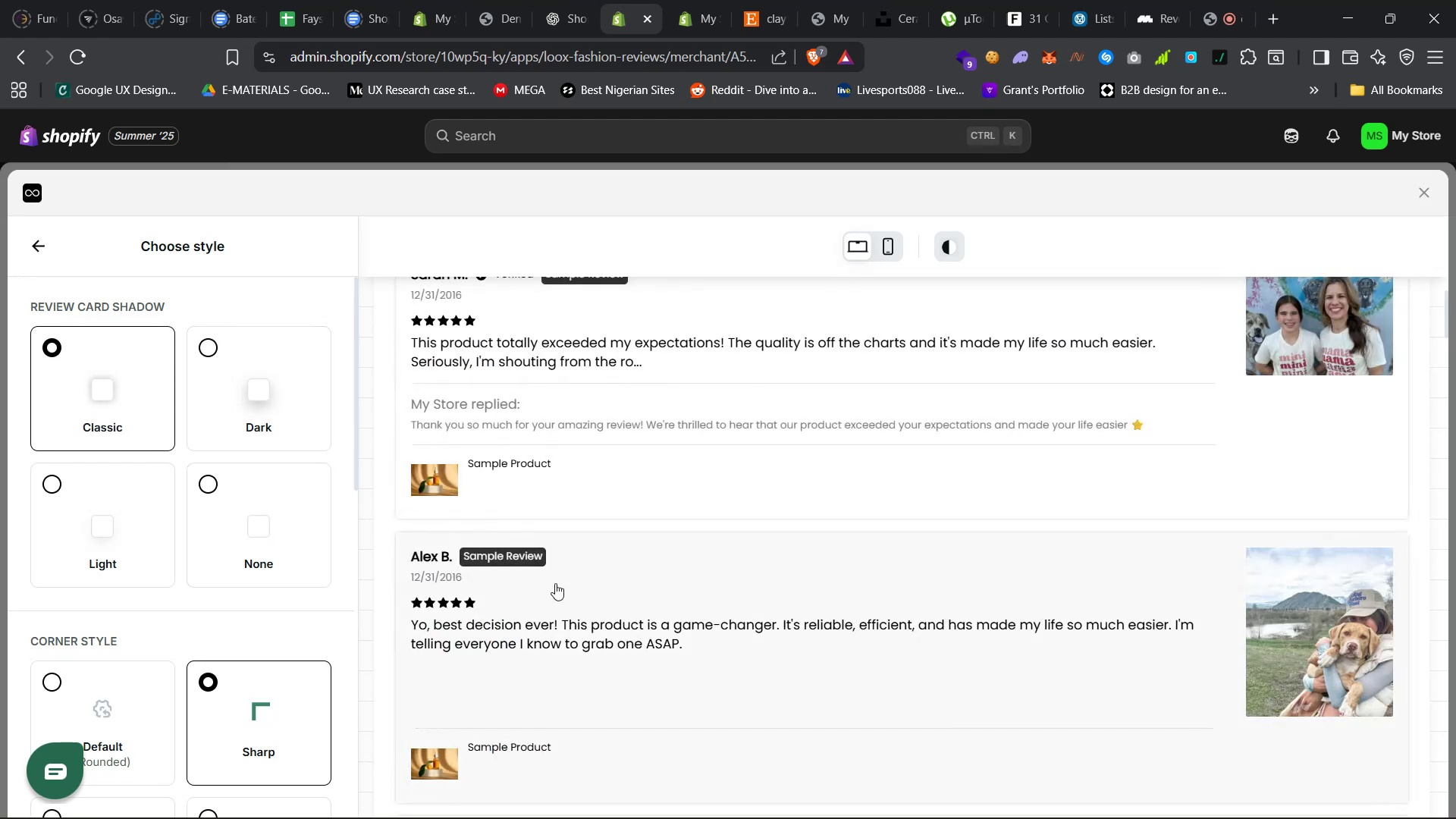 
scroll: coordinate [243, 611], scroll_direction: down, amount: 32.0
 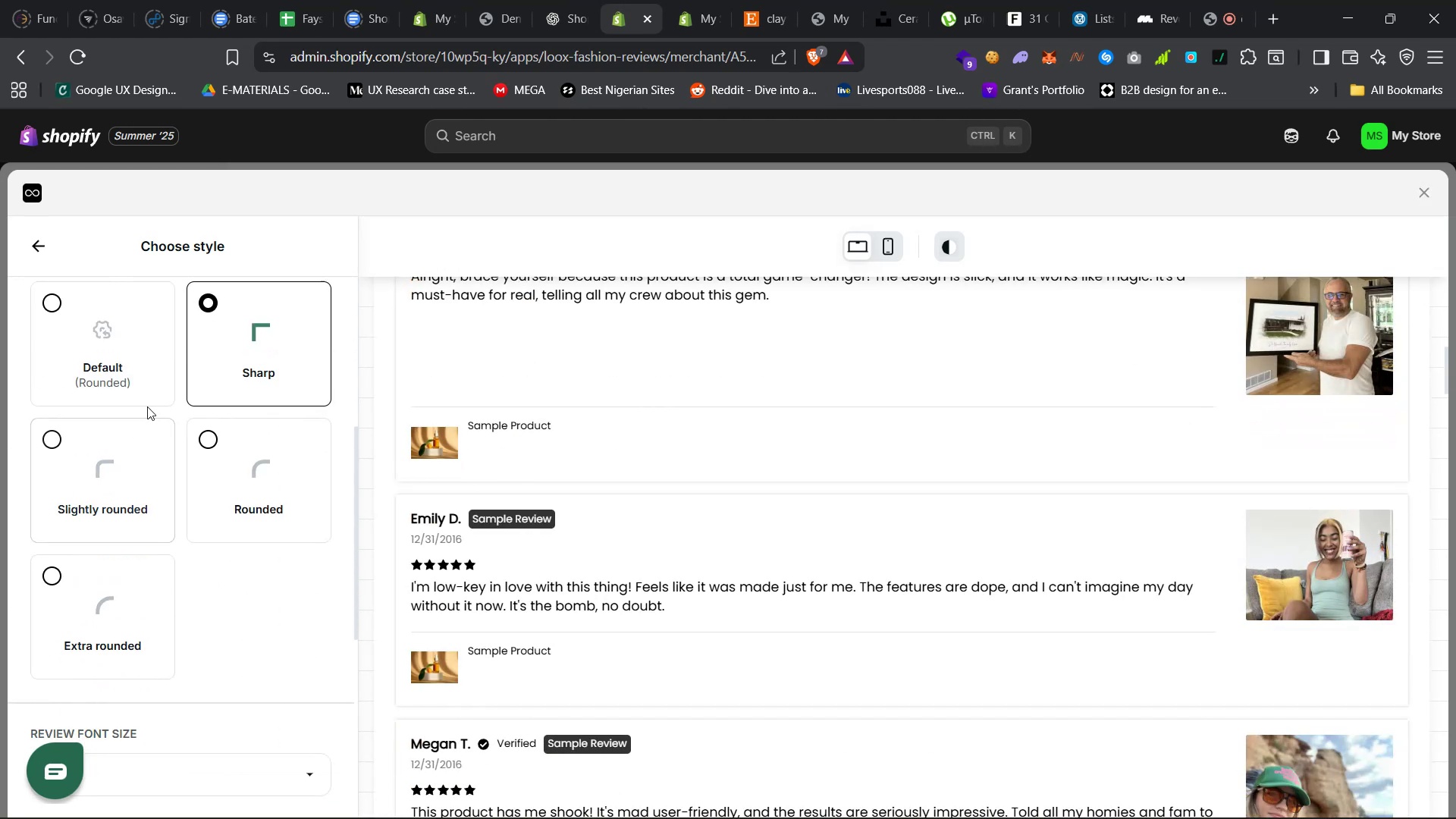 
scroll: coordinate [244, 567], scroll_direction: up, amount: 2.0
 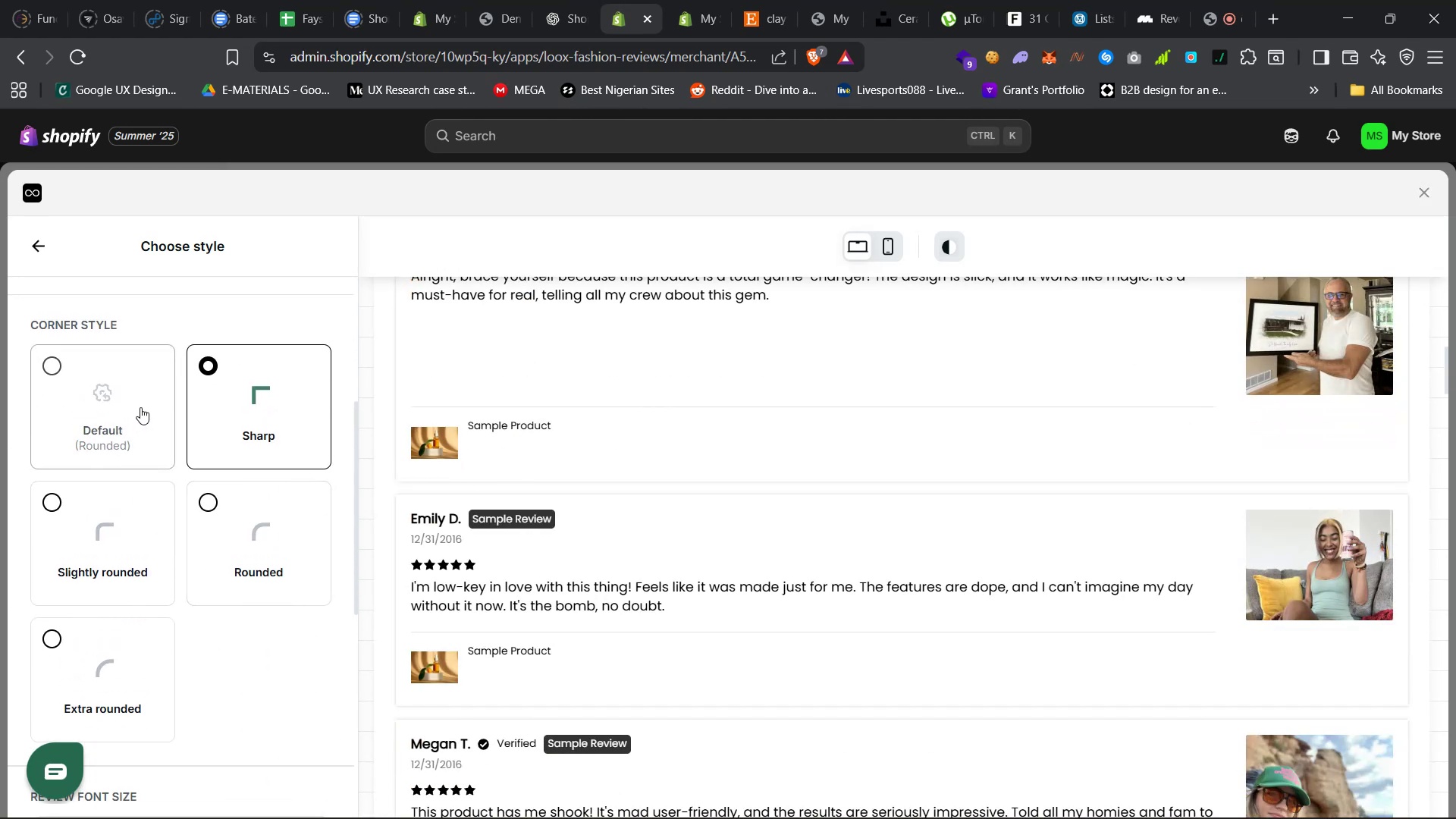 
left_click([140, 407])
 